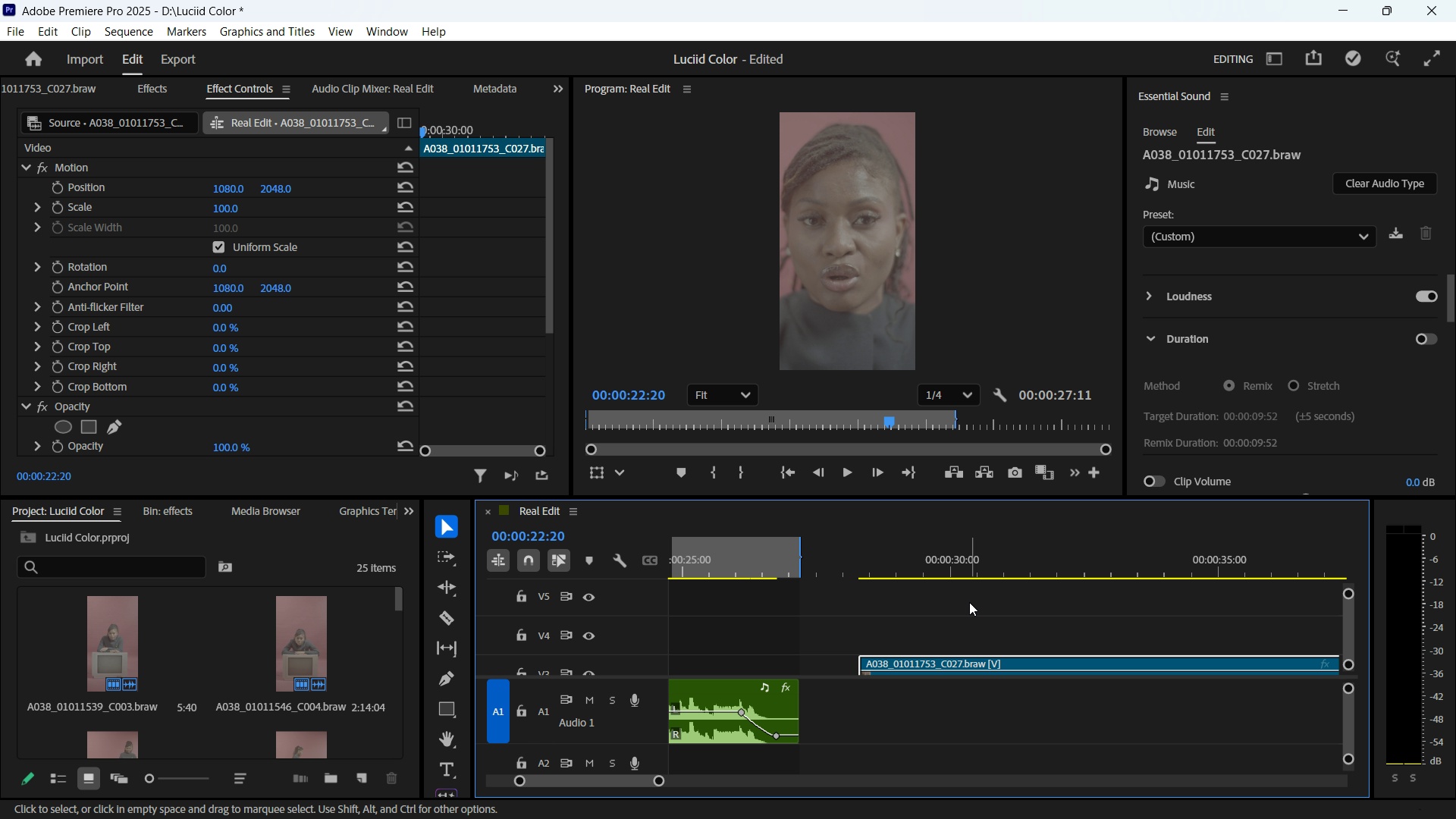 
key(Backquote)
 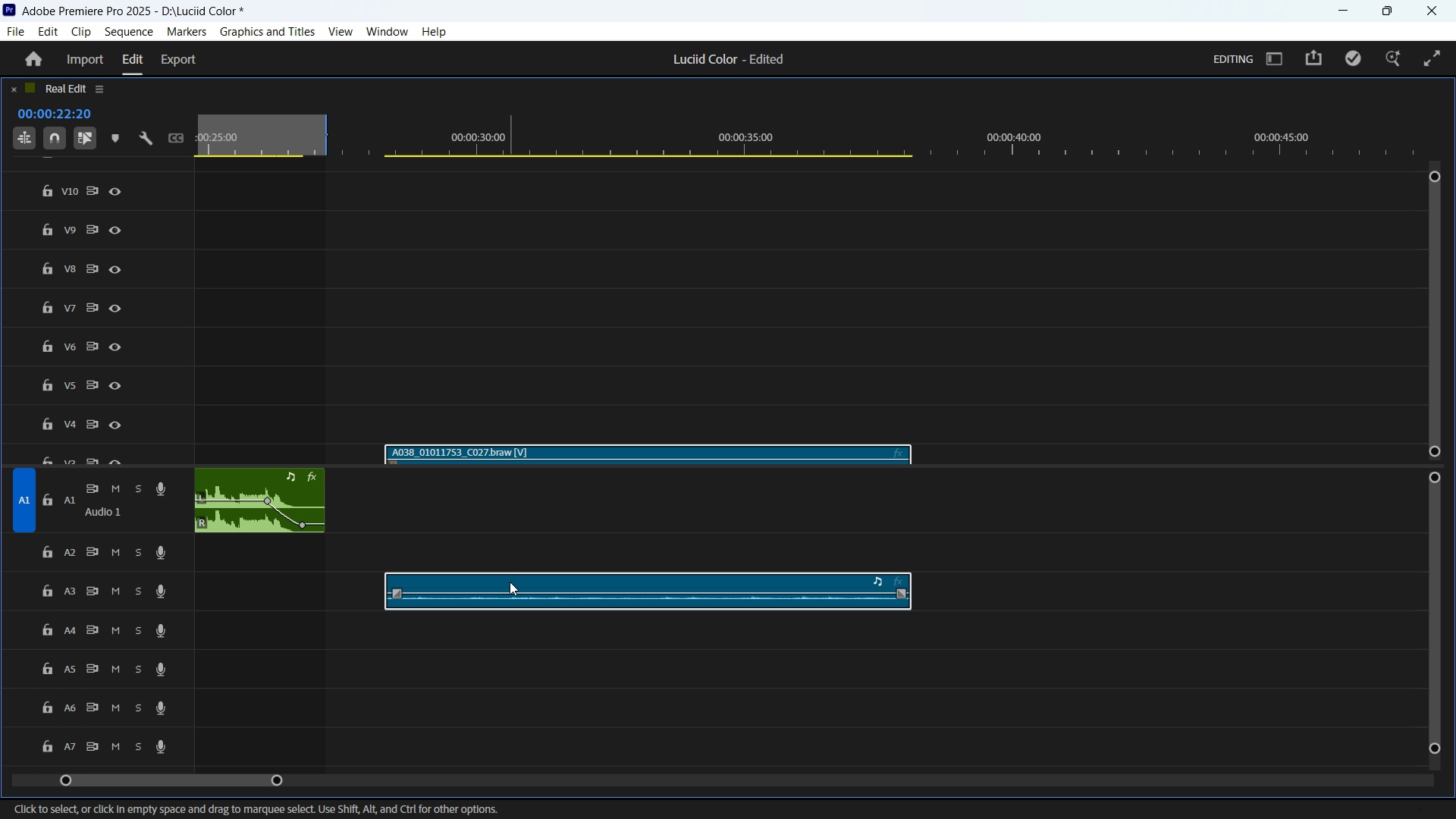 
scroll: coordinate [511, 584], scroll_direction: up, amount: 23.0
 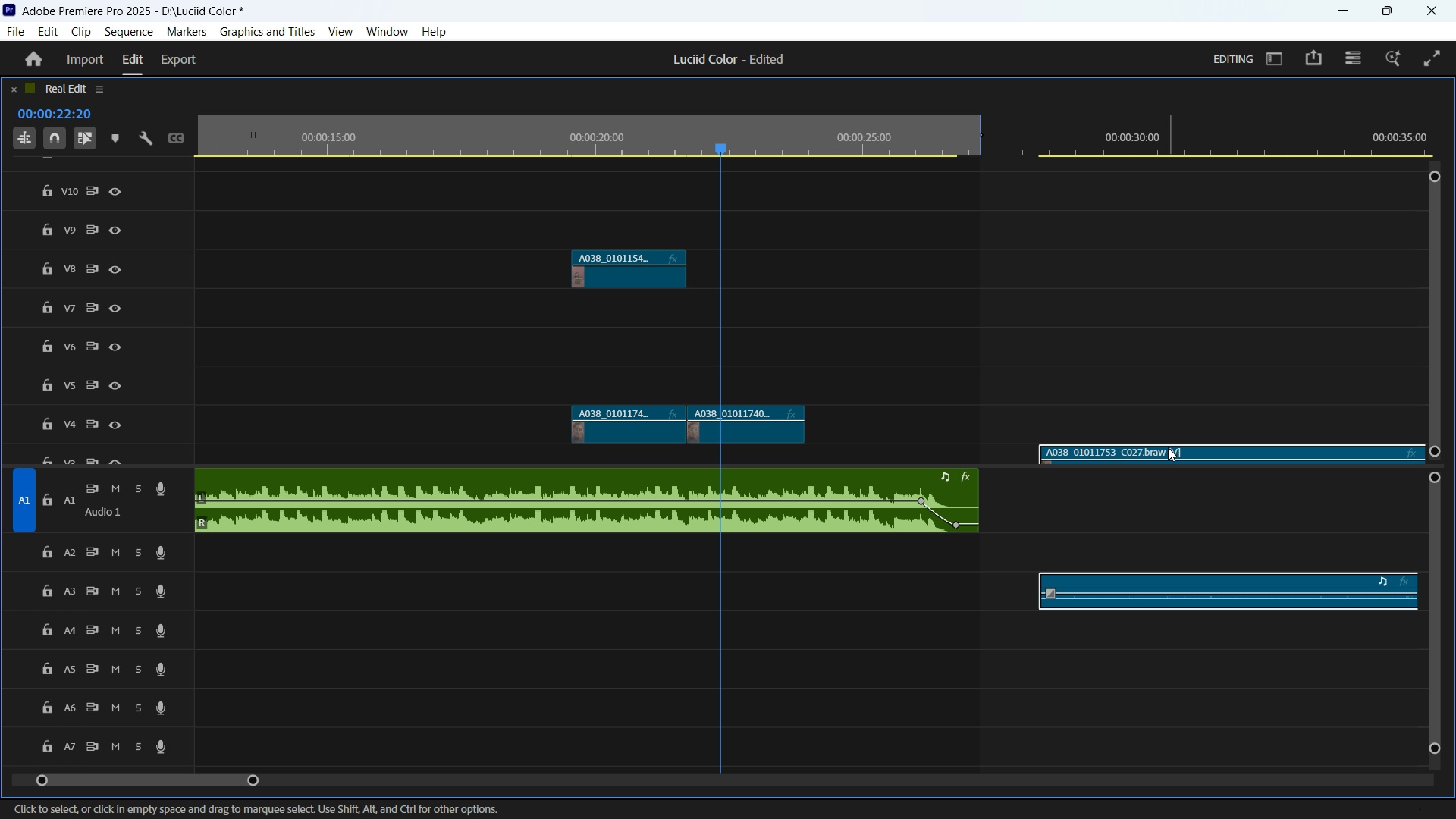 
left_click_drag(start_coordinate=[1168, 447], to_coordinate=[363, 450])
 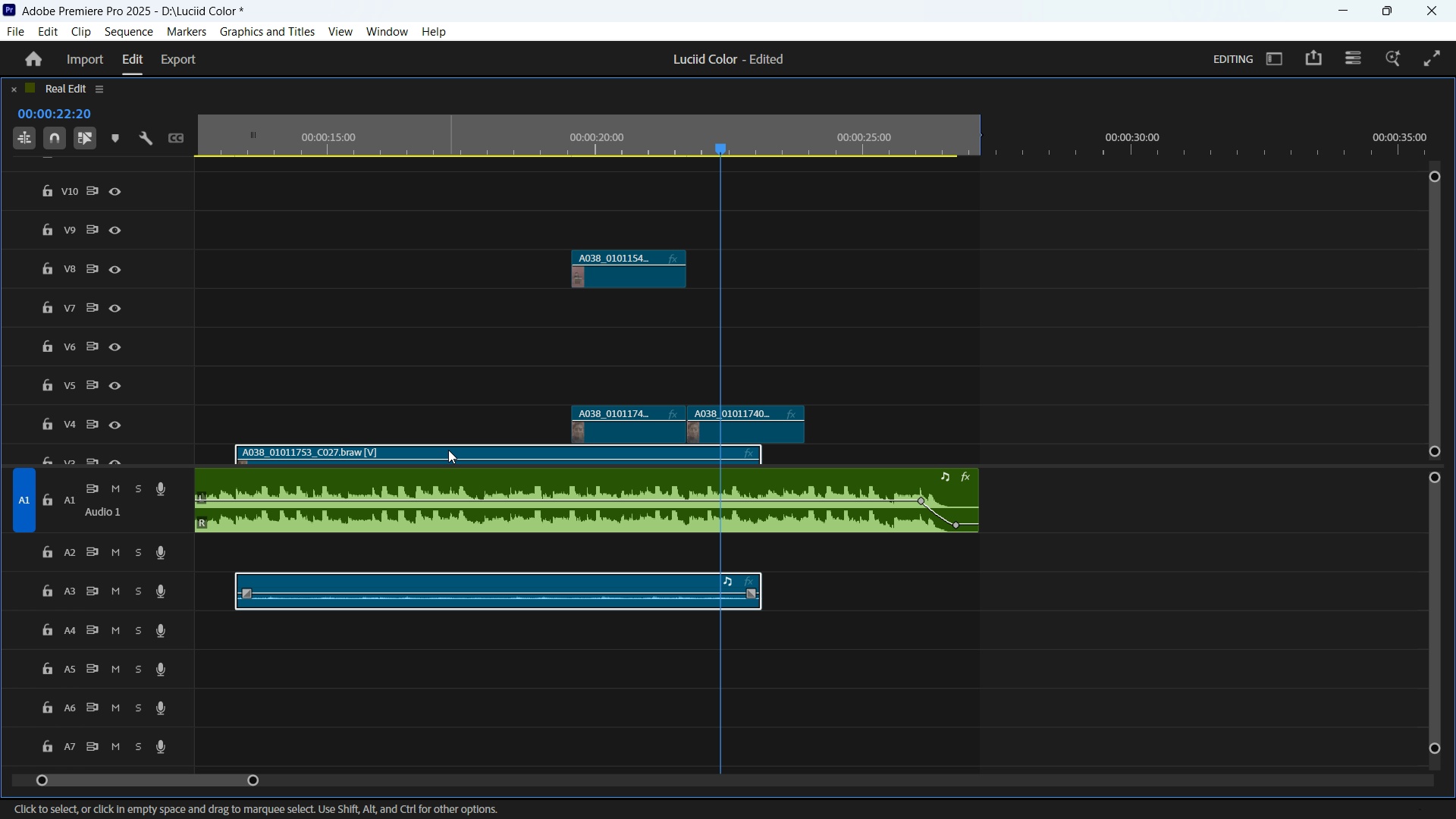 
hold_key(key=ControlLeft, duration=1.26)
scroll: coordinate [448, 450], scroll_direction: none, amount: 0.0
 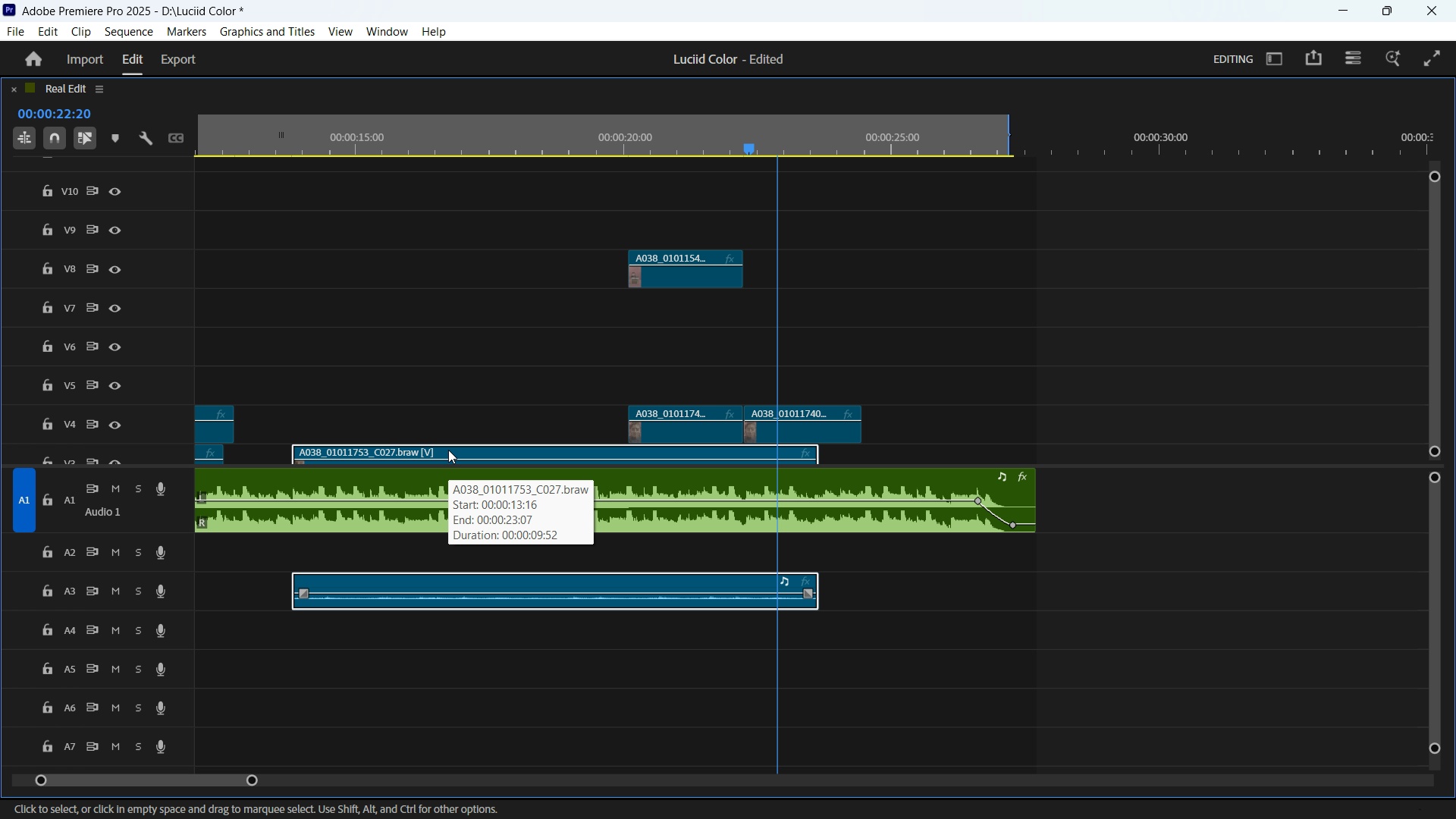 
scroll: coordinate [448, 450], scroll_direction: up, amount: 12.0
 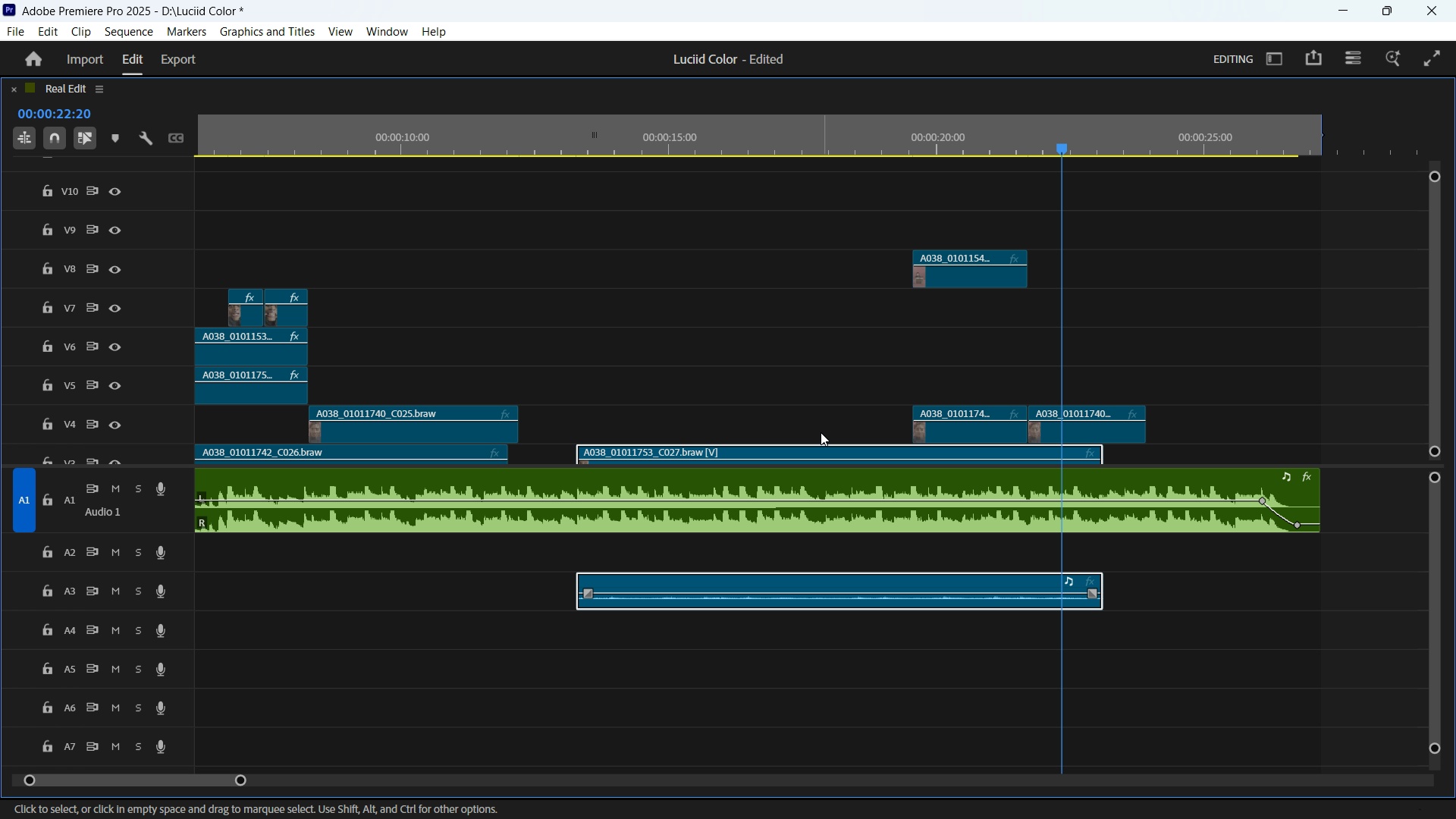 
hold_key(key=ControlLeft, duration=1.78)
scroll: coordinate [811, 432], scroll_direction: down, amount: 8.0
 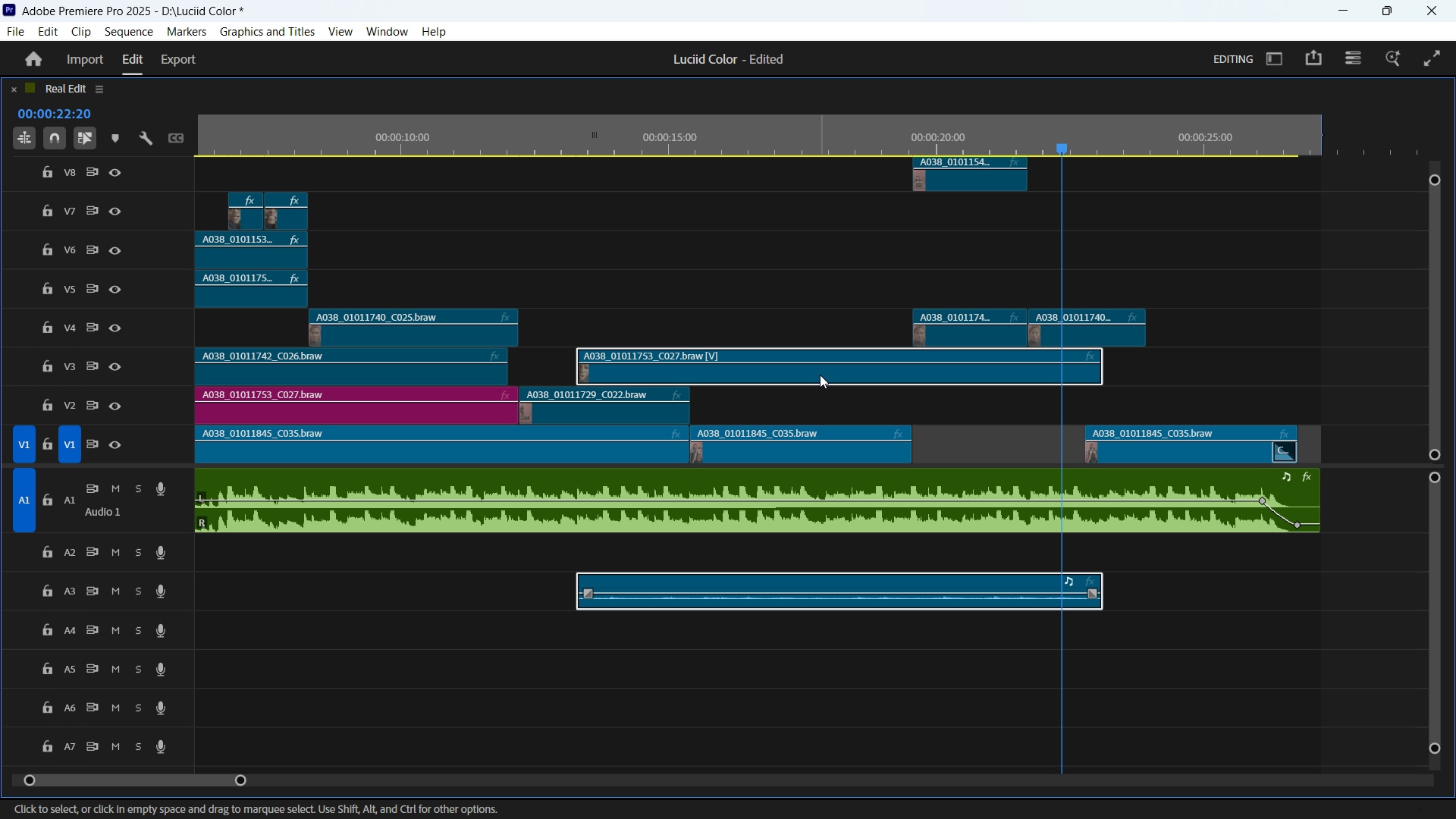 
wait(8.72)
 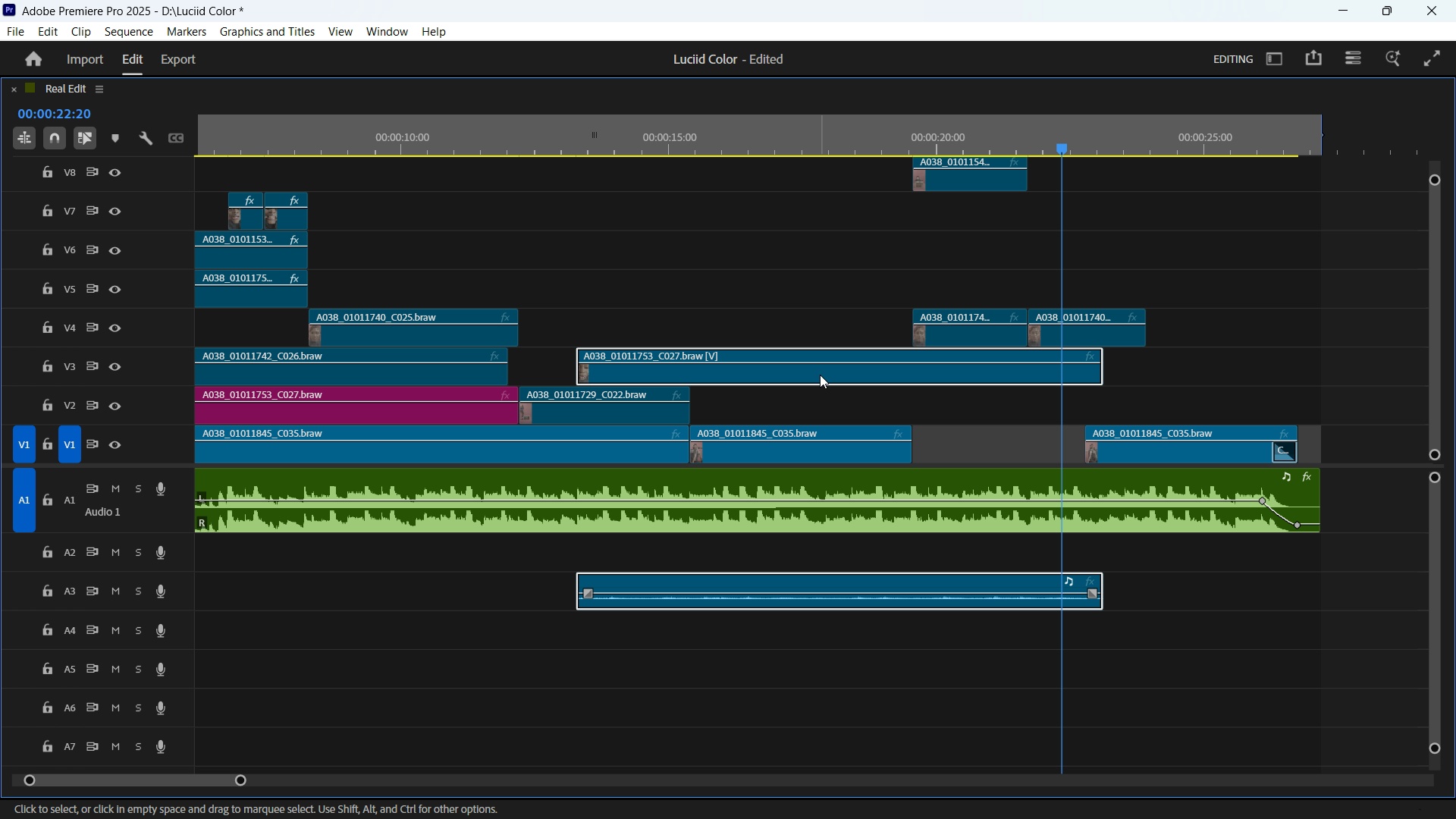 
scroll: coordinate [912, 534], scroll_direction: down, amount: 5.0
 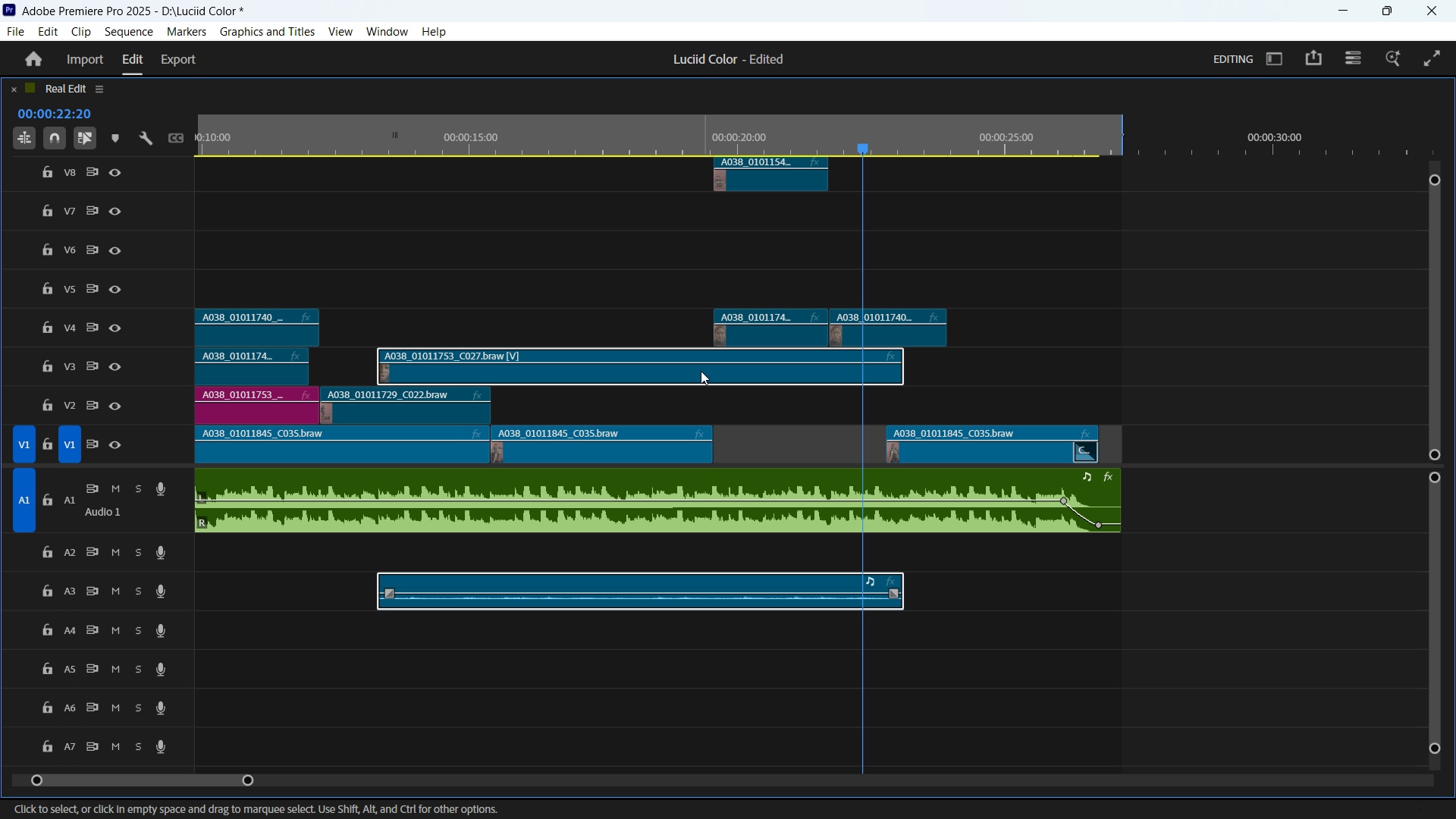 
mouse_move([657, 377])
 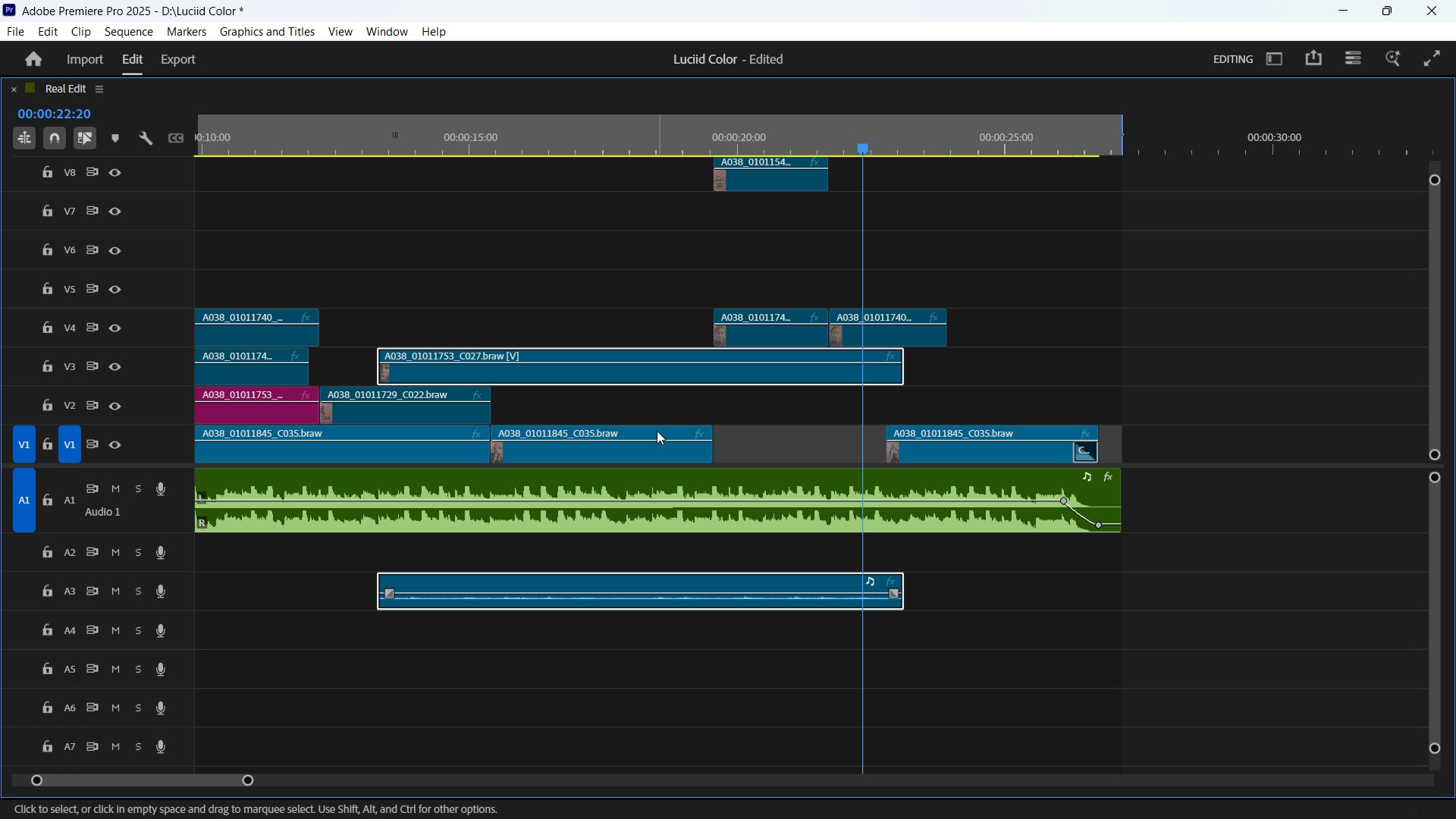 
scroll: coordinate [657, 431], scroll_direction: up, amount: 4.0
 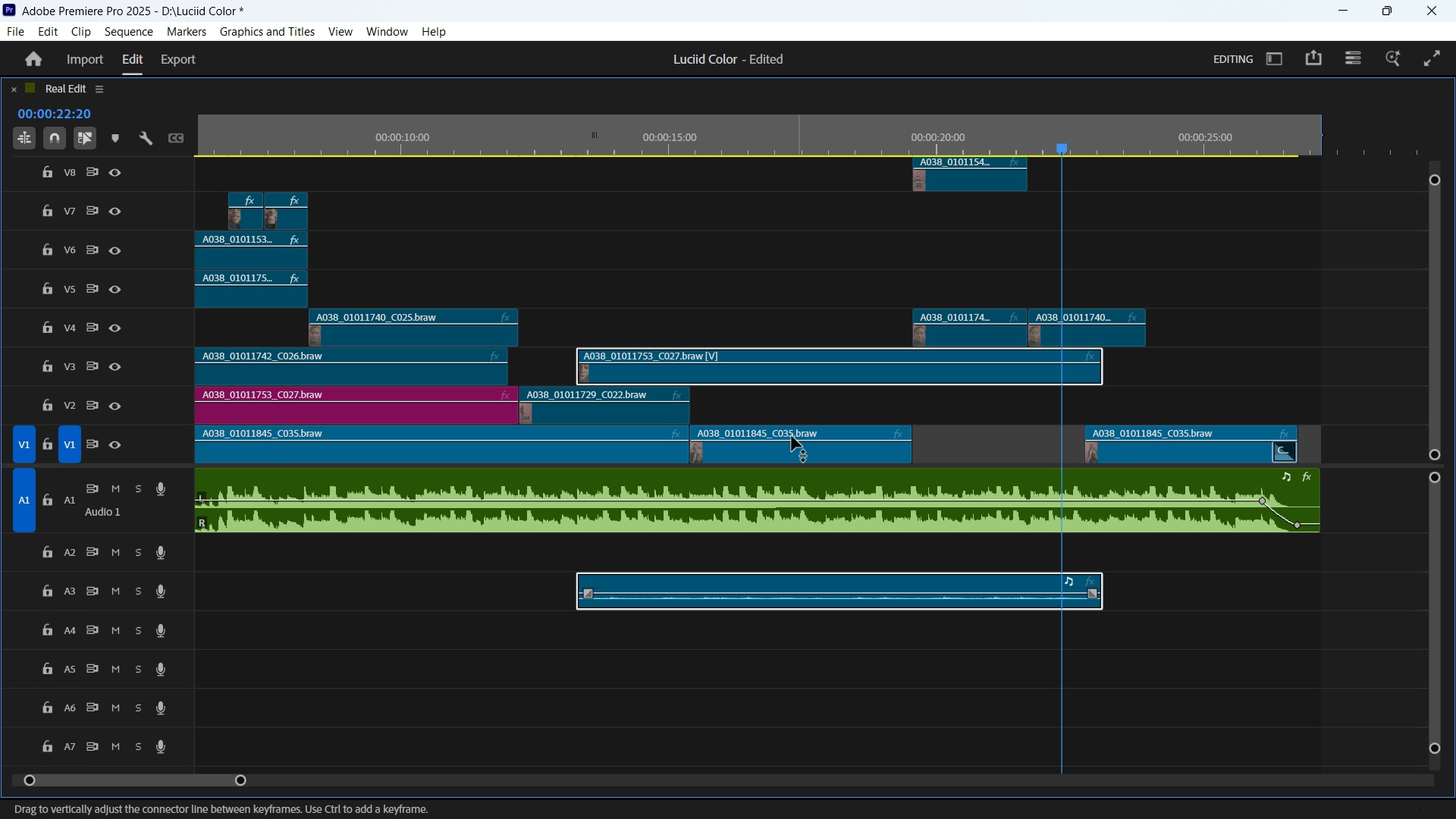 
wait(6.35)
 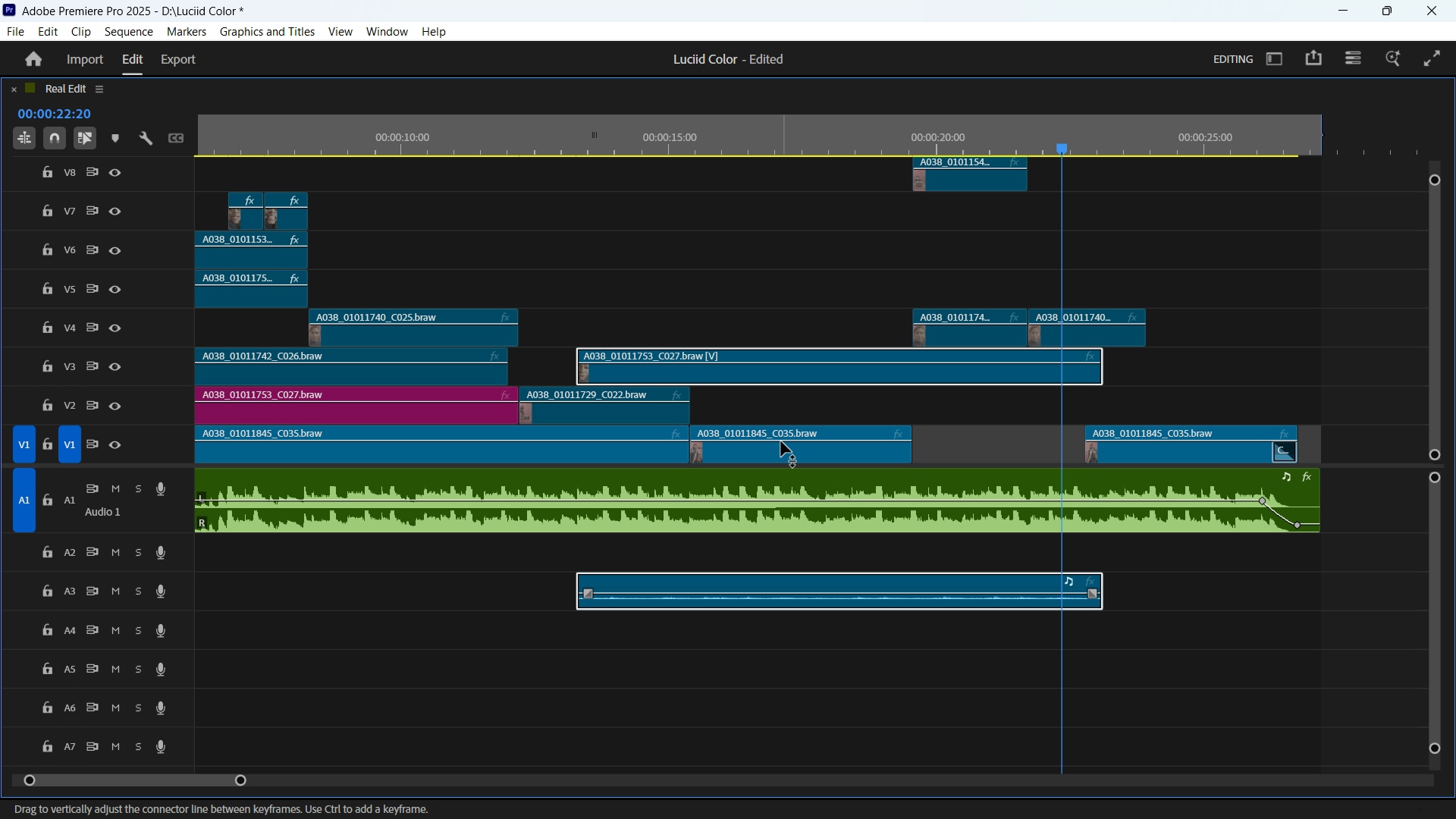 
left_click([116, 449])
 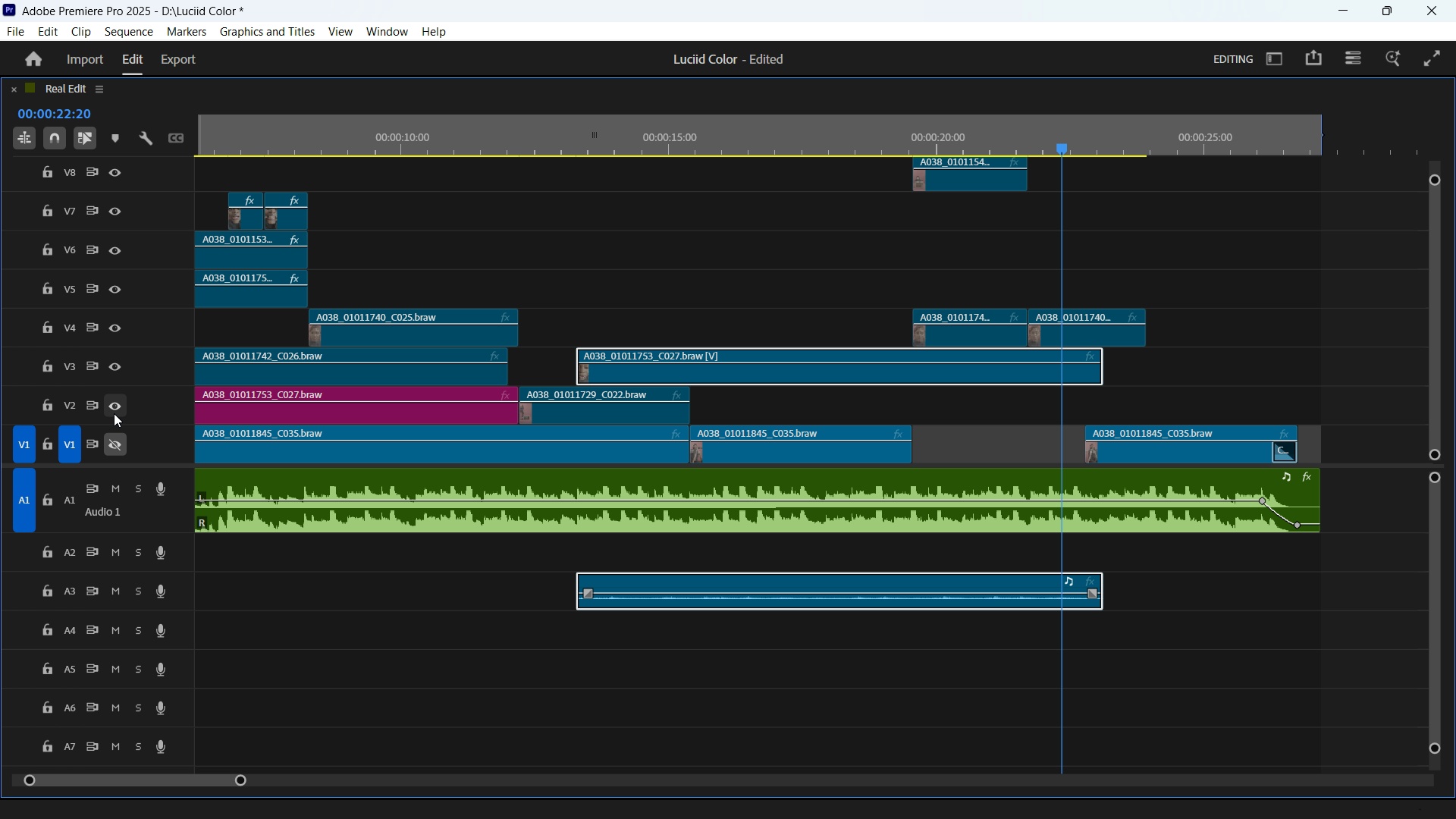 
left_click([114, 413])
 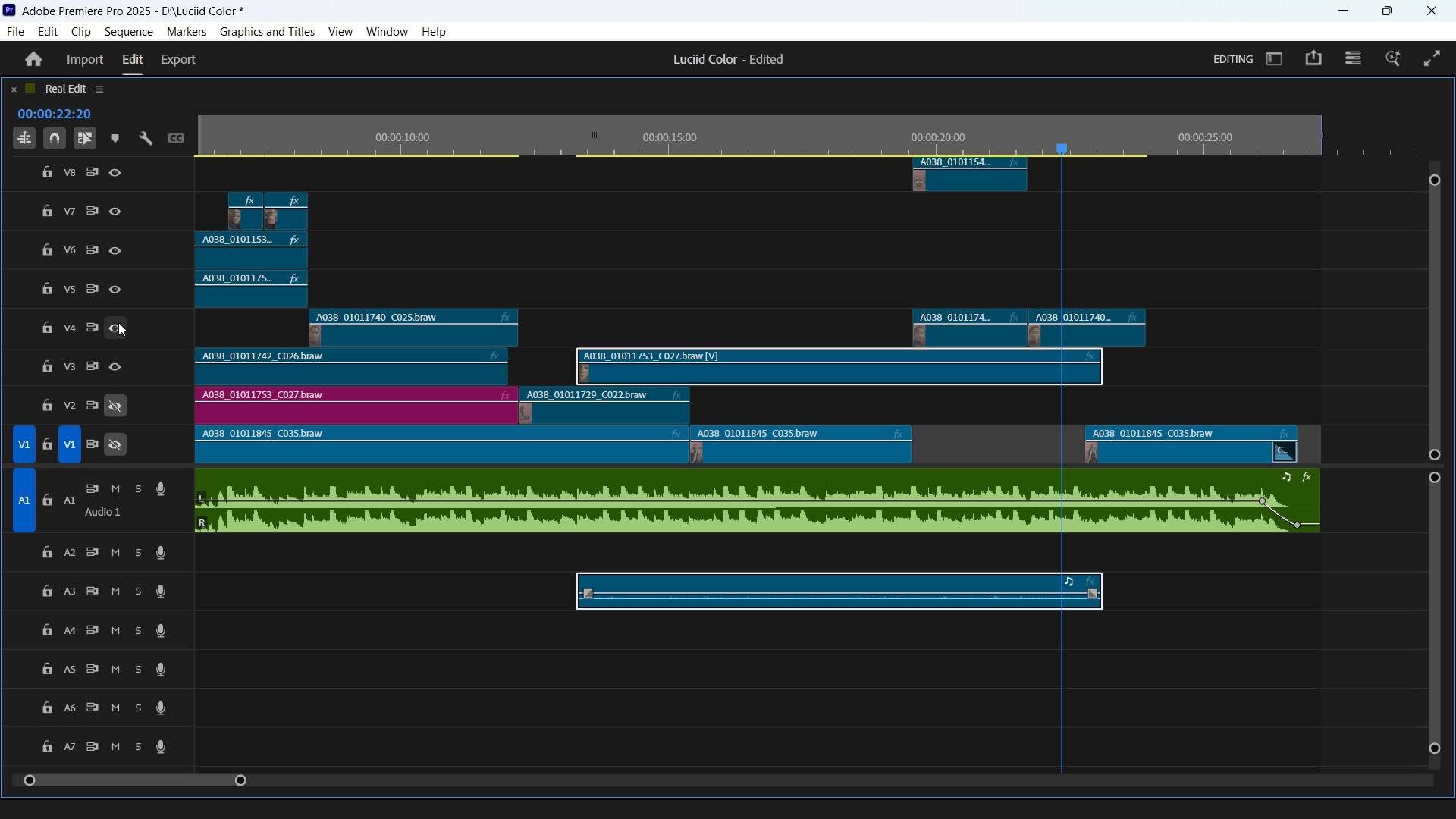 
left_click([118, 321])
 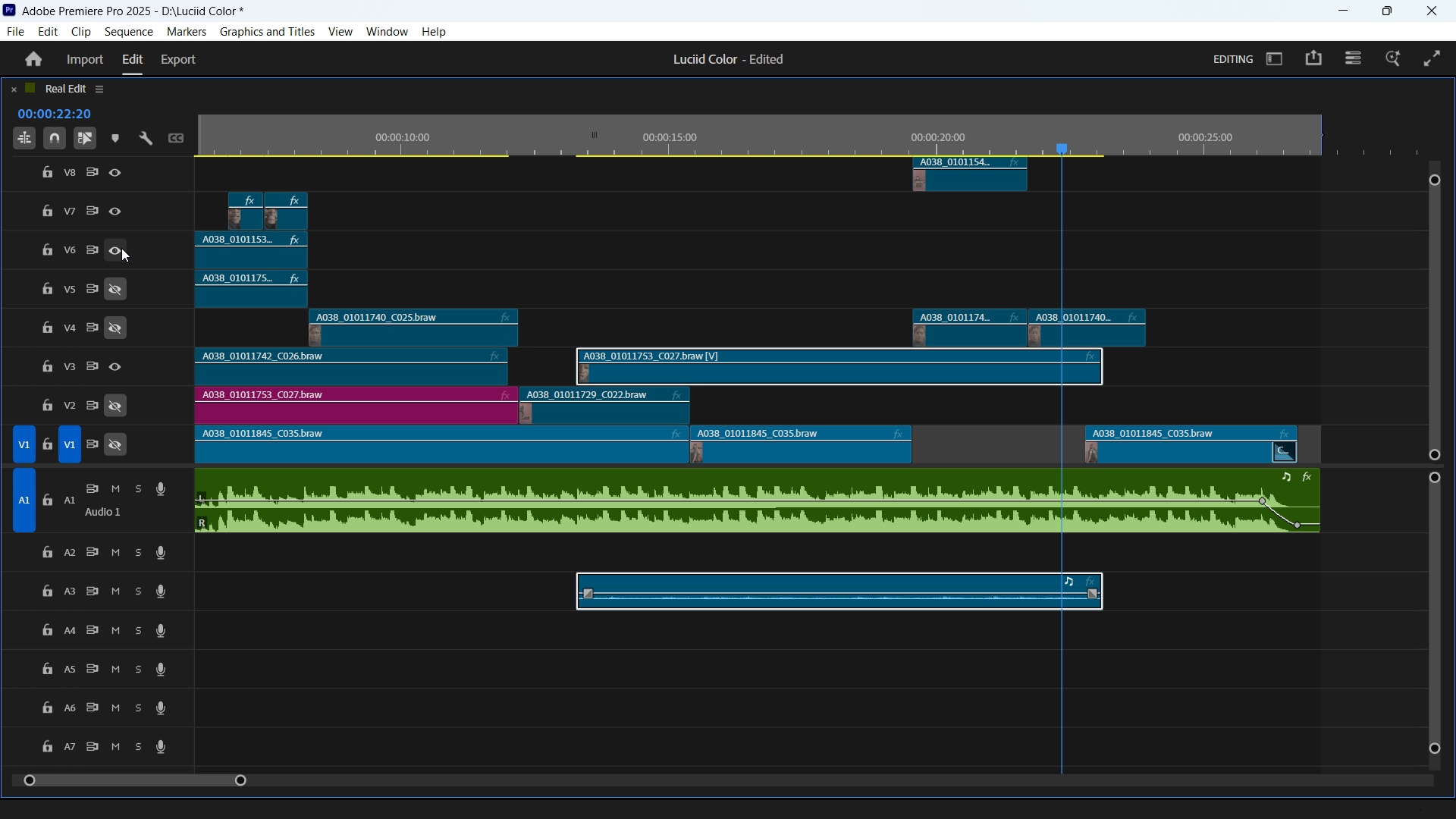 
left_click([121, 246])
 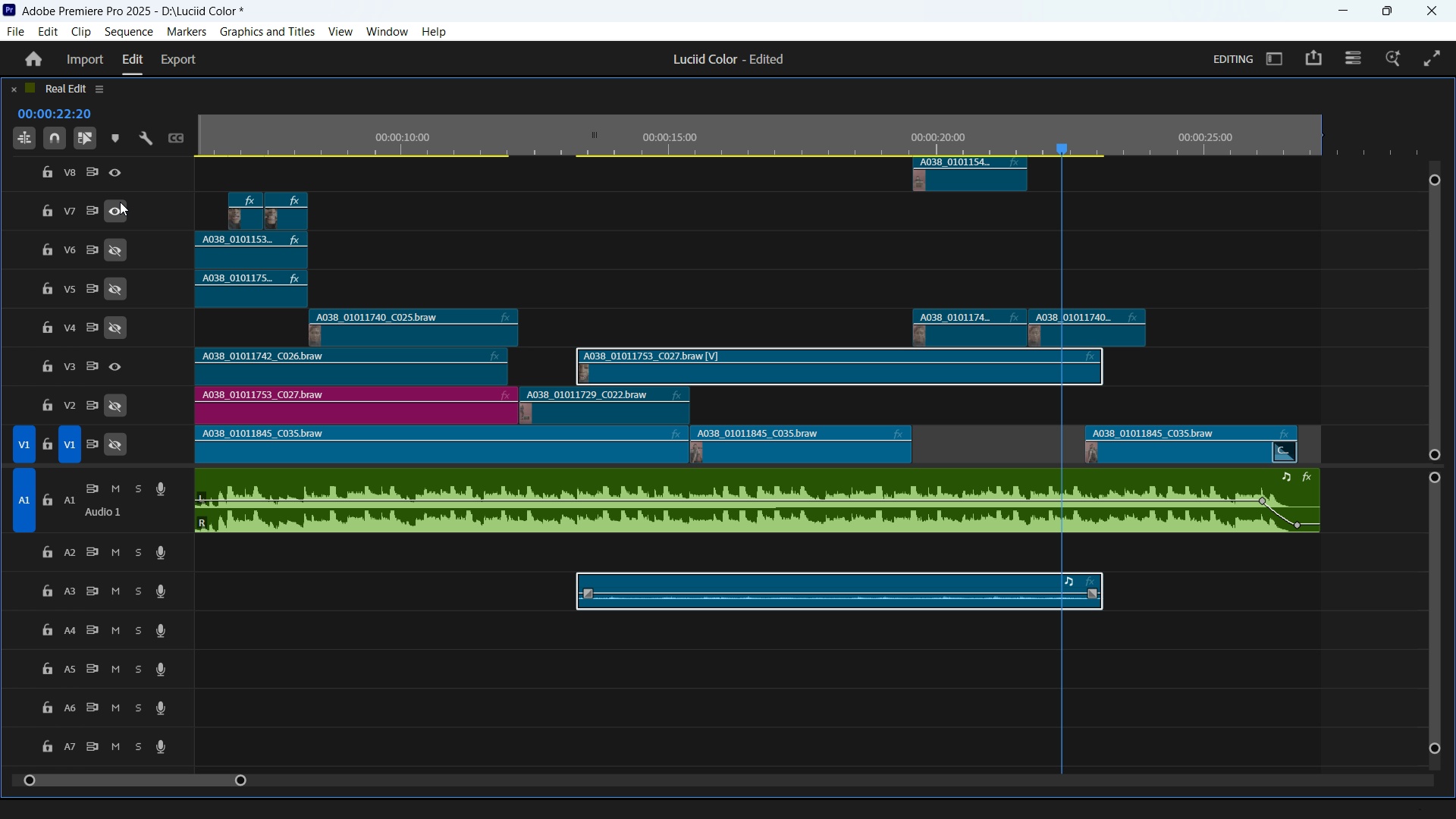 
left_click([120, 202])
 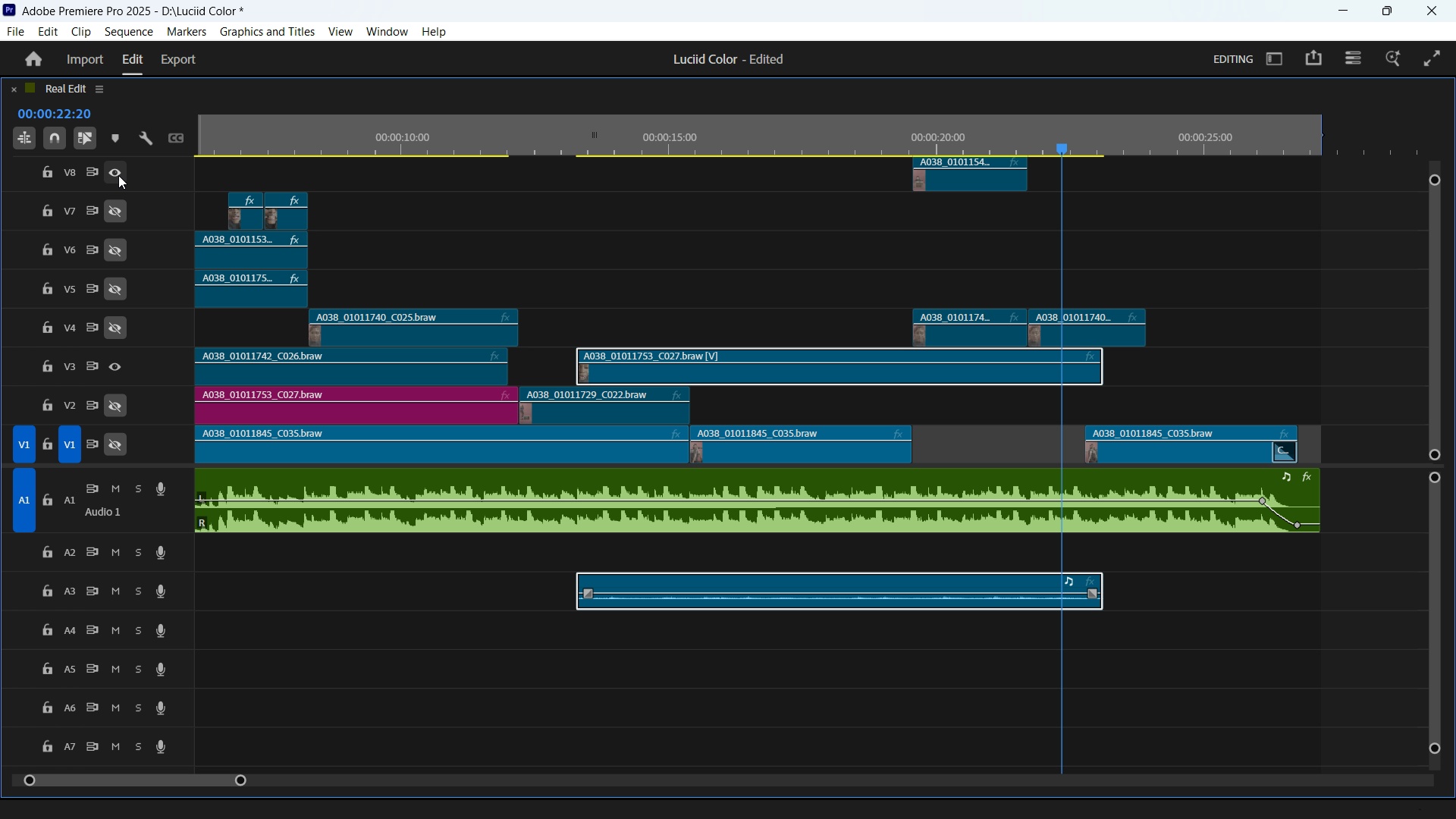 
left_click([118, 175])
 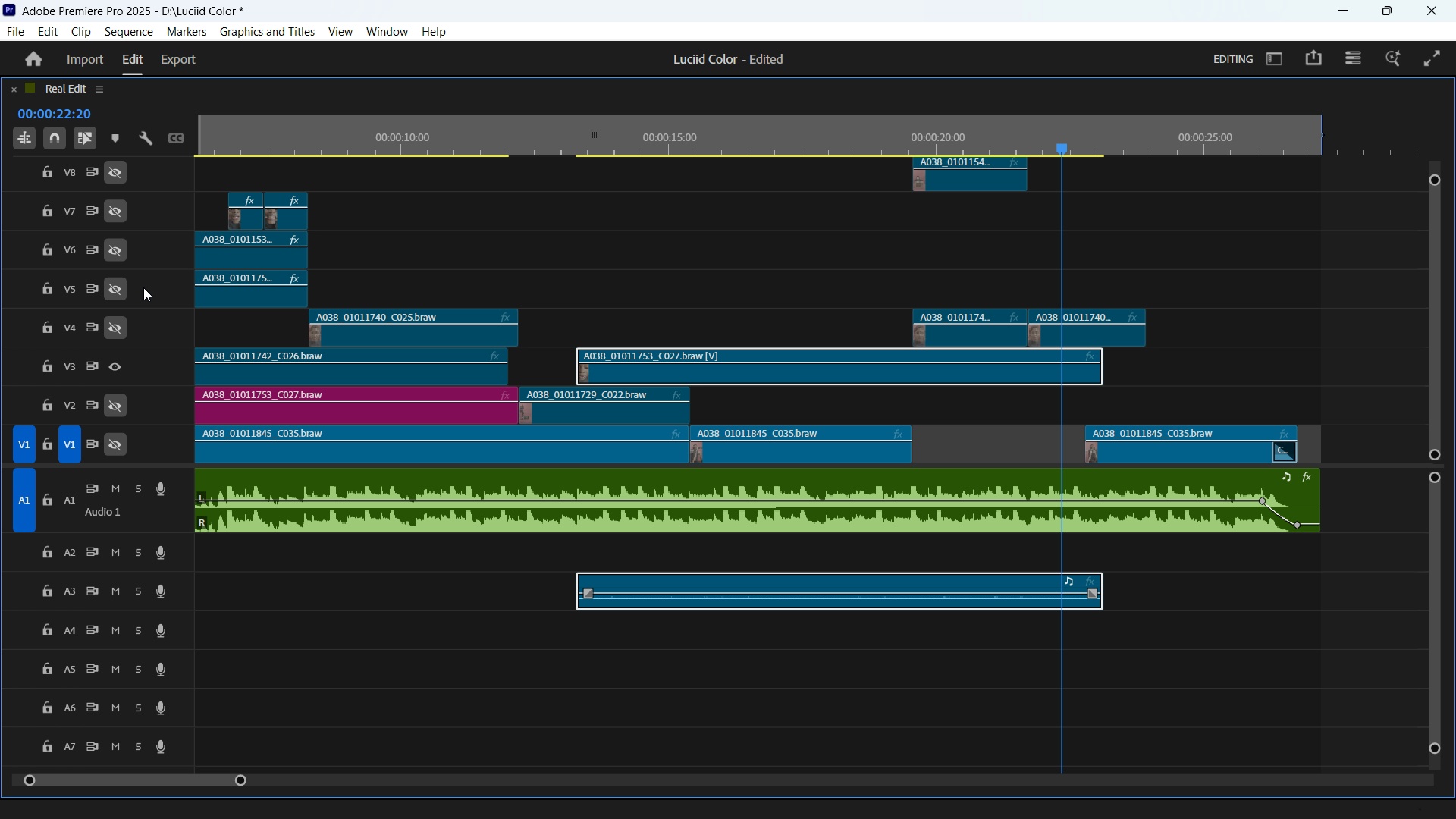 
hold_key(key=ControlLeft, duration=0.99)
scroll: coordinate [146, 295], scroll_direction: up, amount: 4.0
 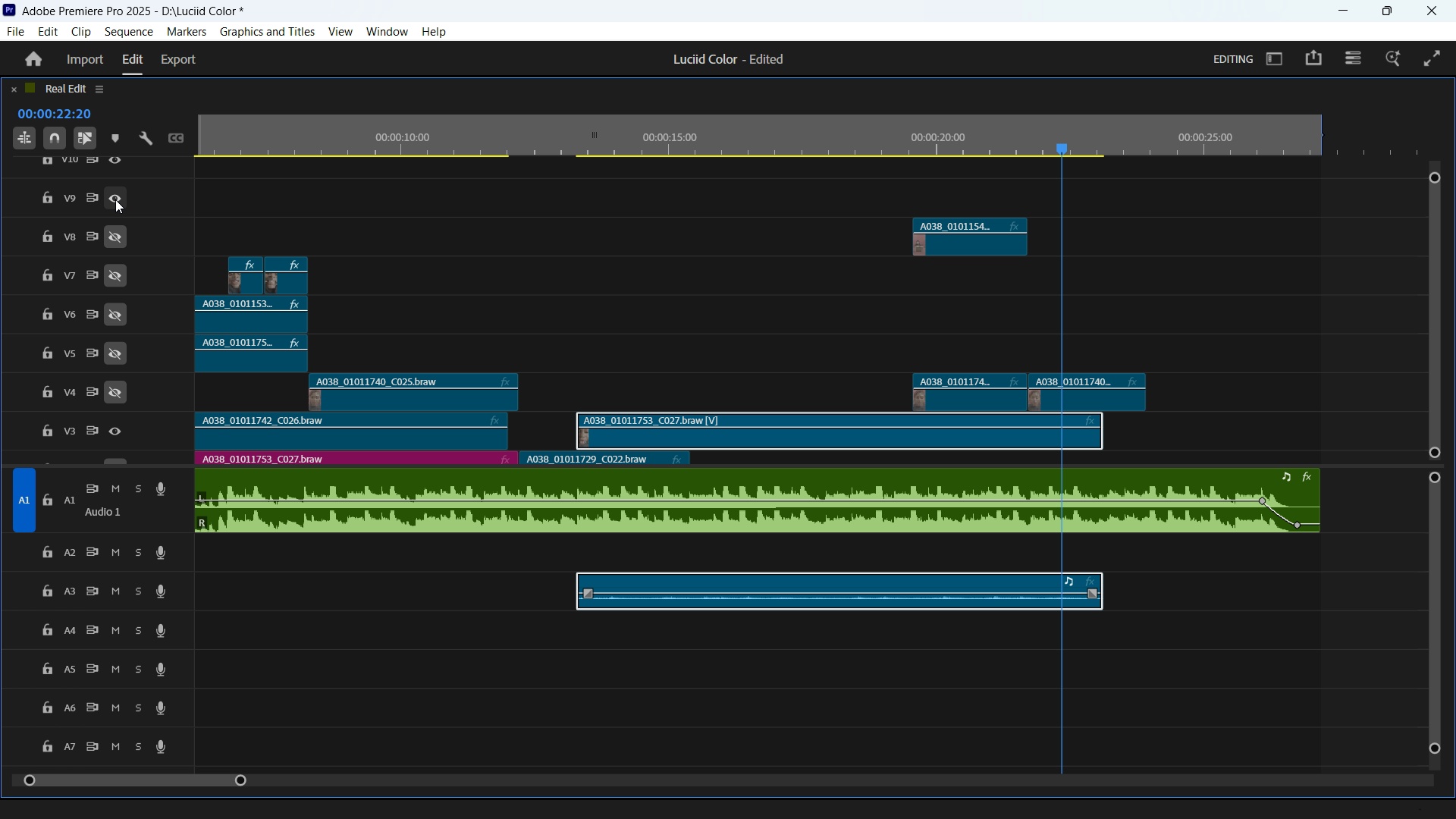 
left_click([115, 195])
 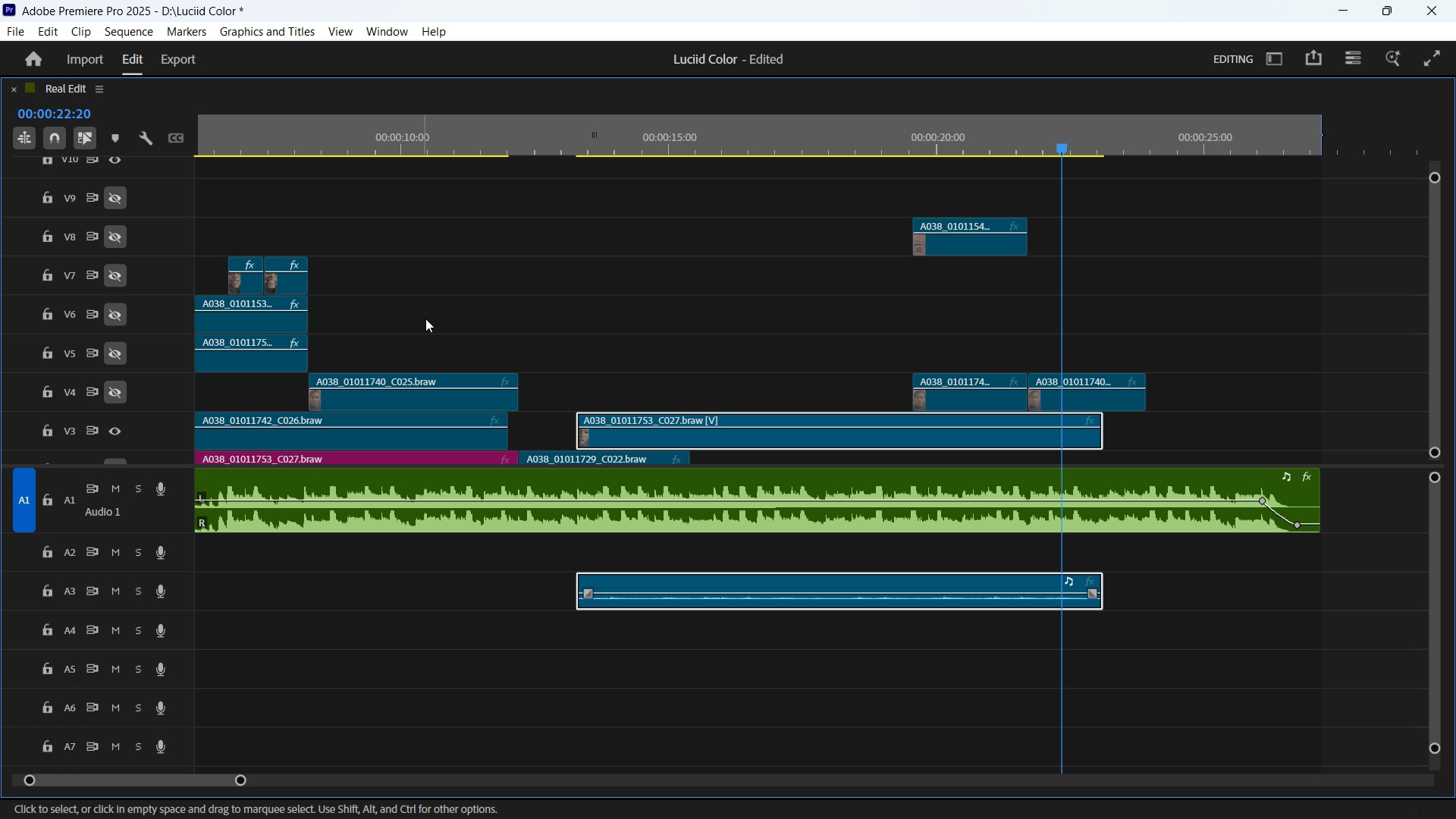 
scroll: coordinate [548, 367], scroll_direction: down, amount: 6.0
 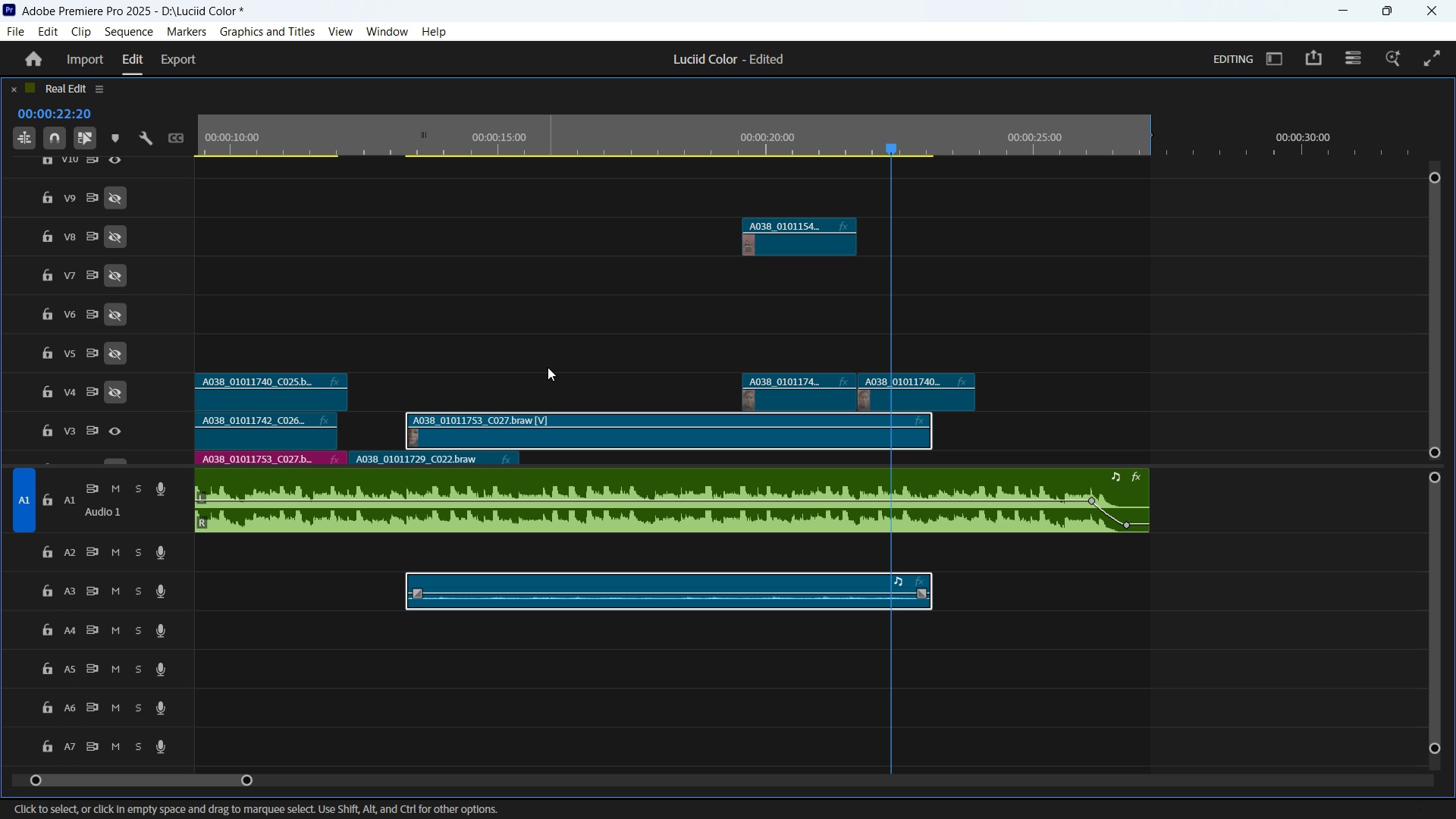 
scroll: coordinate [548, 367], scroll_direction: up, amount: 4.0
 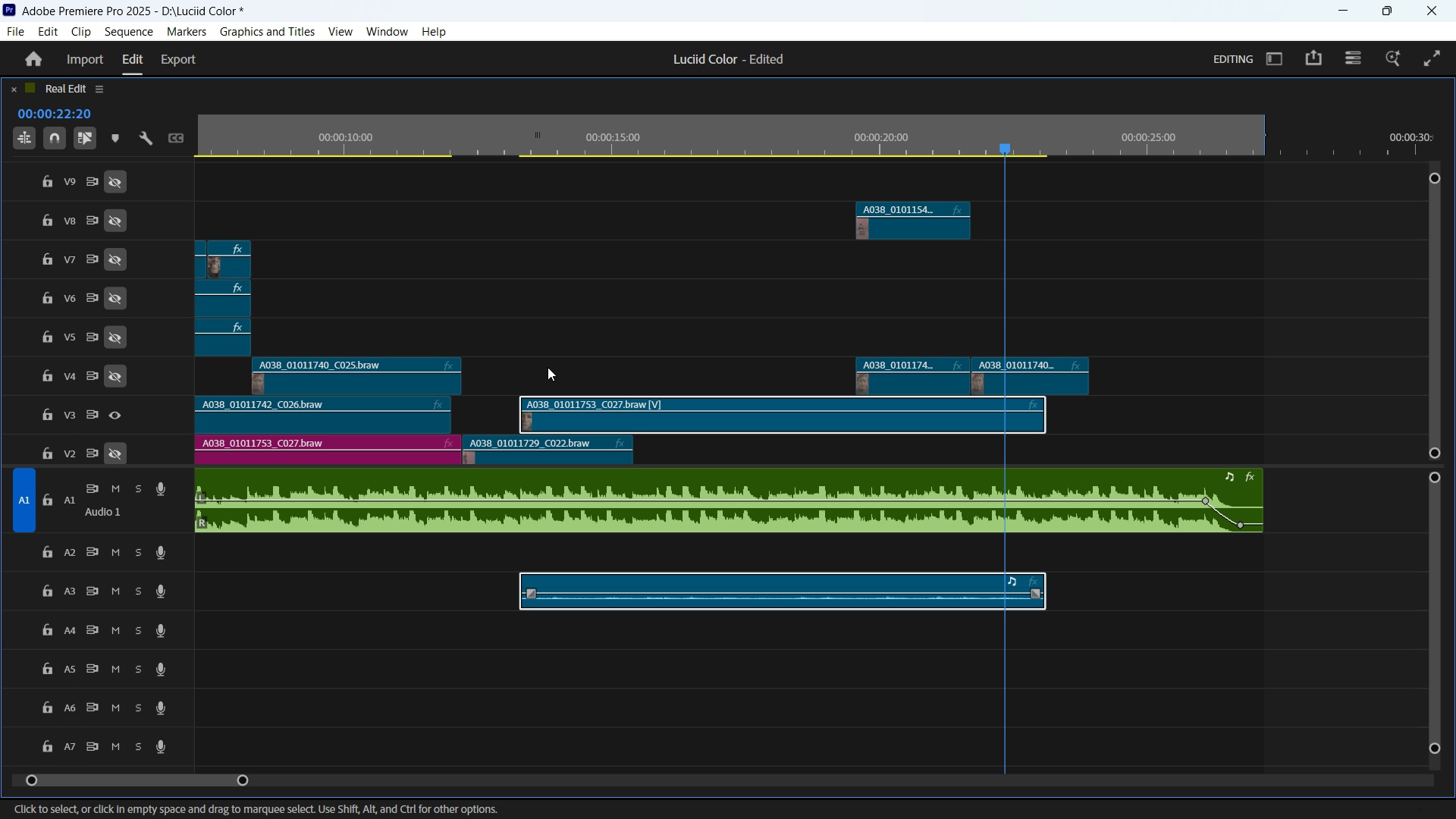 
hold_key(key=ControlLeft, duration=1.16)
scroll: coordinate [548, 367], scroll_direction: down, amount: 8.0
 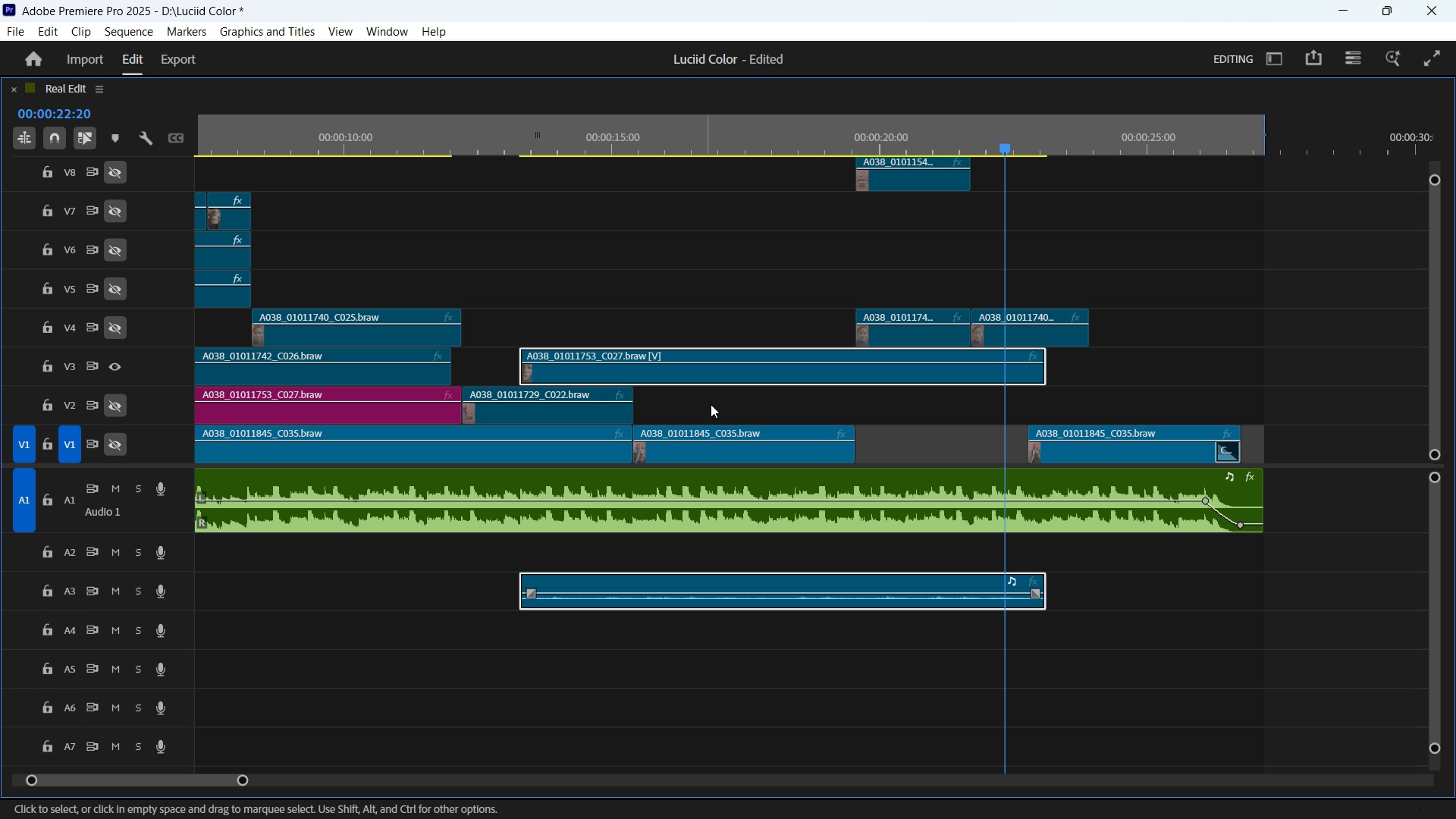 
hold_key(key=ControlLeft, duration=1.44)
 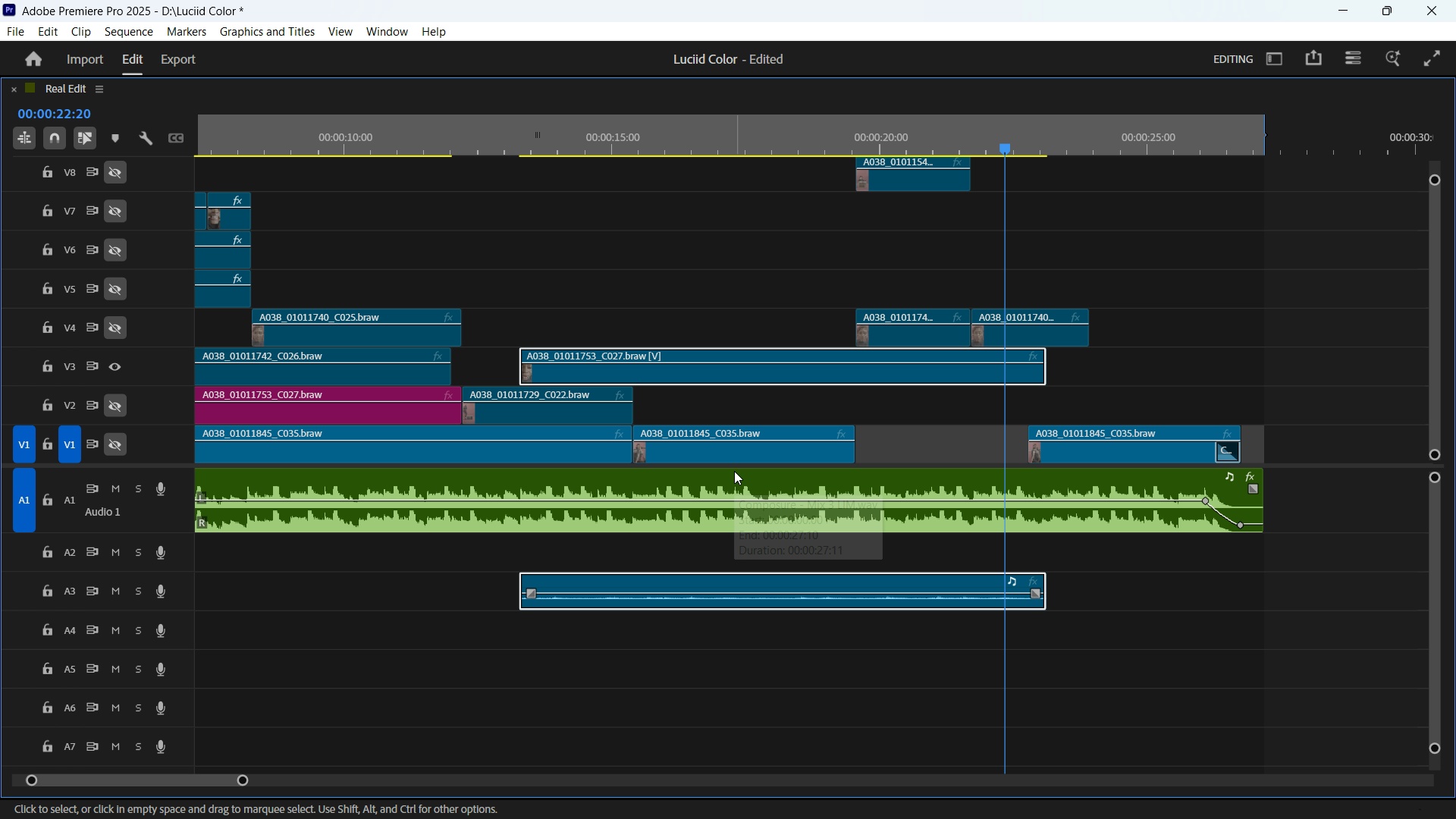 
hold_key(key=AltLeft, duration=1.14)
left_click([734, 471])
 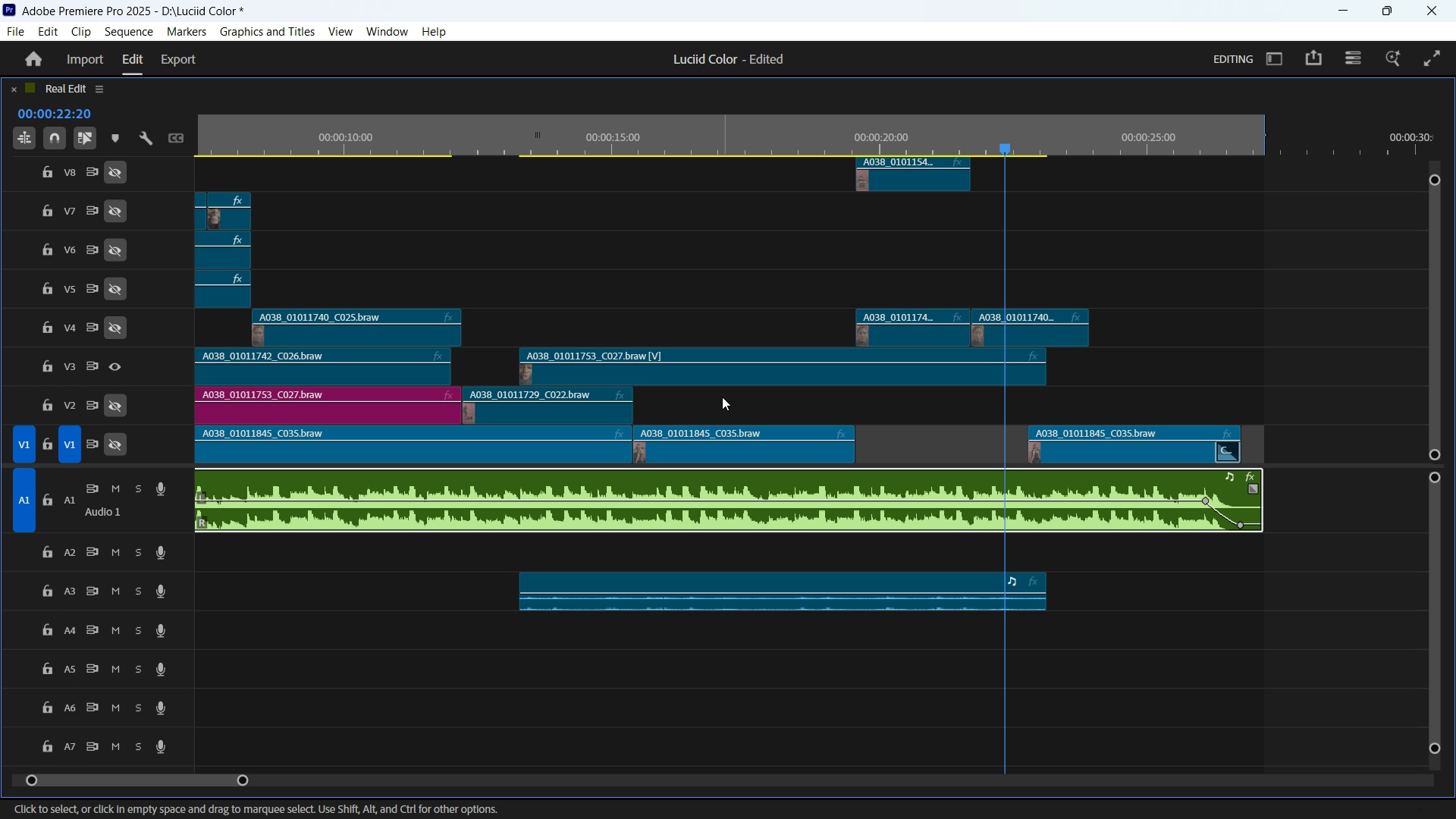 
key(Alt+AltLeft)
 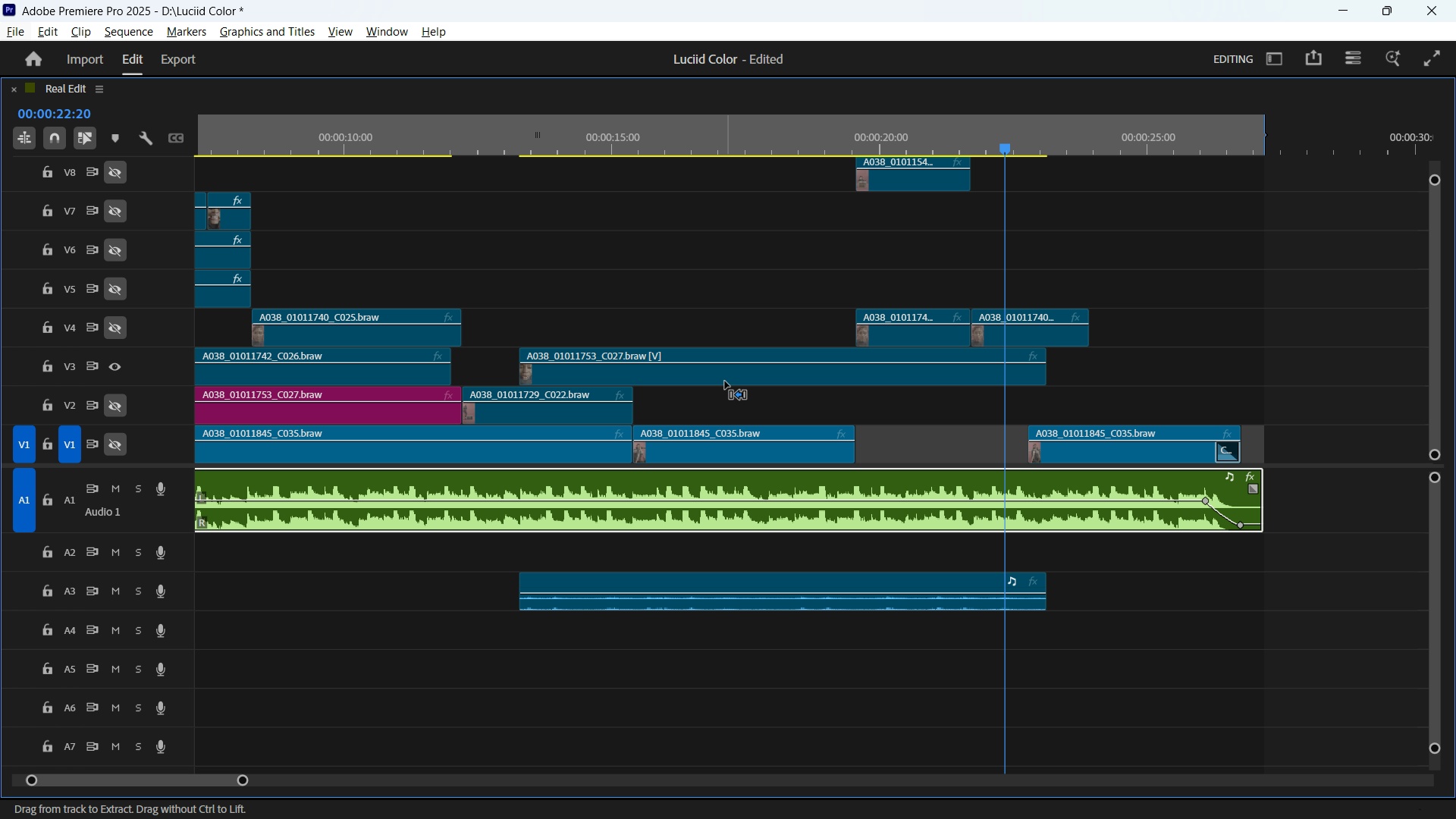 
hold_key(key=ControlLeft, duration=1.0)
left_click([725, 381])
 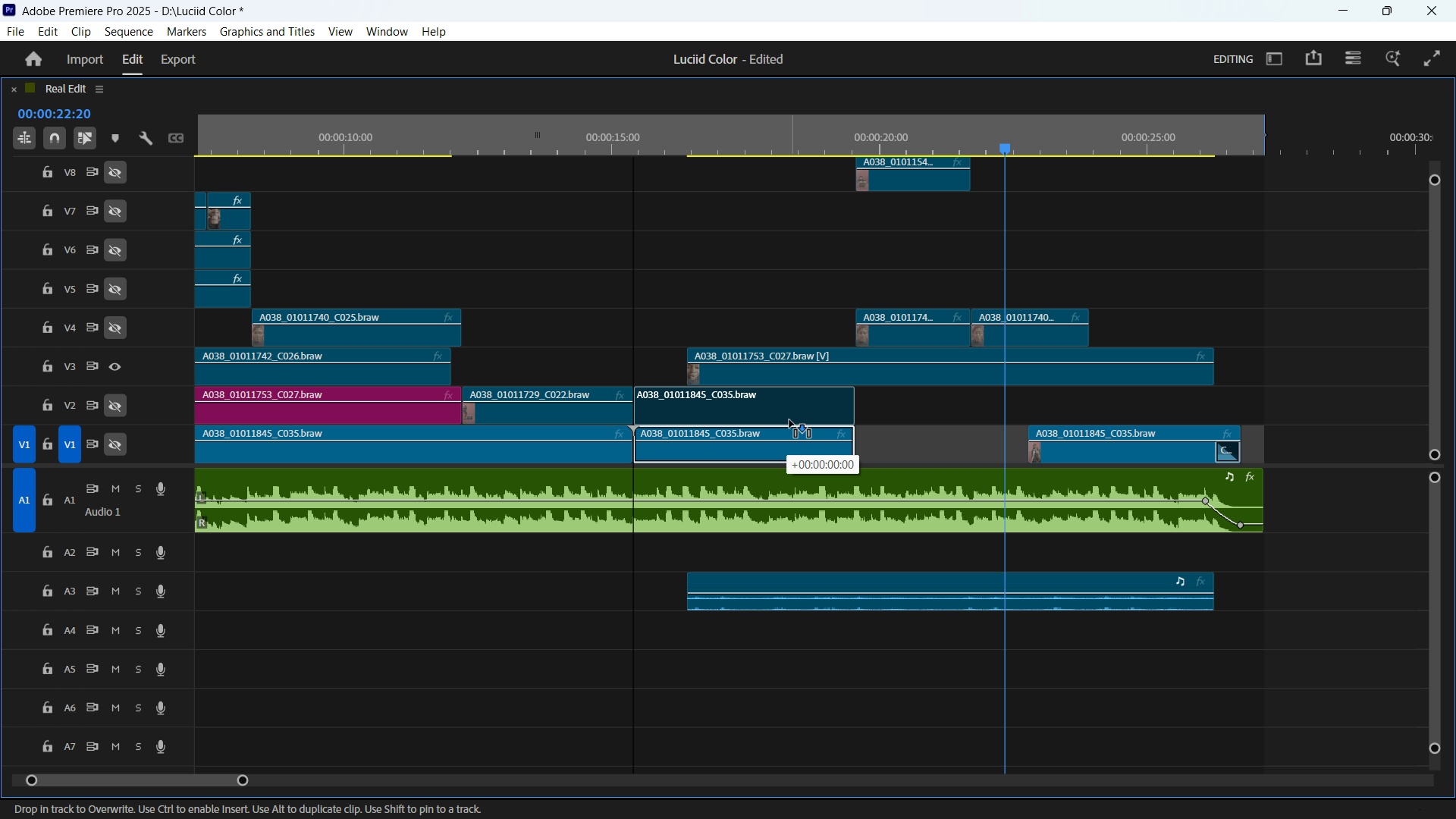 
wait(15.21)
 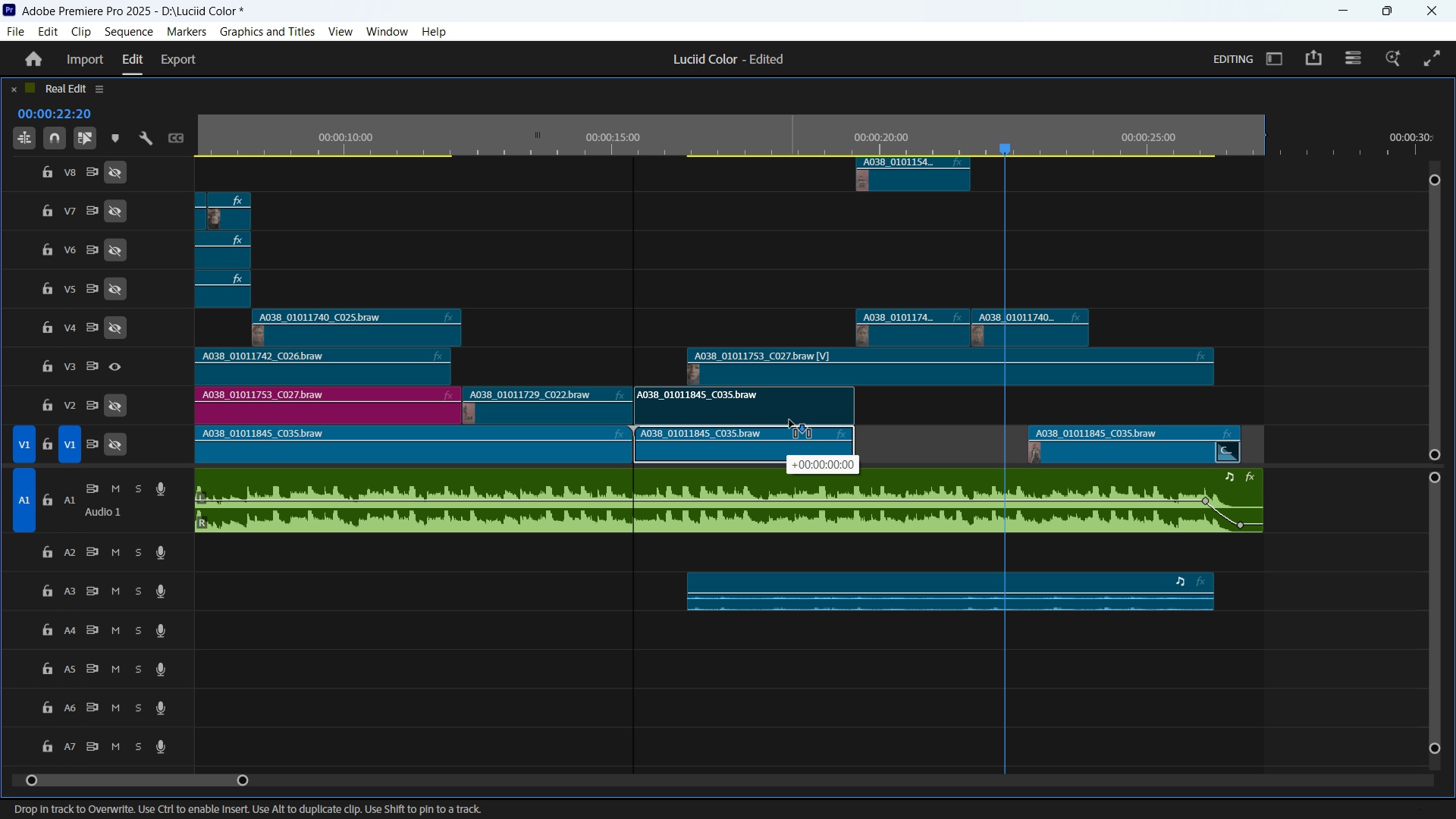 
hold_key(key=ControlLeft, duration=0.72)
scroll: coordinate [781, 436], scroll_direction: down, amount: 2.0
 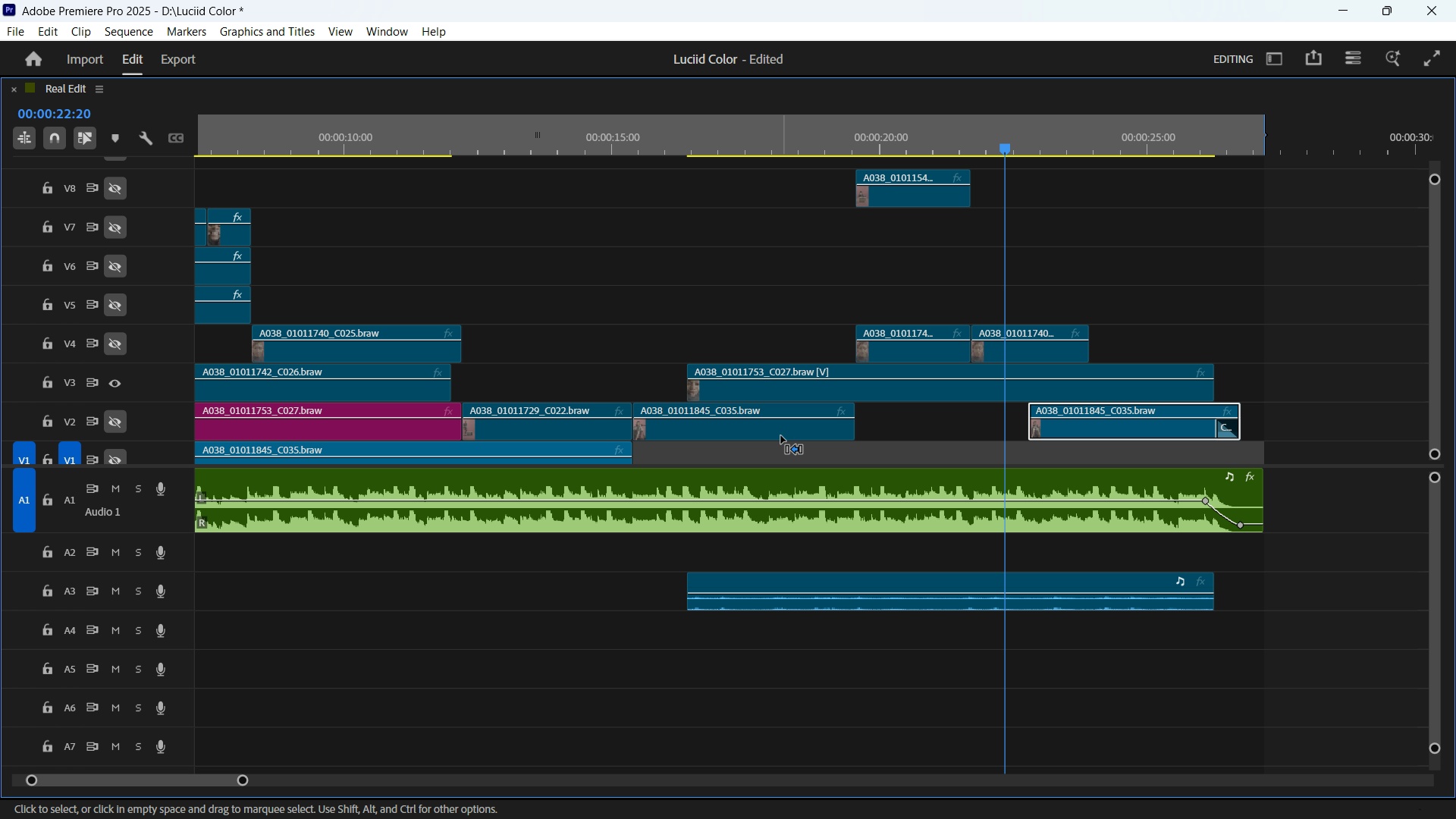 
key(Control+ControlLeft)
 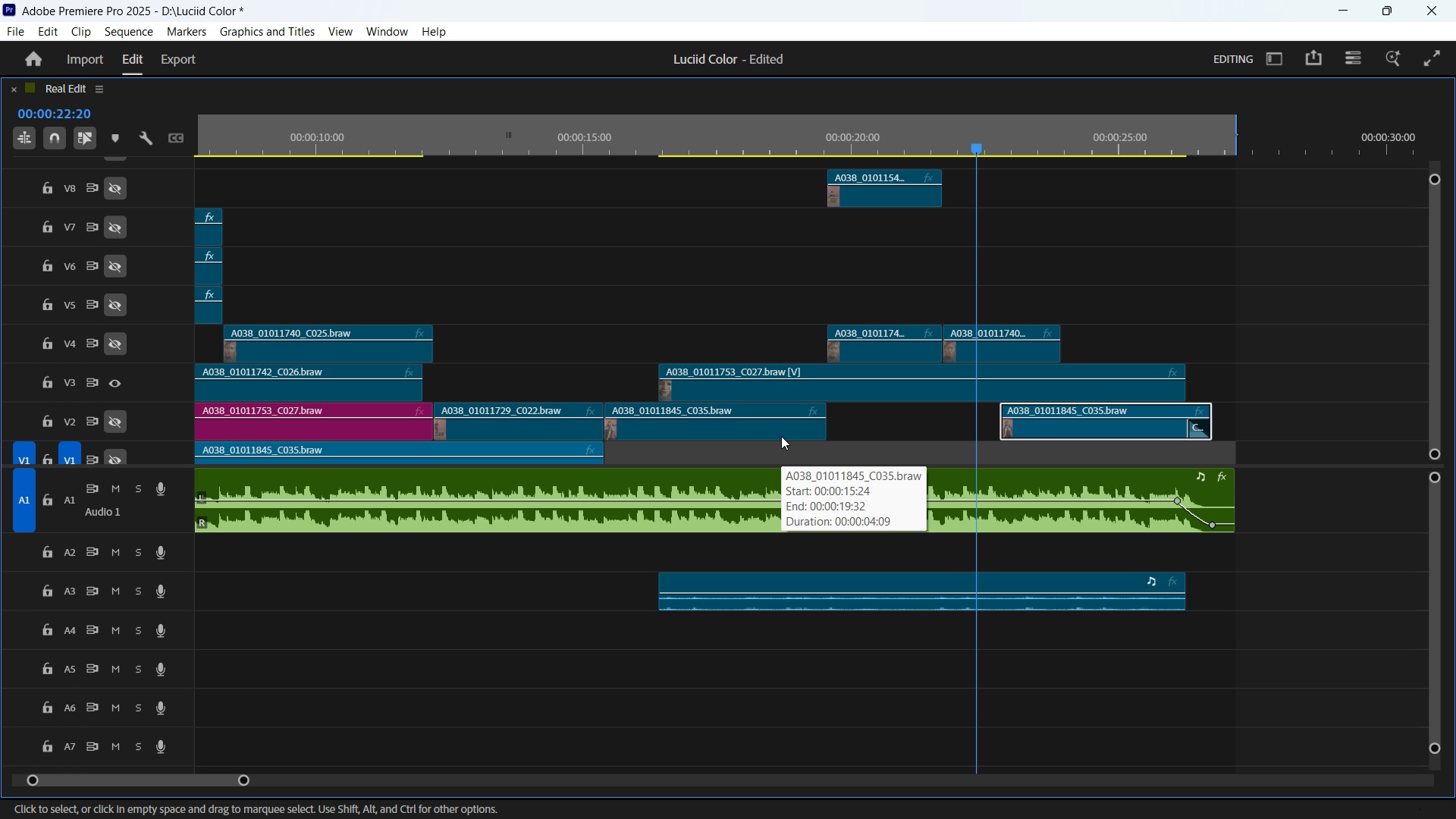 
scroll: coordinate [795, 438], scroll_direction: up, amount: 6.0
 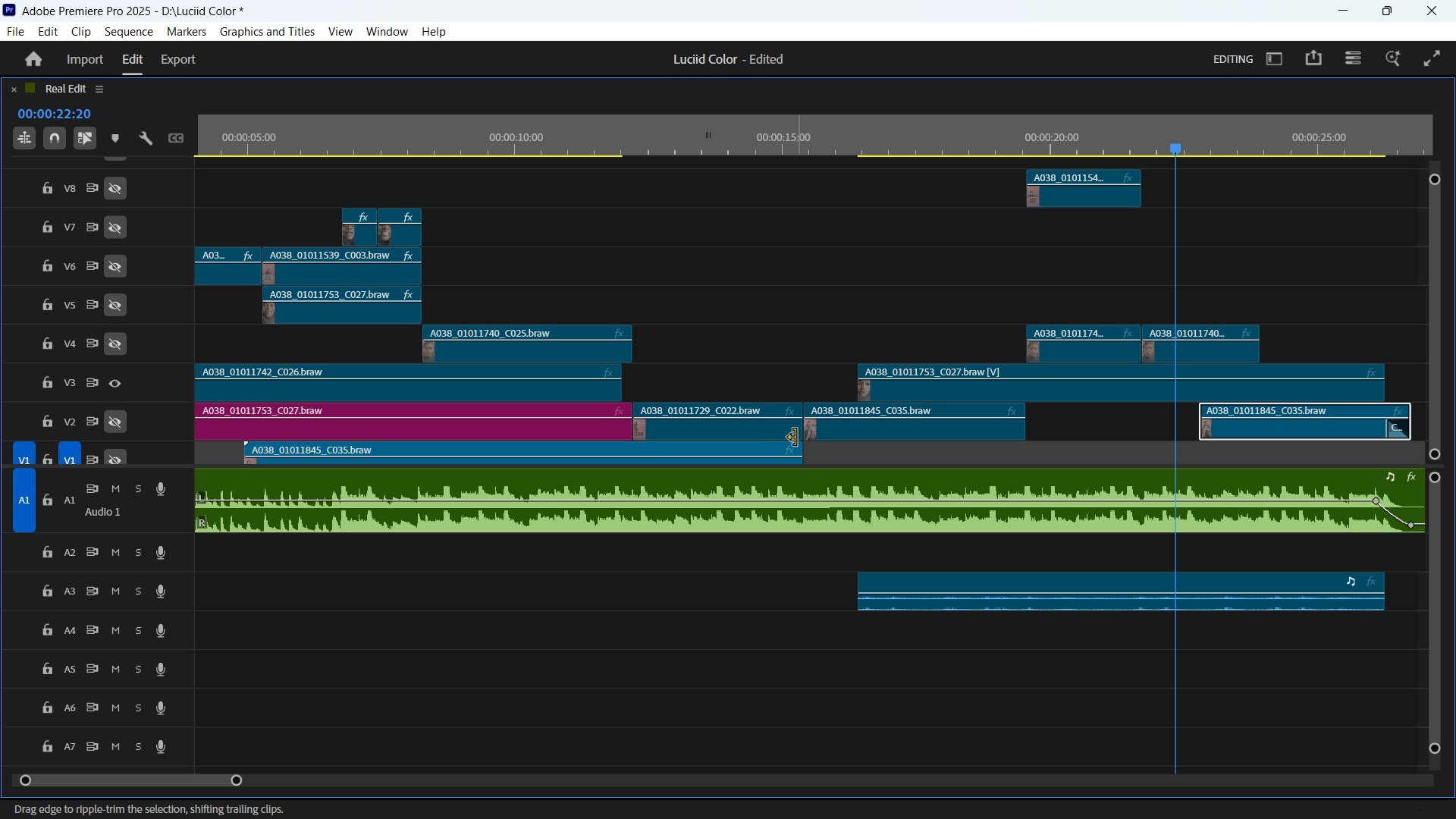 
hold_key(key=ControlLeft, duration=0.66)
scroll: coordinate [795, 438], scroll_direction: down, amount: 3.0
 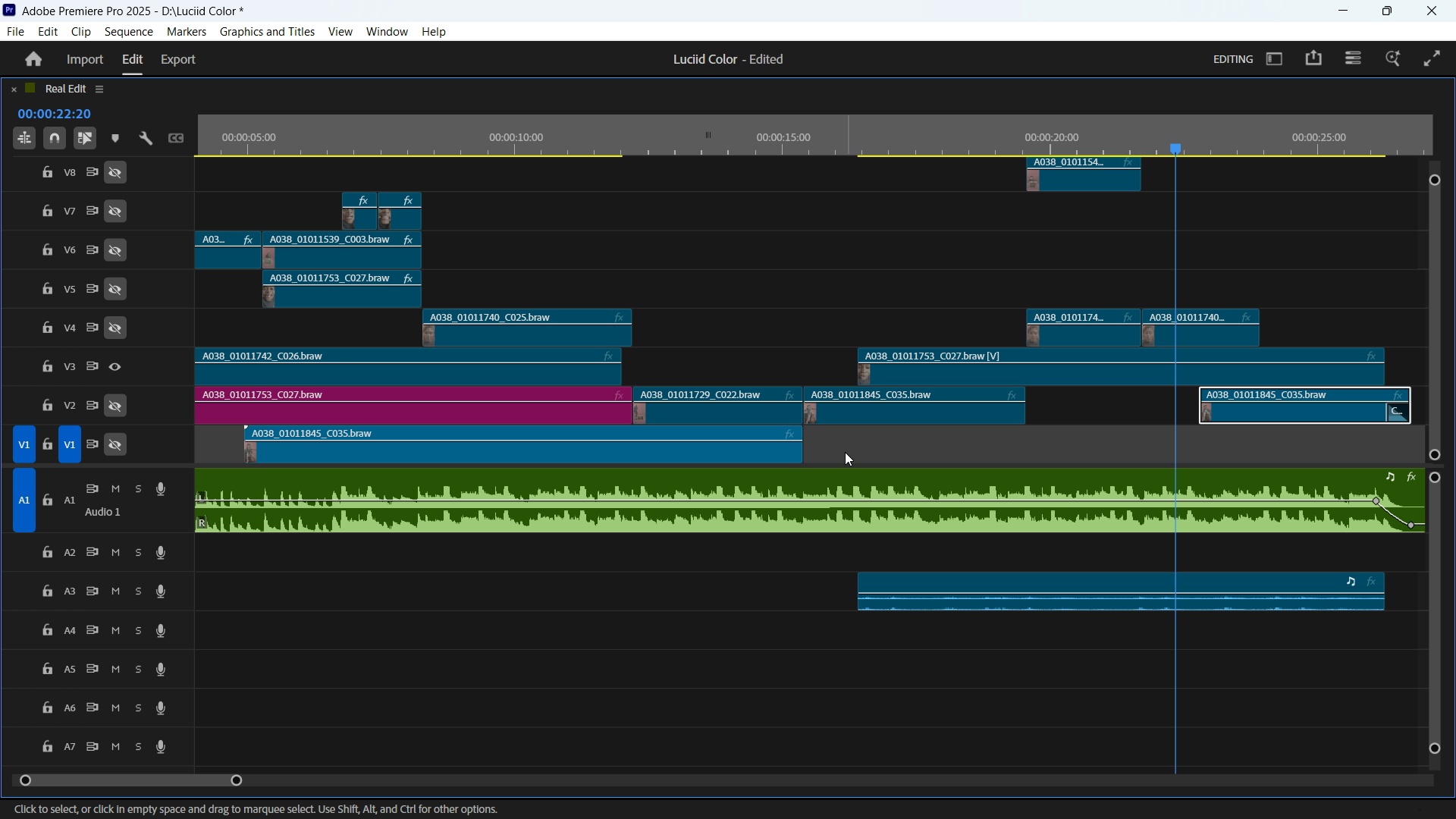 
scroll: coordinate [657, 268], scroll_direction: up, amount: 6.0
 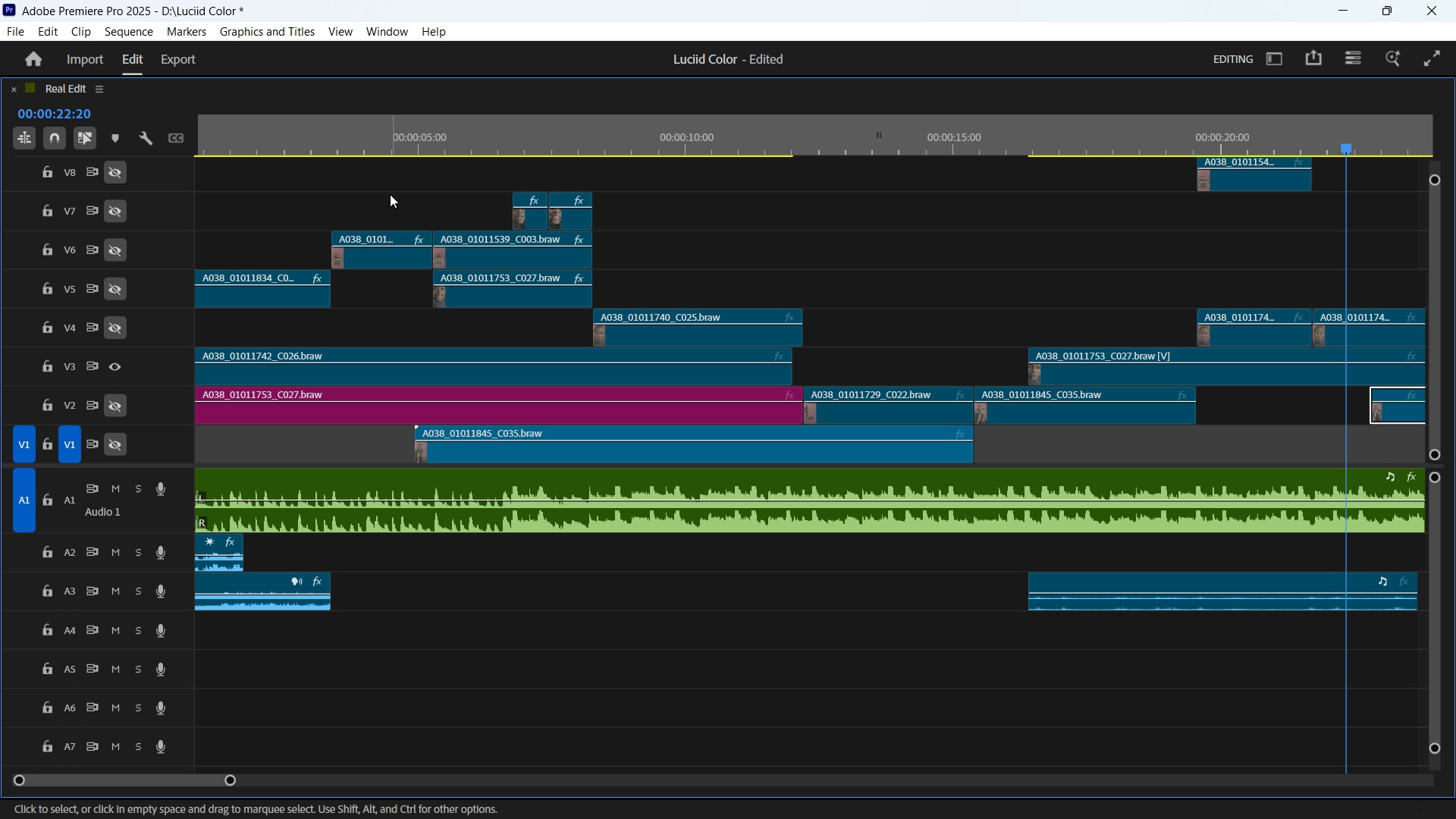 
hold_key(key=ControlLeft, duration=1.24)
scroll: coordinate [254, 237], scroll_direction: up, amount: 7.0
 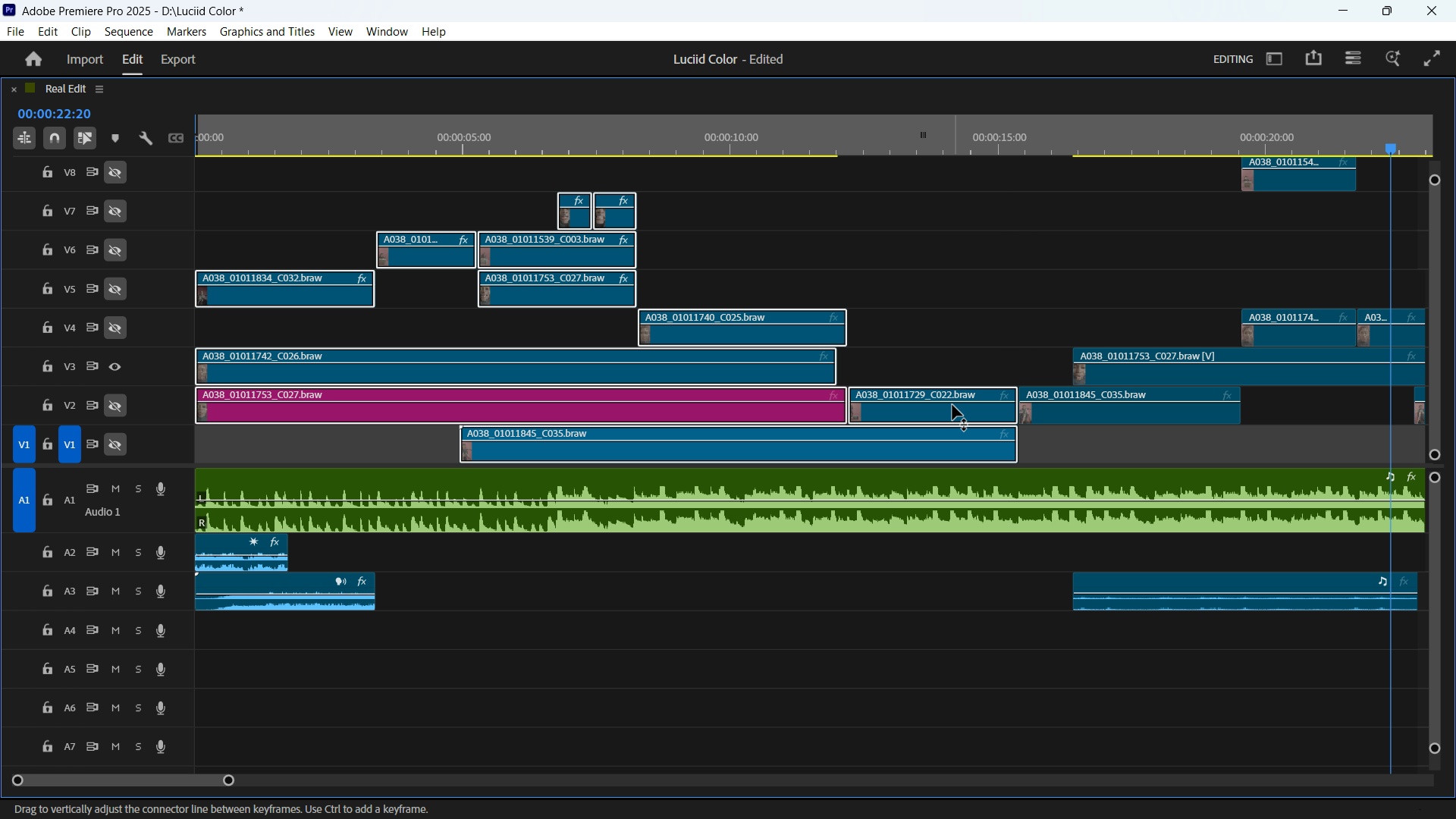 
wait(14.79)
 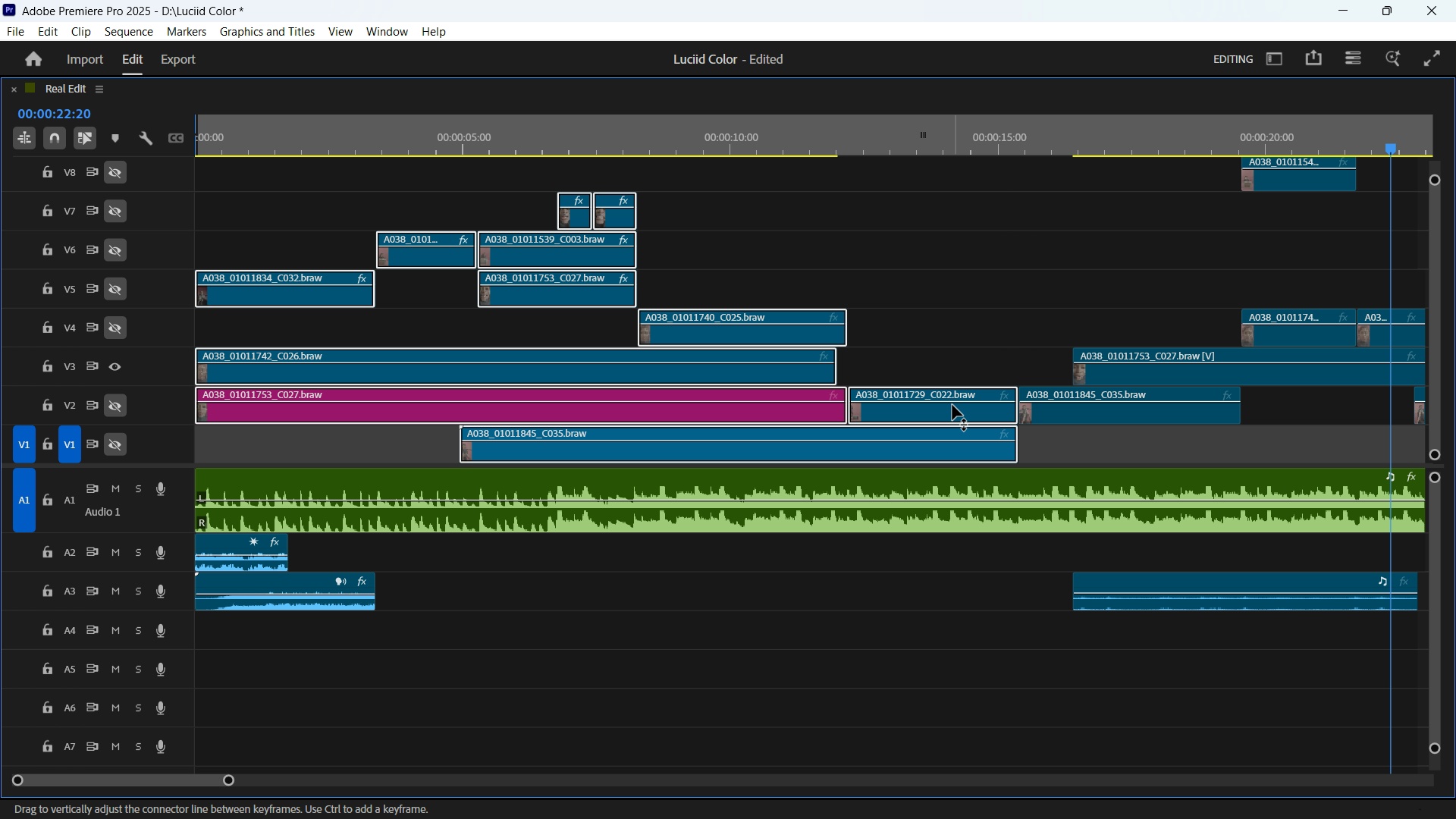 
scroll: coordinate [1082, 435], scroll_direction: down, amount: 9.0
 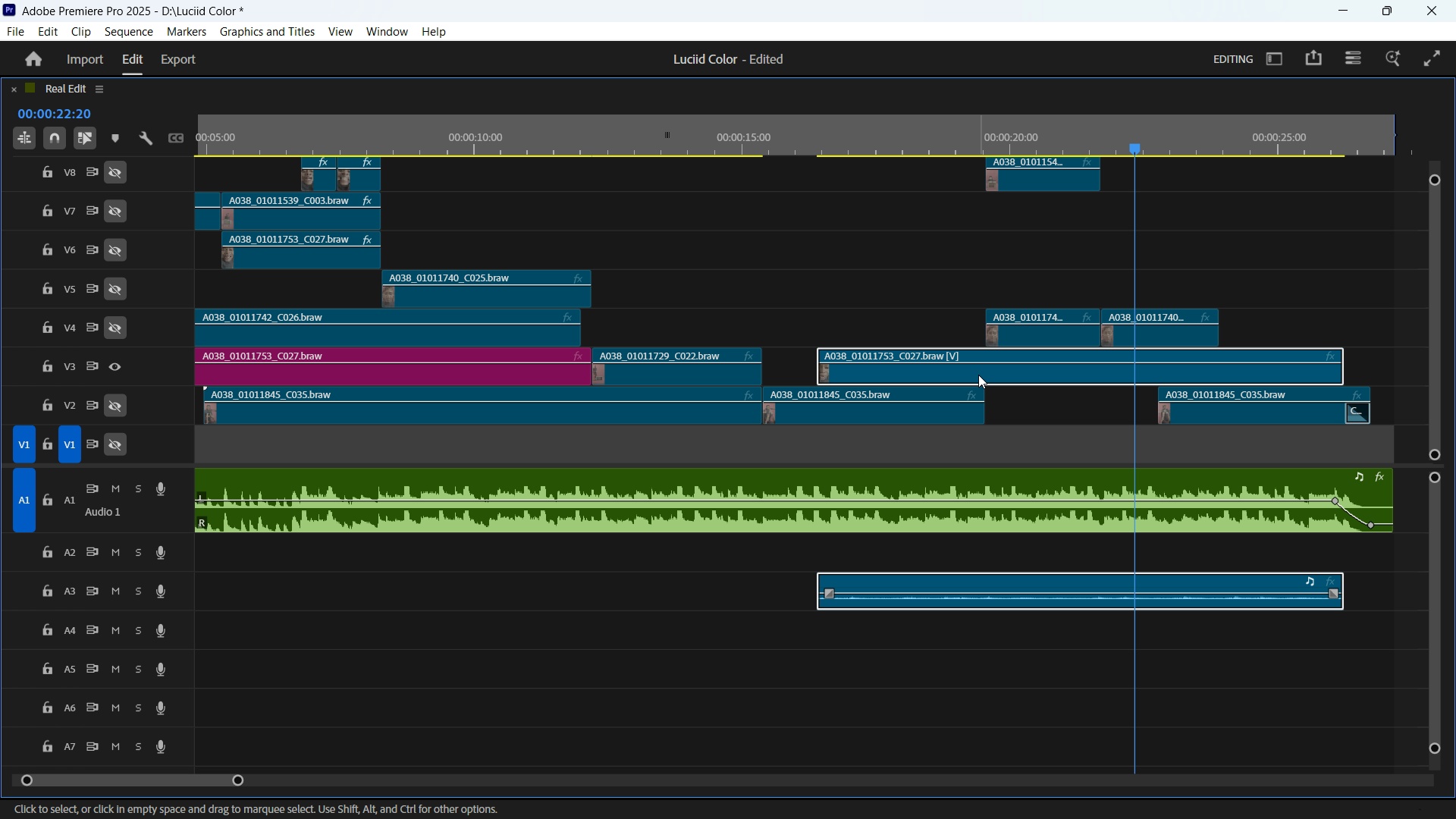 
left_click([978, 375])
 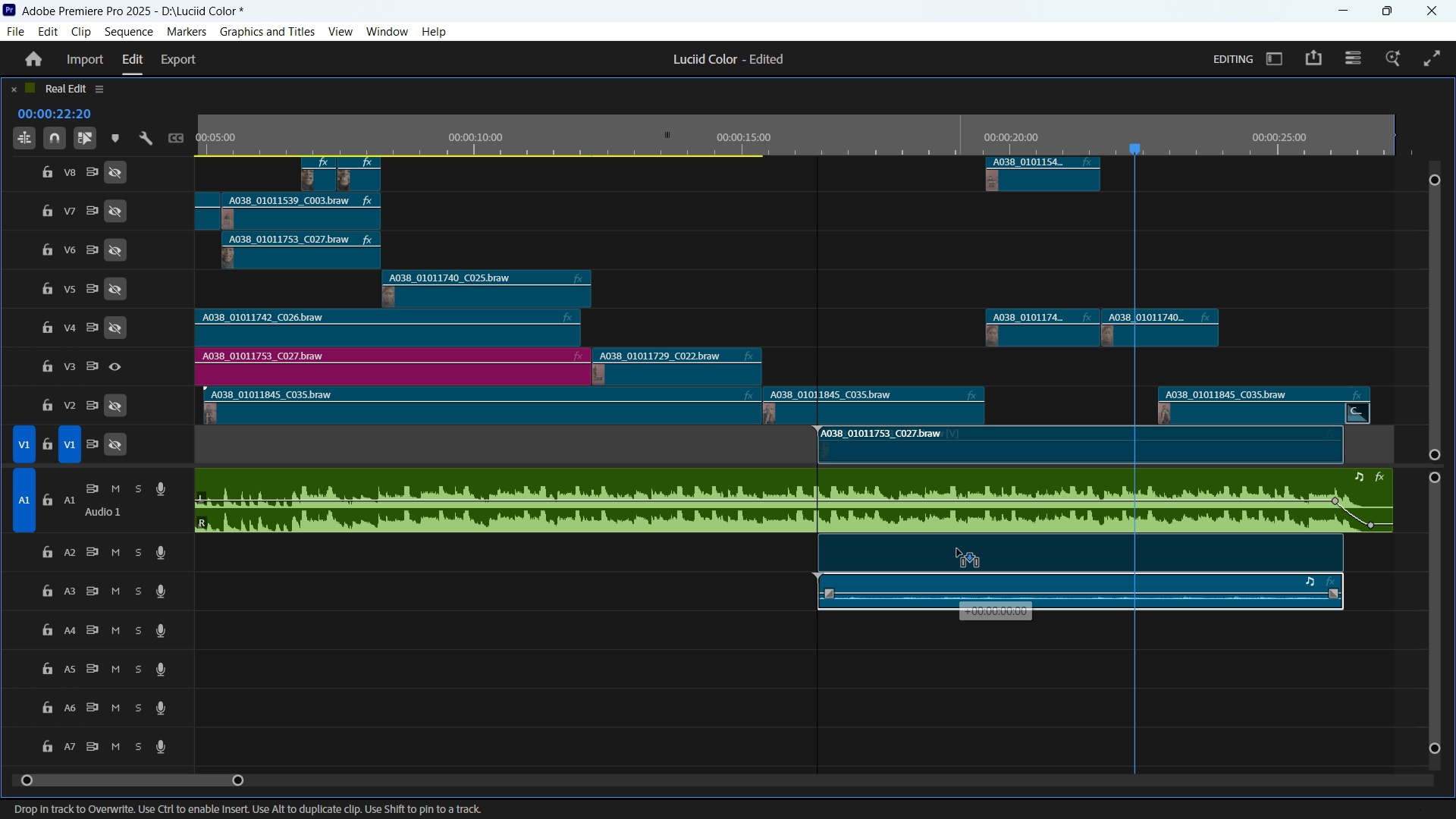 
wait(8.14)
 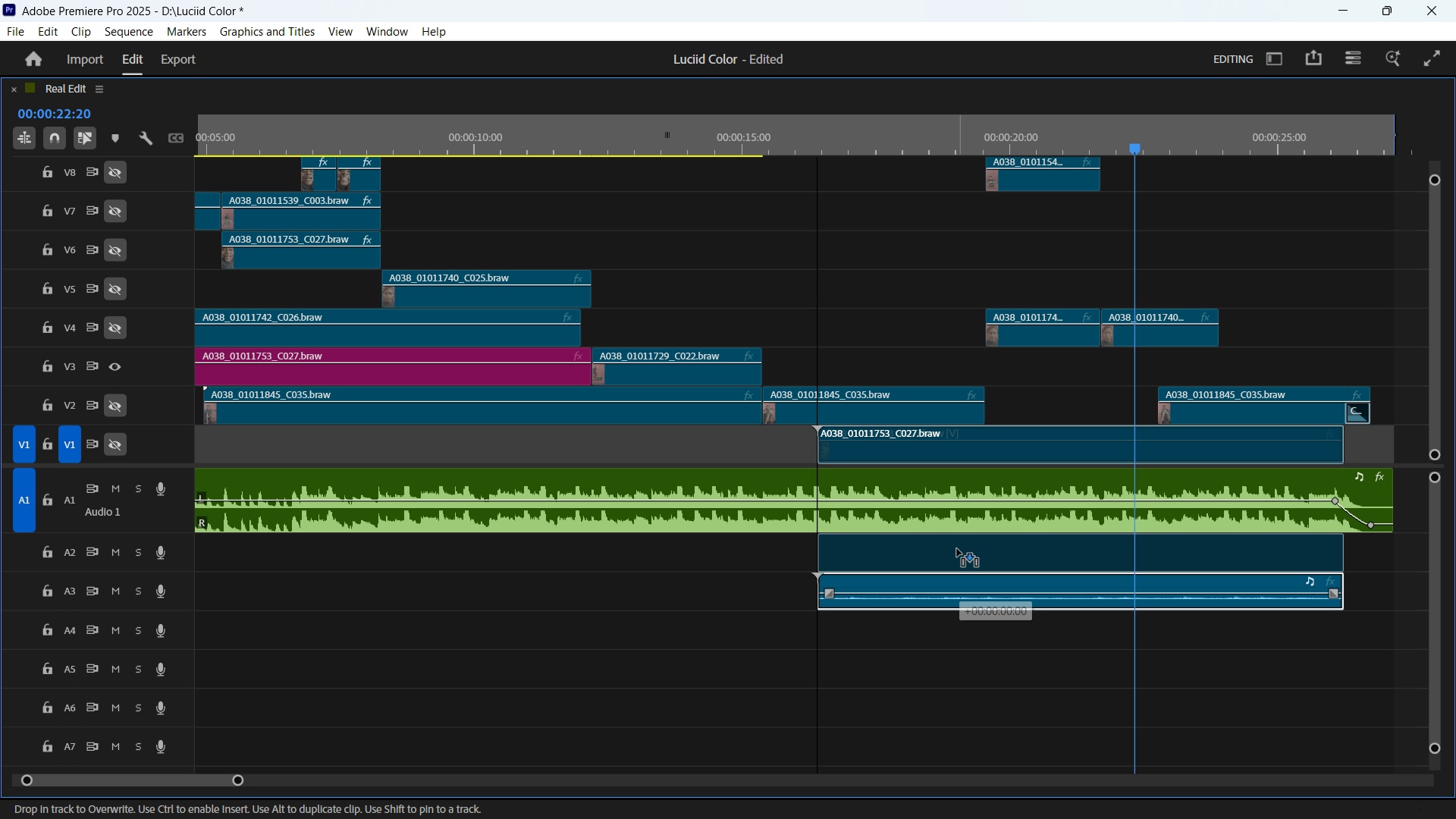 
right_click([1048, 475])
 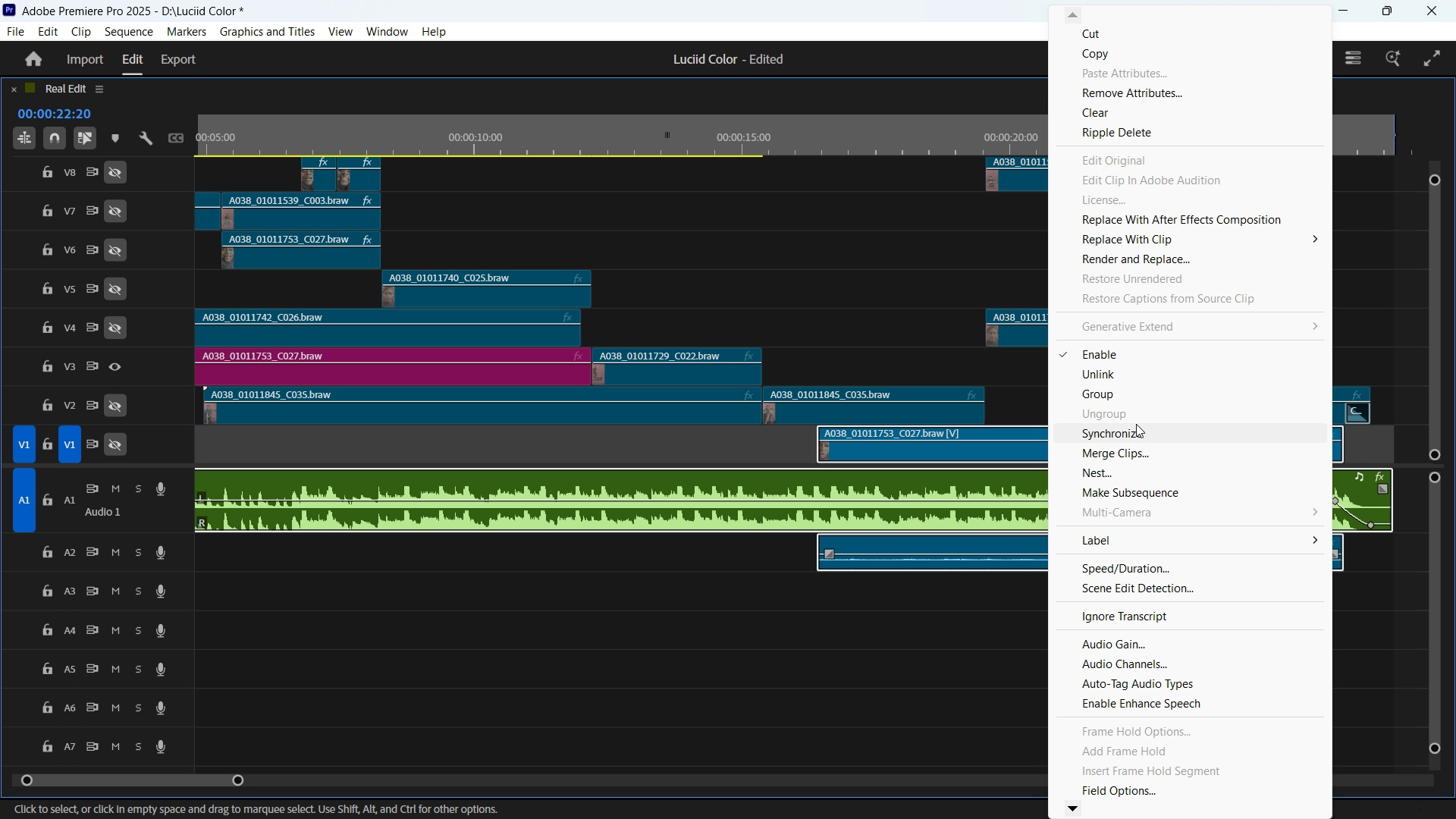 
left_click([1136, 428])
 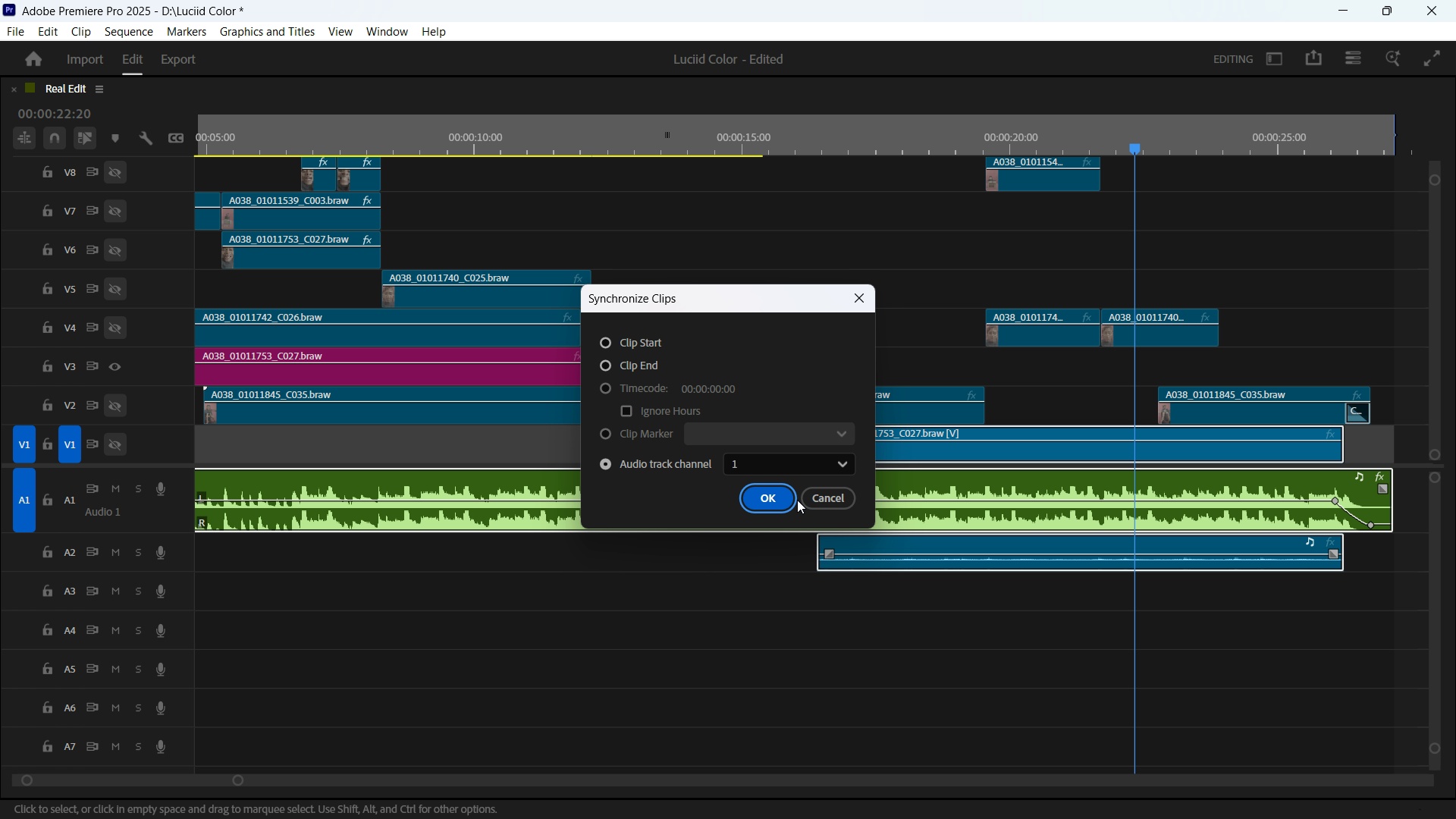 
left_click([787, 497])
 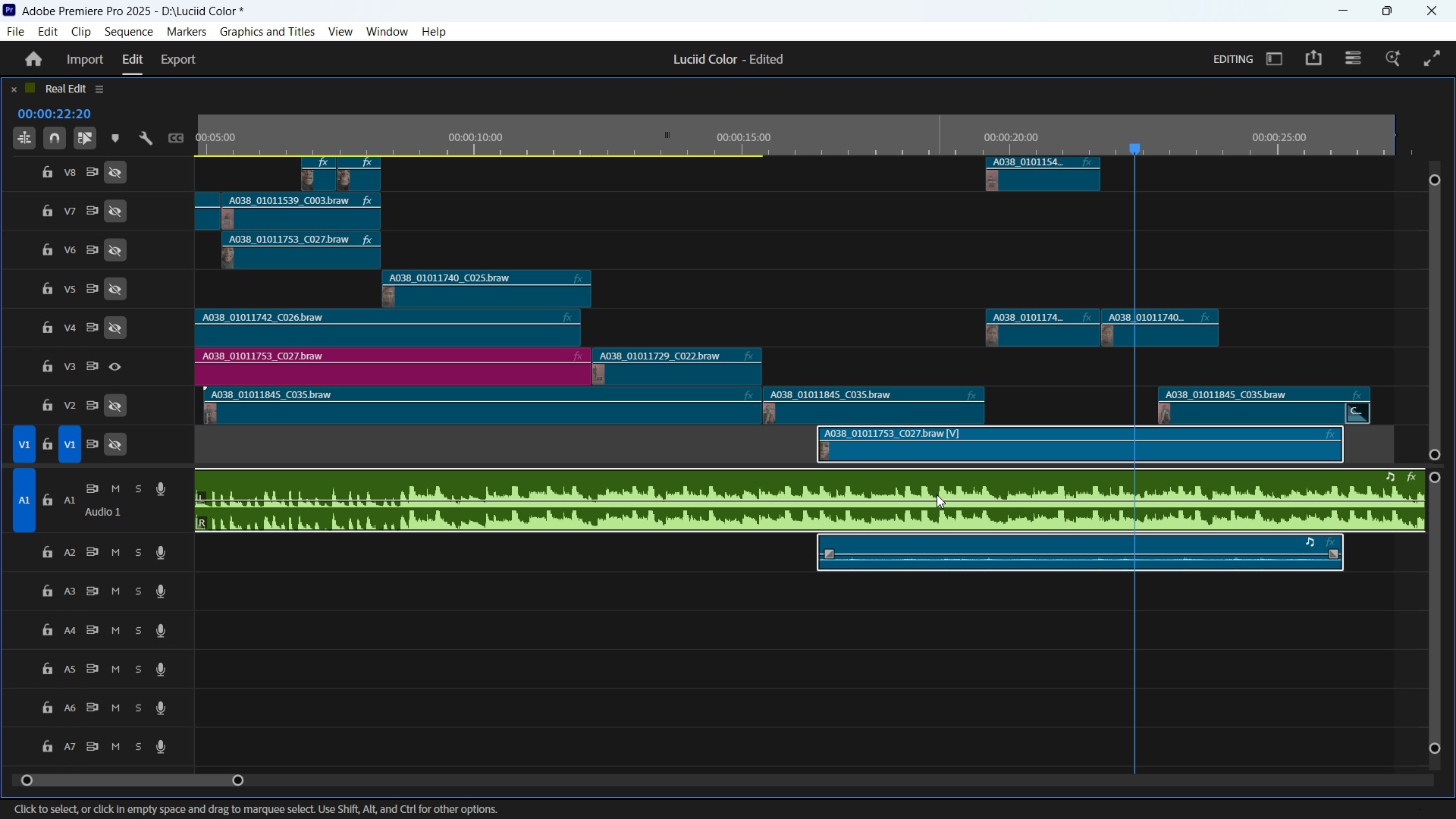 
scroll: coordinate [1080, 560], scroll_direction: down, amount: 5.0
 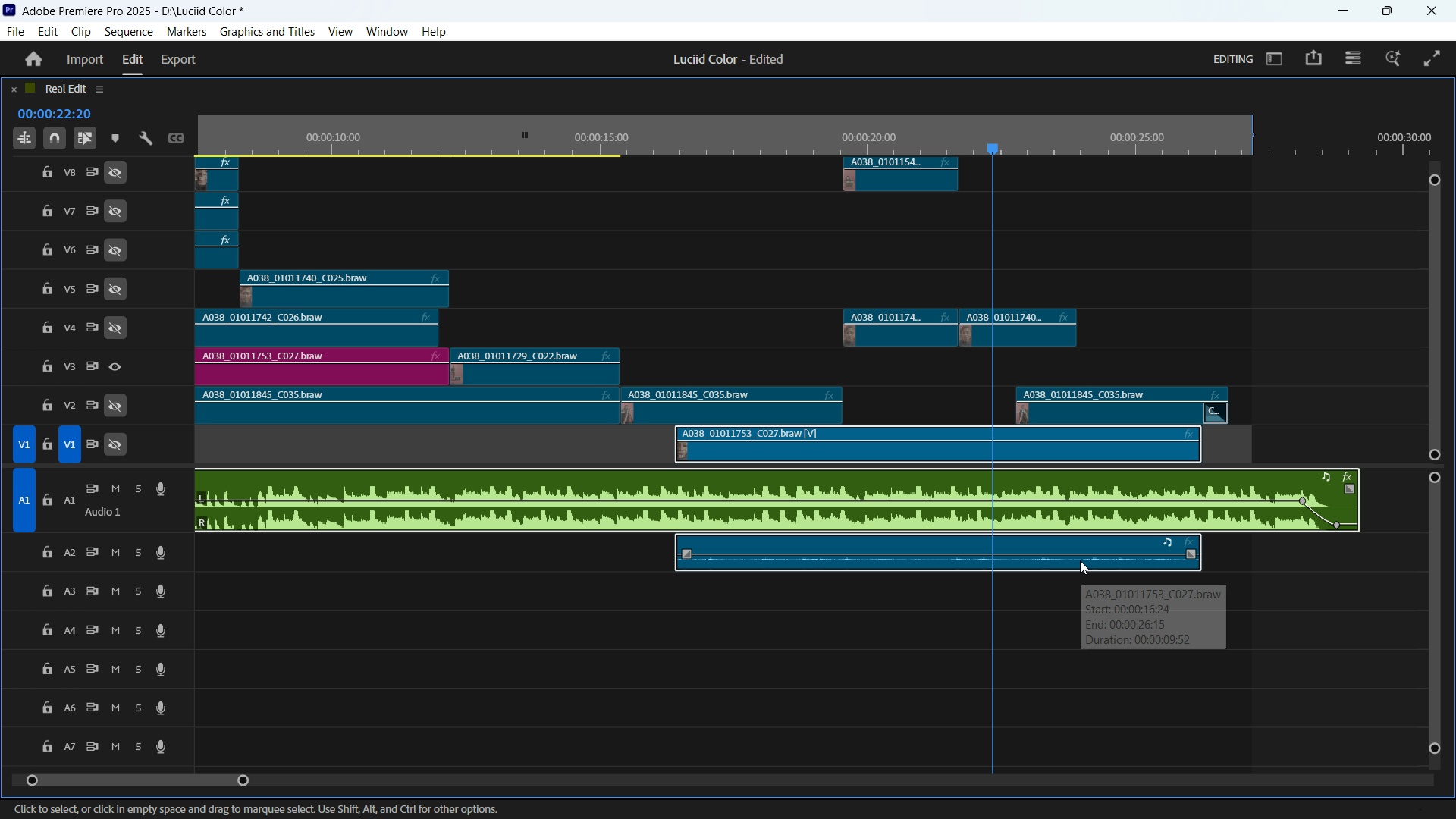 
scroll: coordinate [1080, 560], scroll_direction: up, amount: 4.0
 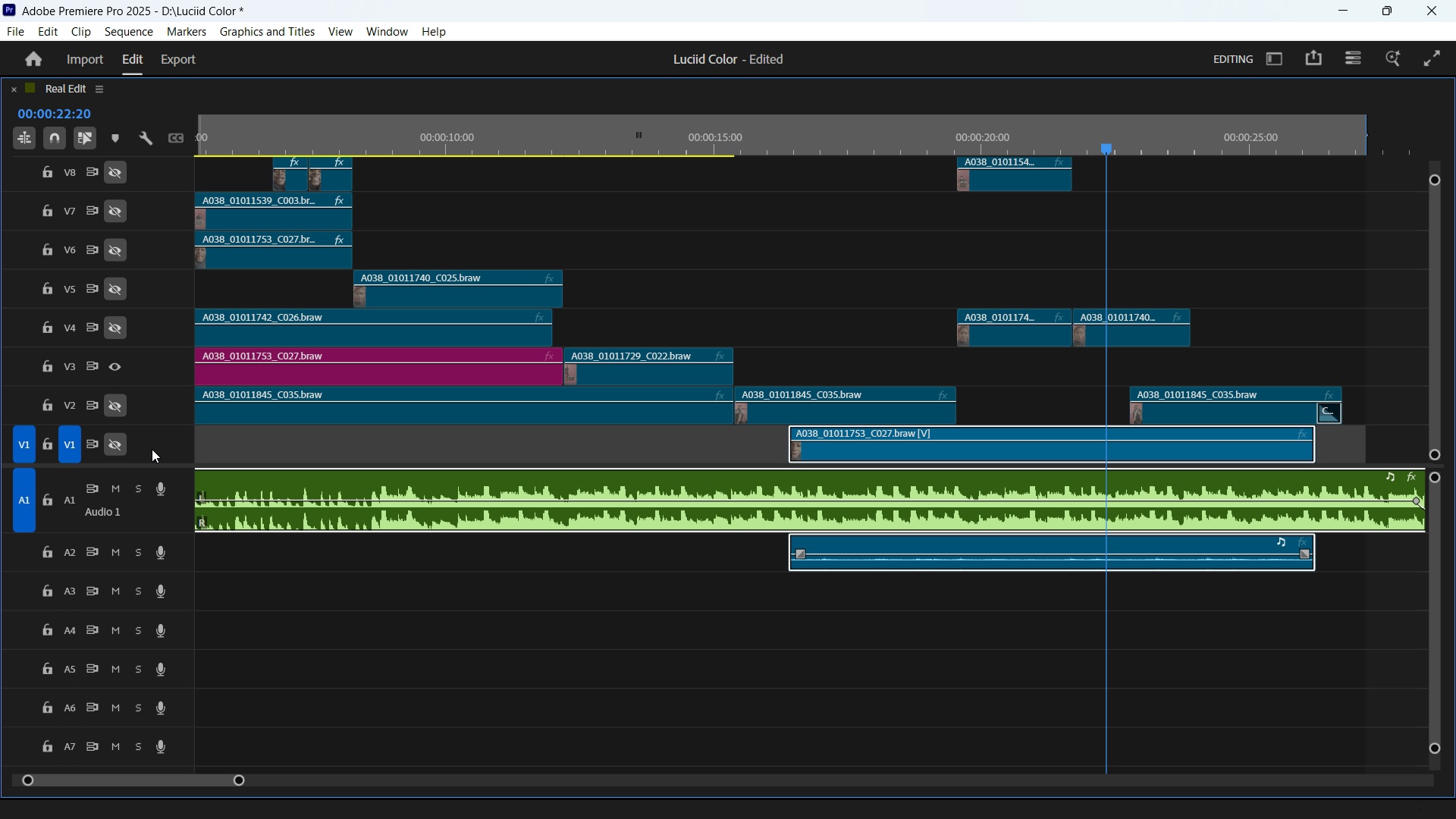 
left_click([114, 447])
 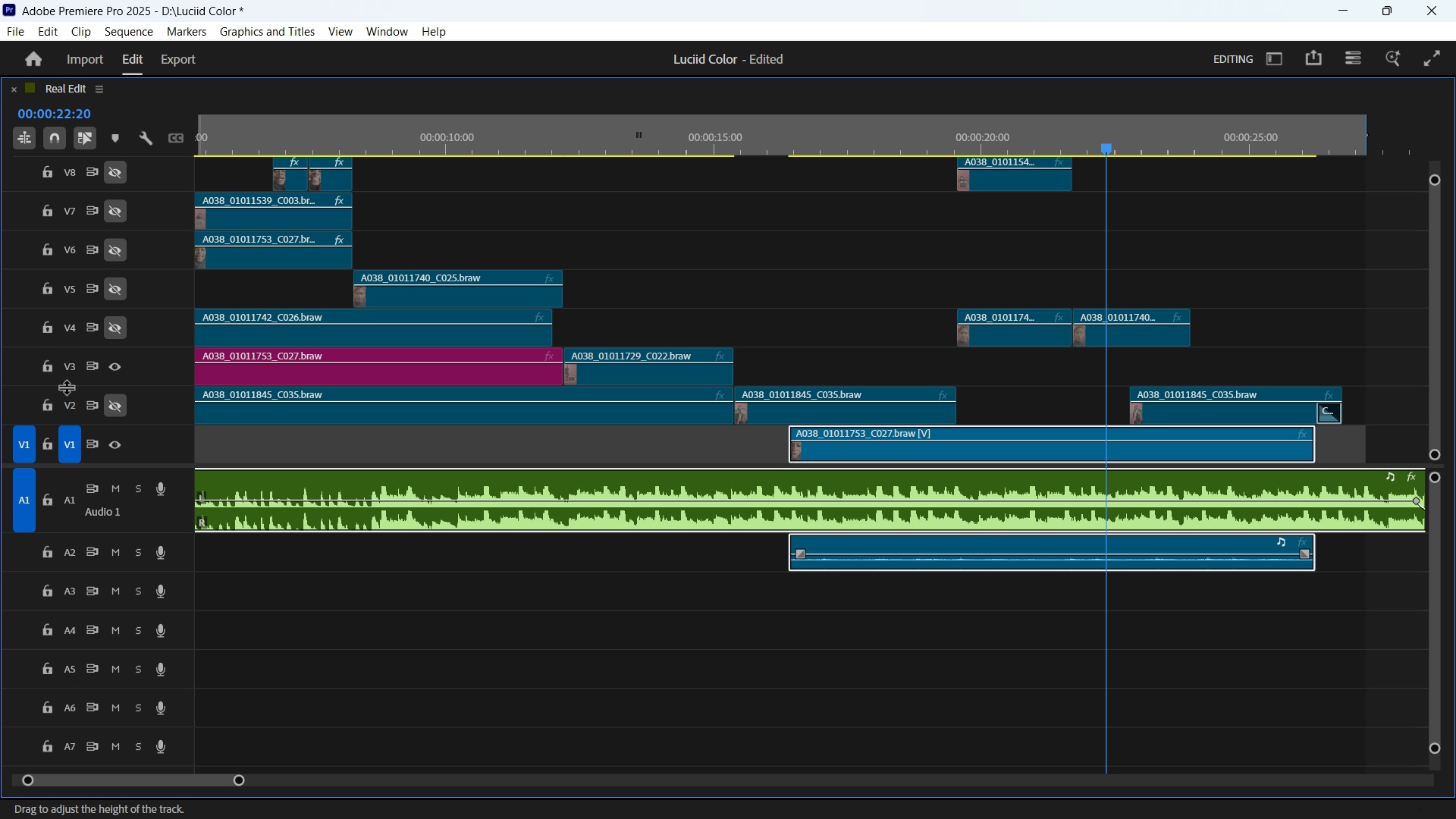 
left_click([115, 368])
 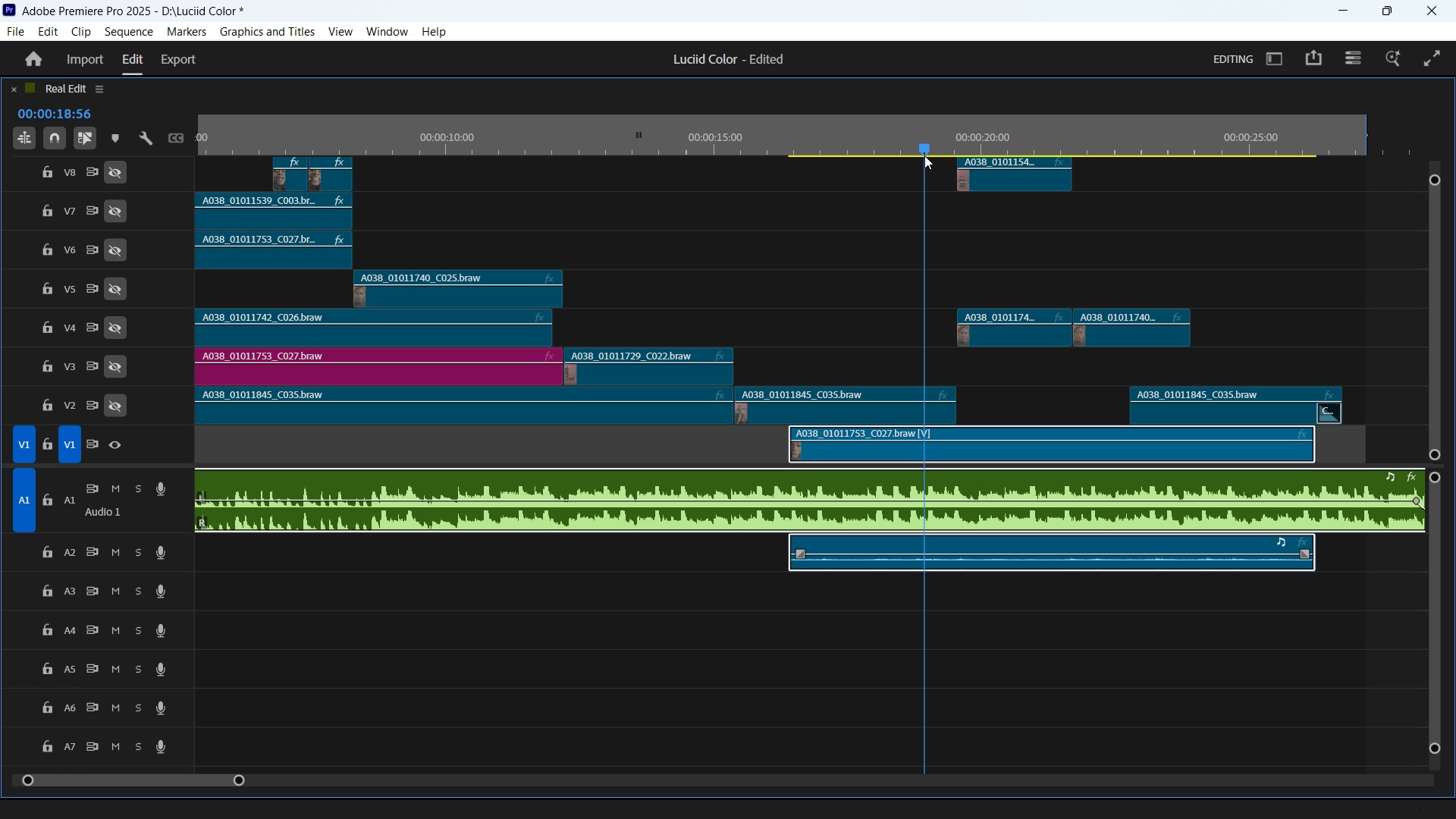 
key(Space)
 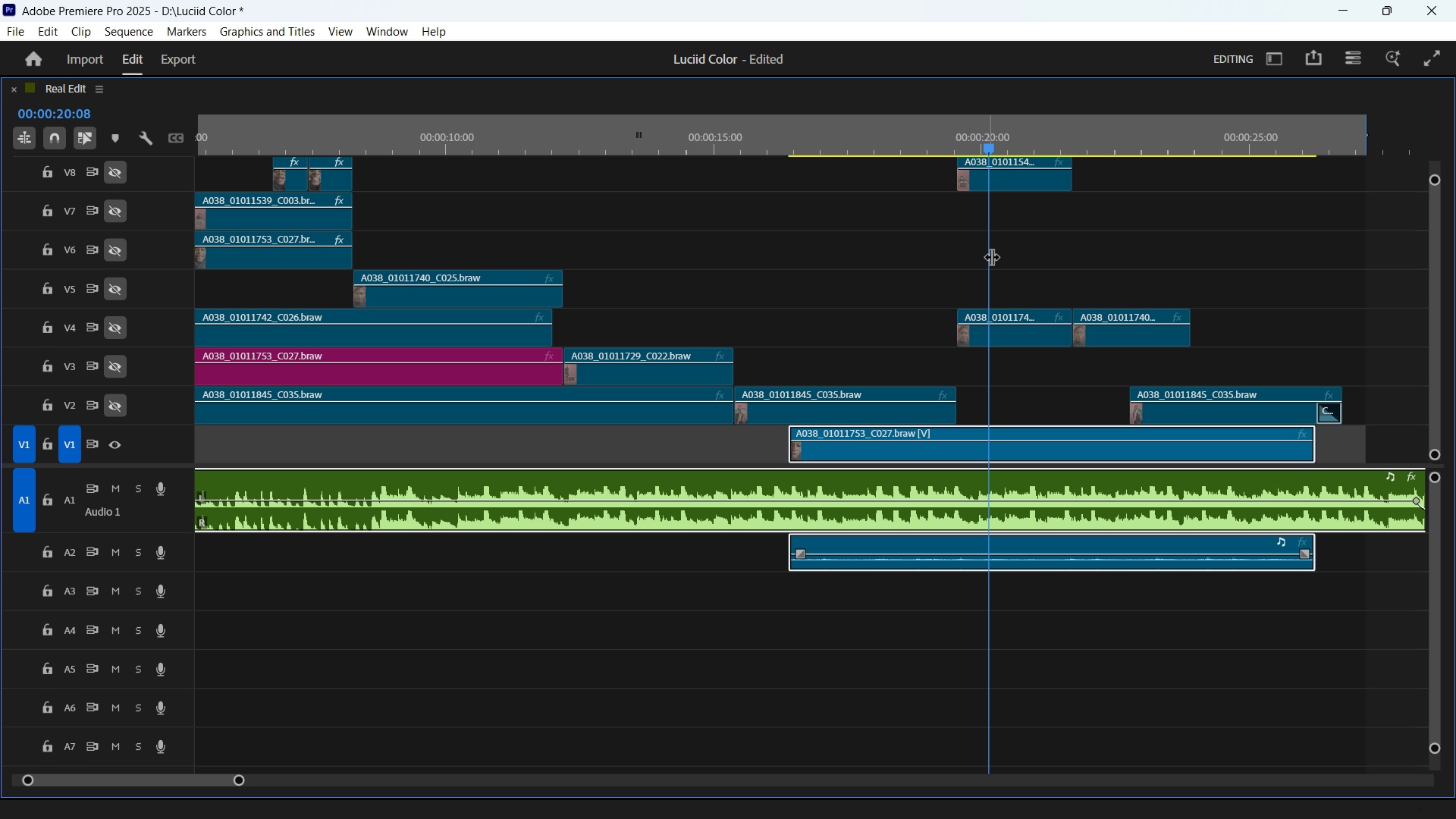 
key(Space)
 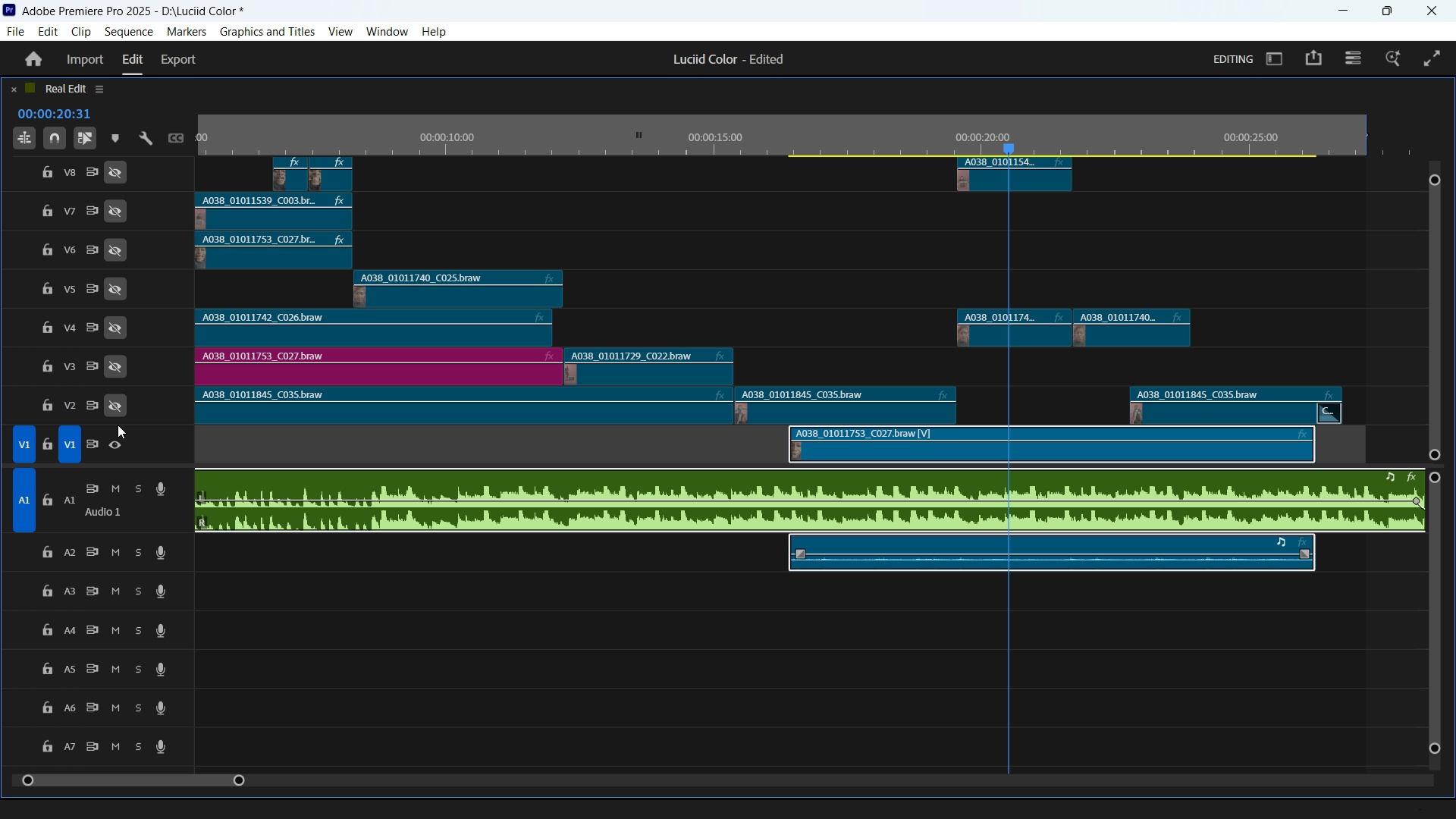 
left_click([115, 406])
 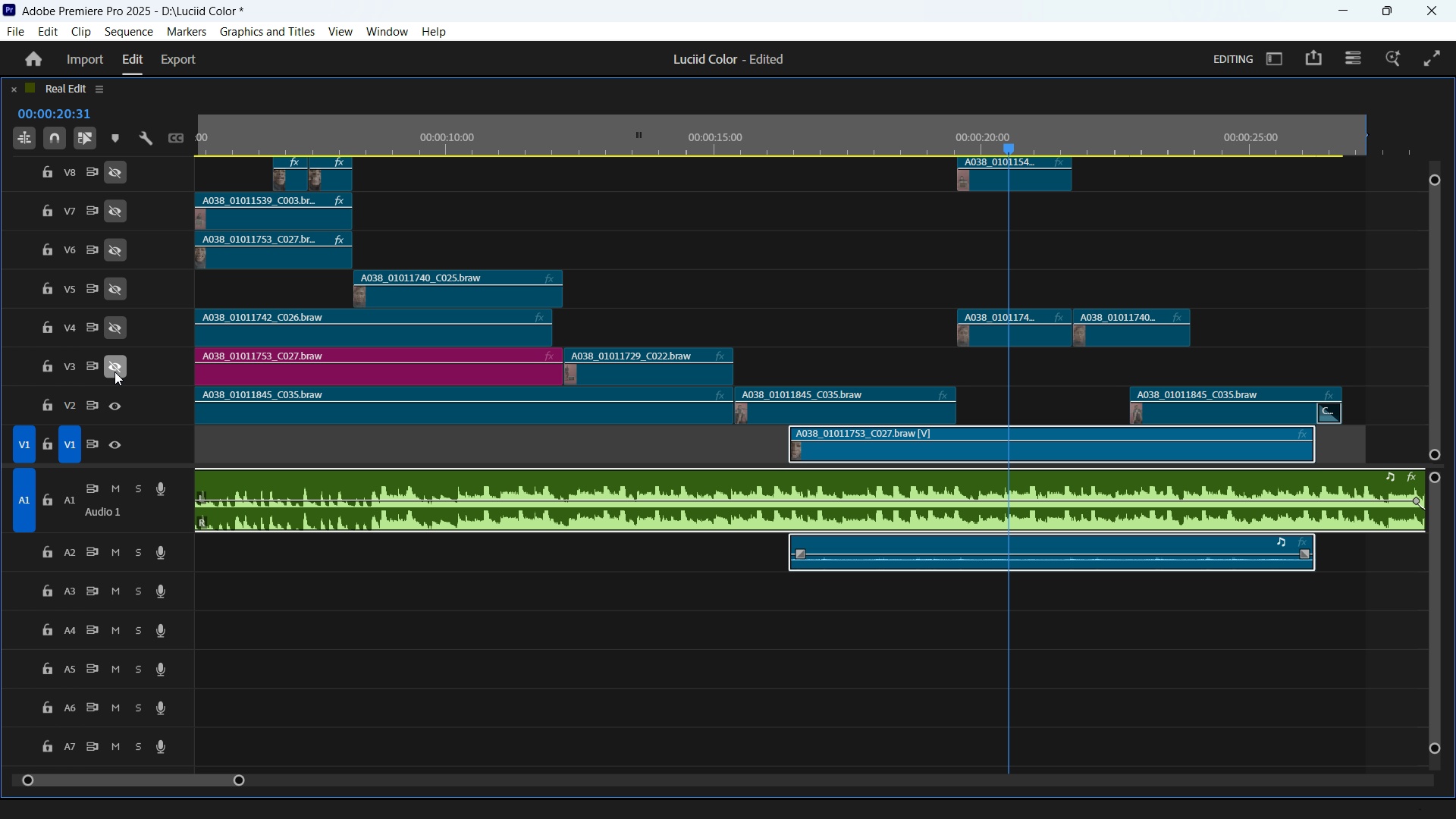 
left_click([115, 372])
 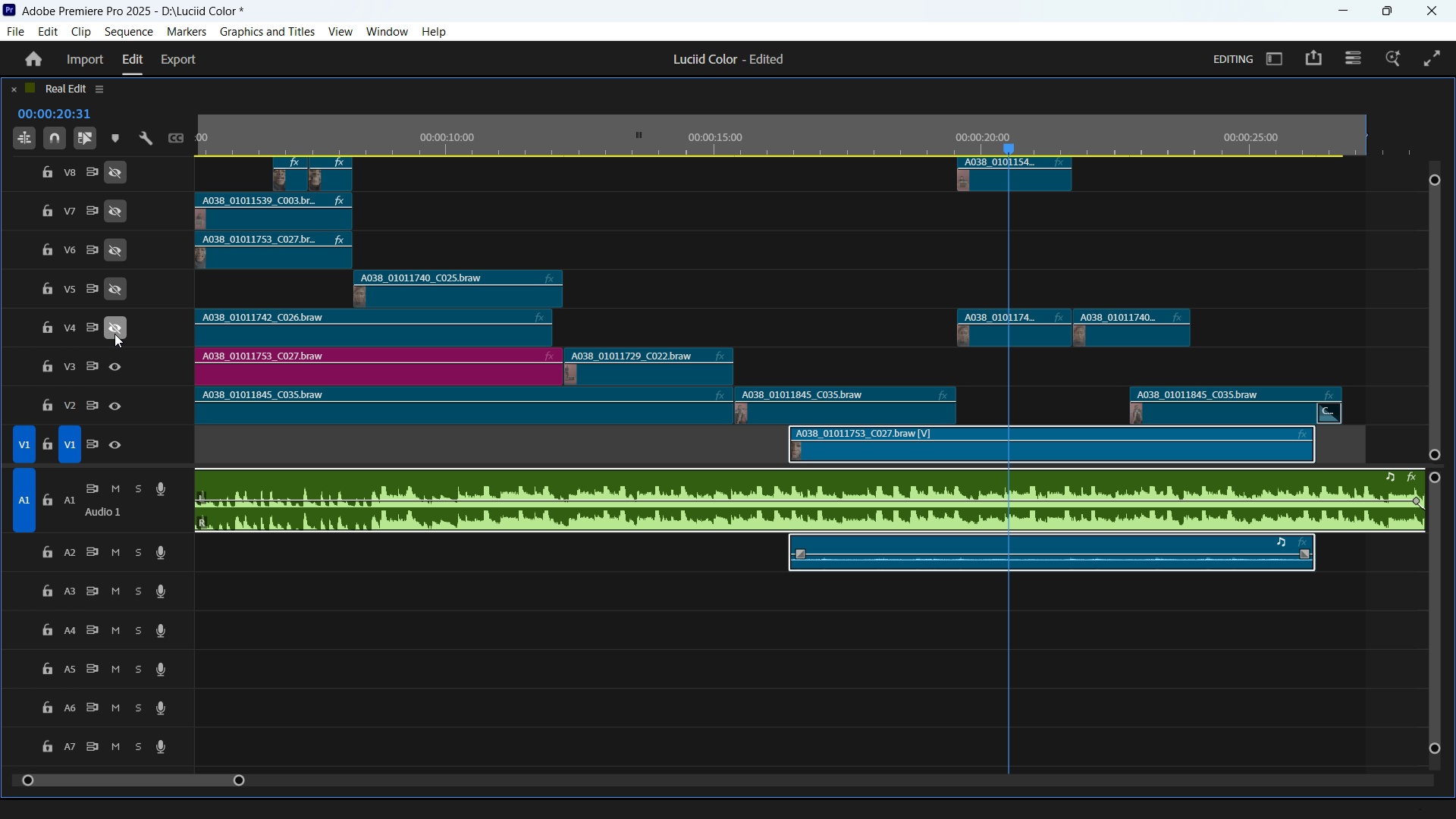 
left_click([115, 334])
 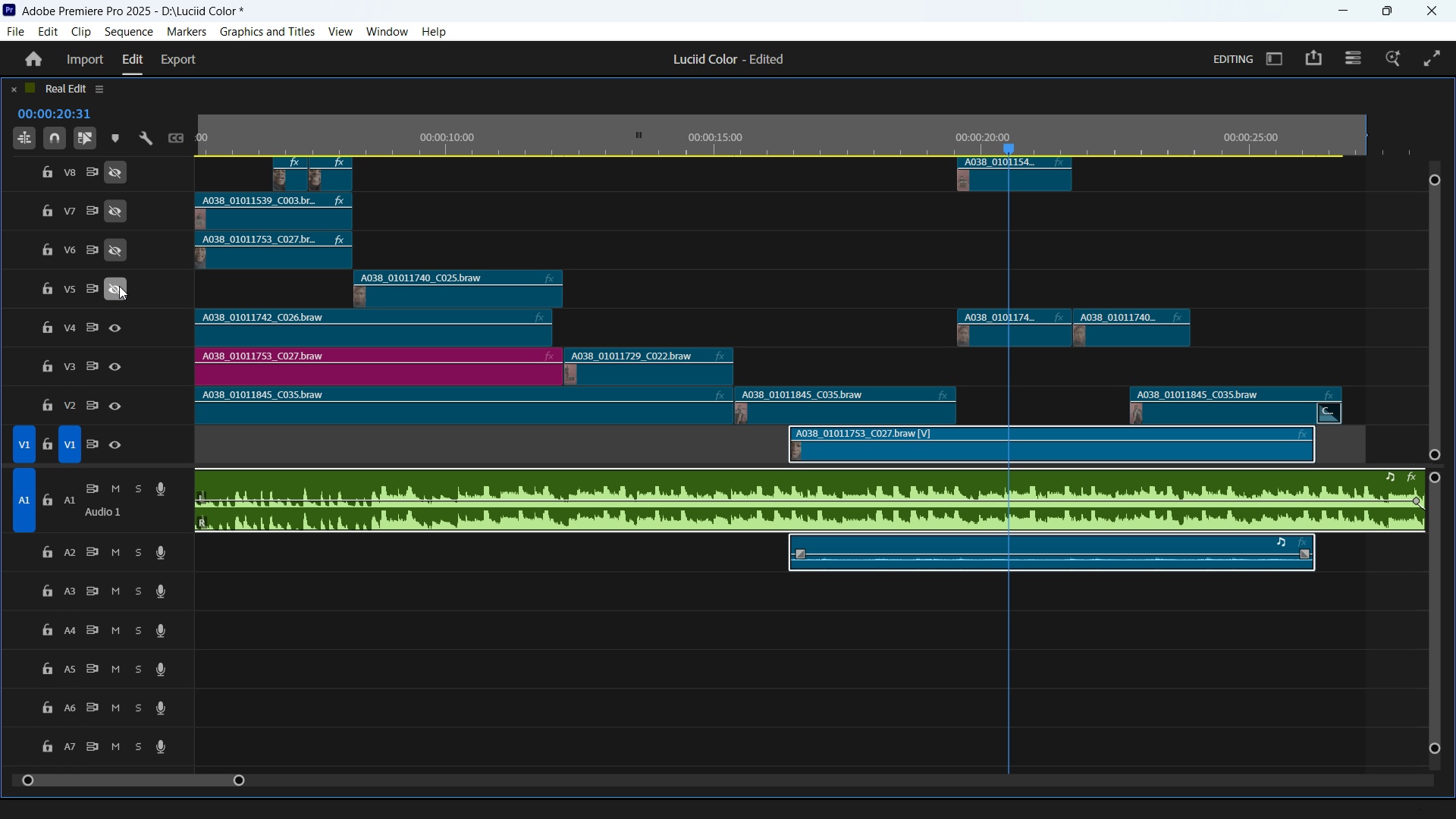 
left_click([119, 286])
 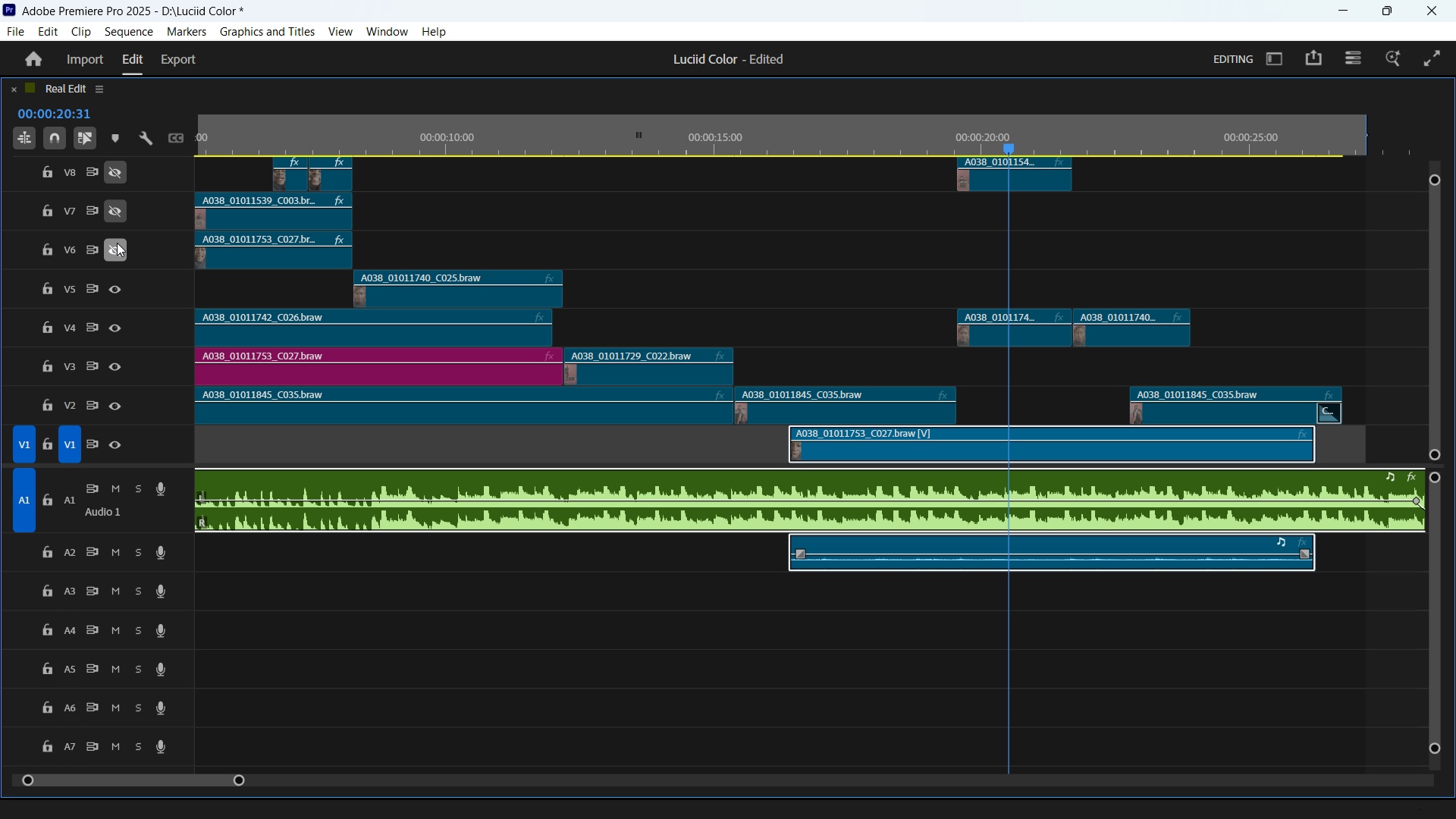 
left_click([117, 243])
 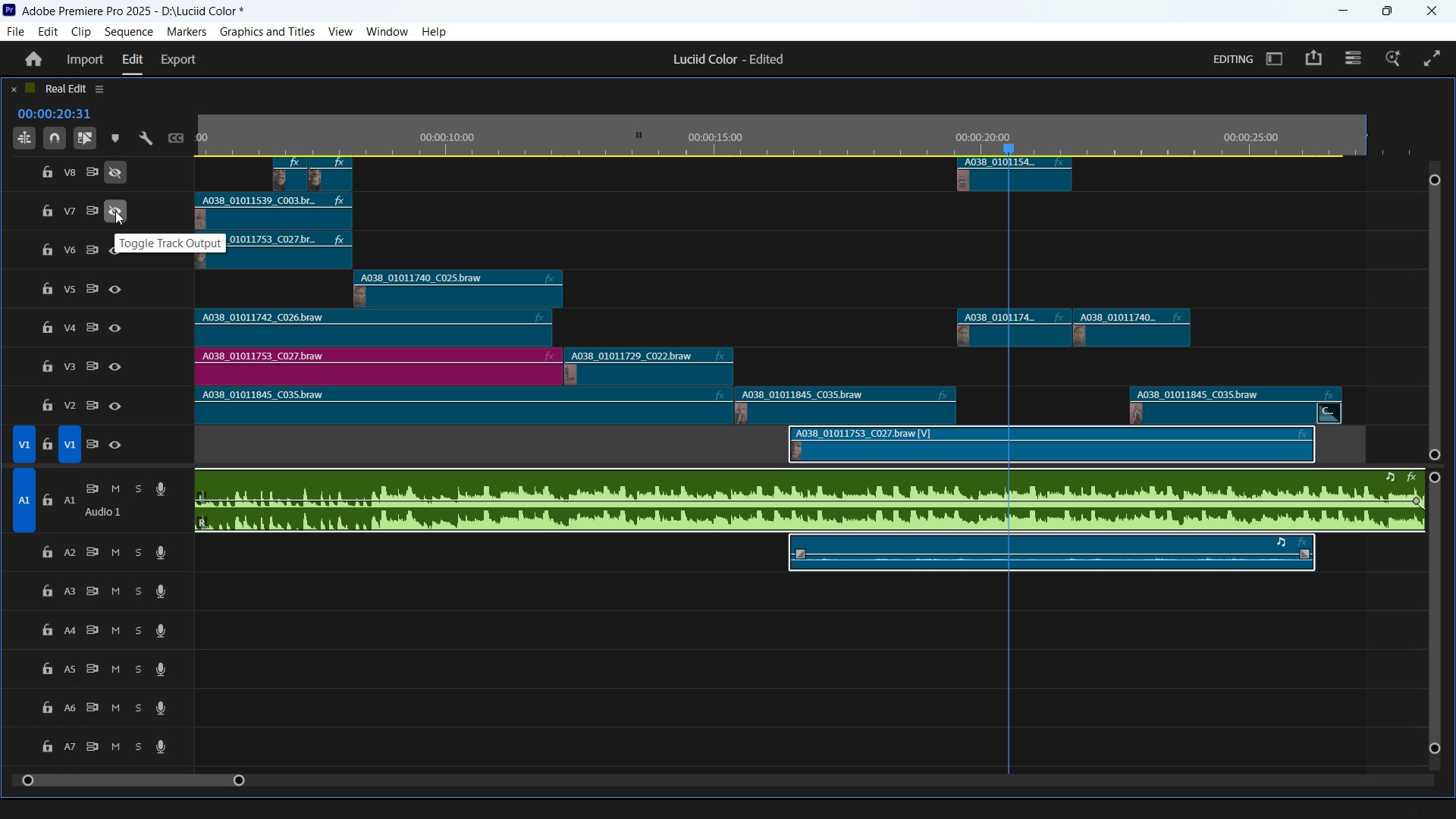 
left_click([115, 211])
 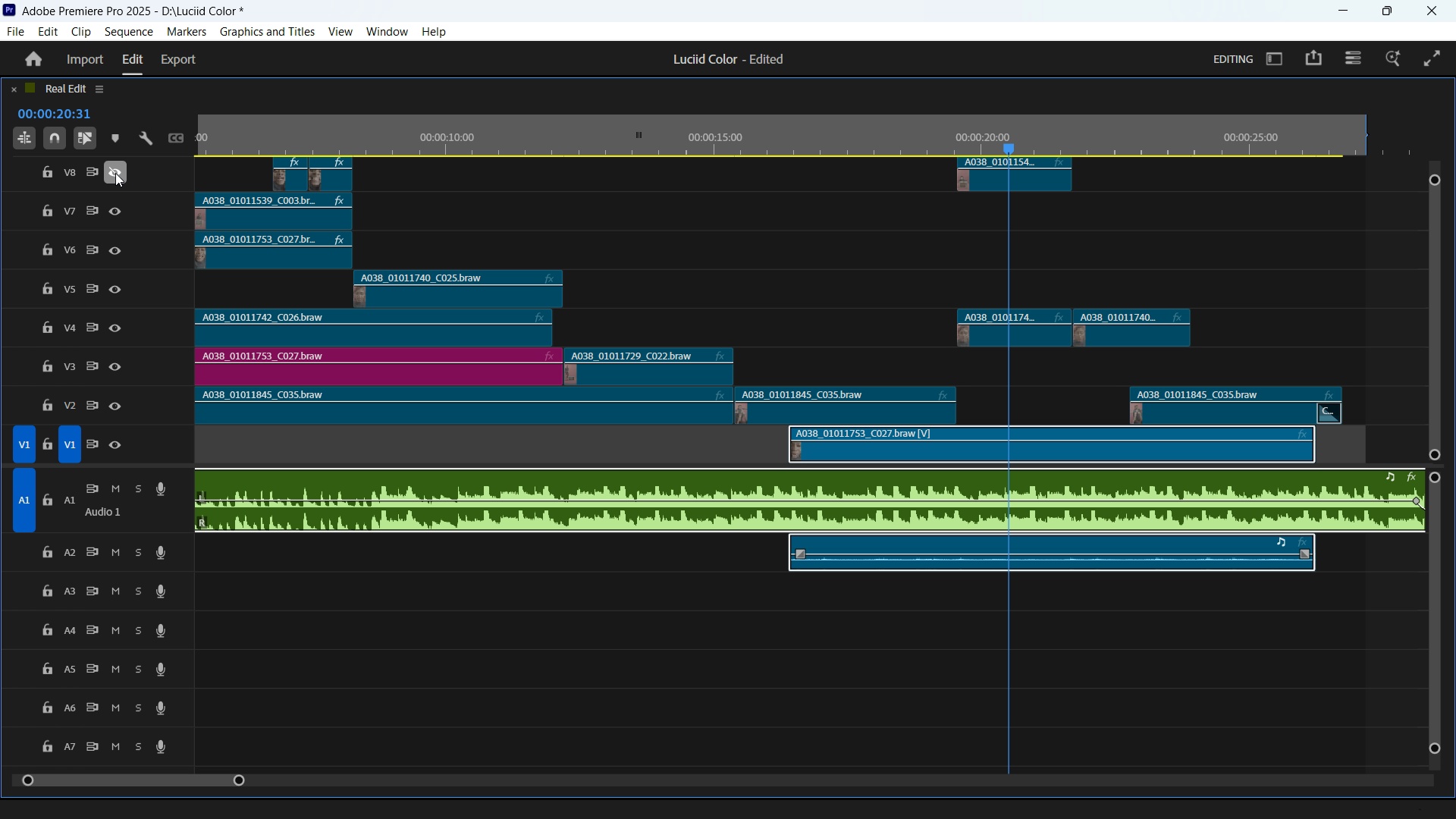 
left_click([115, 173])
 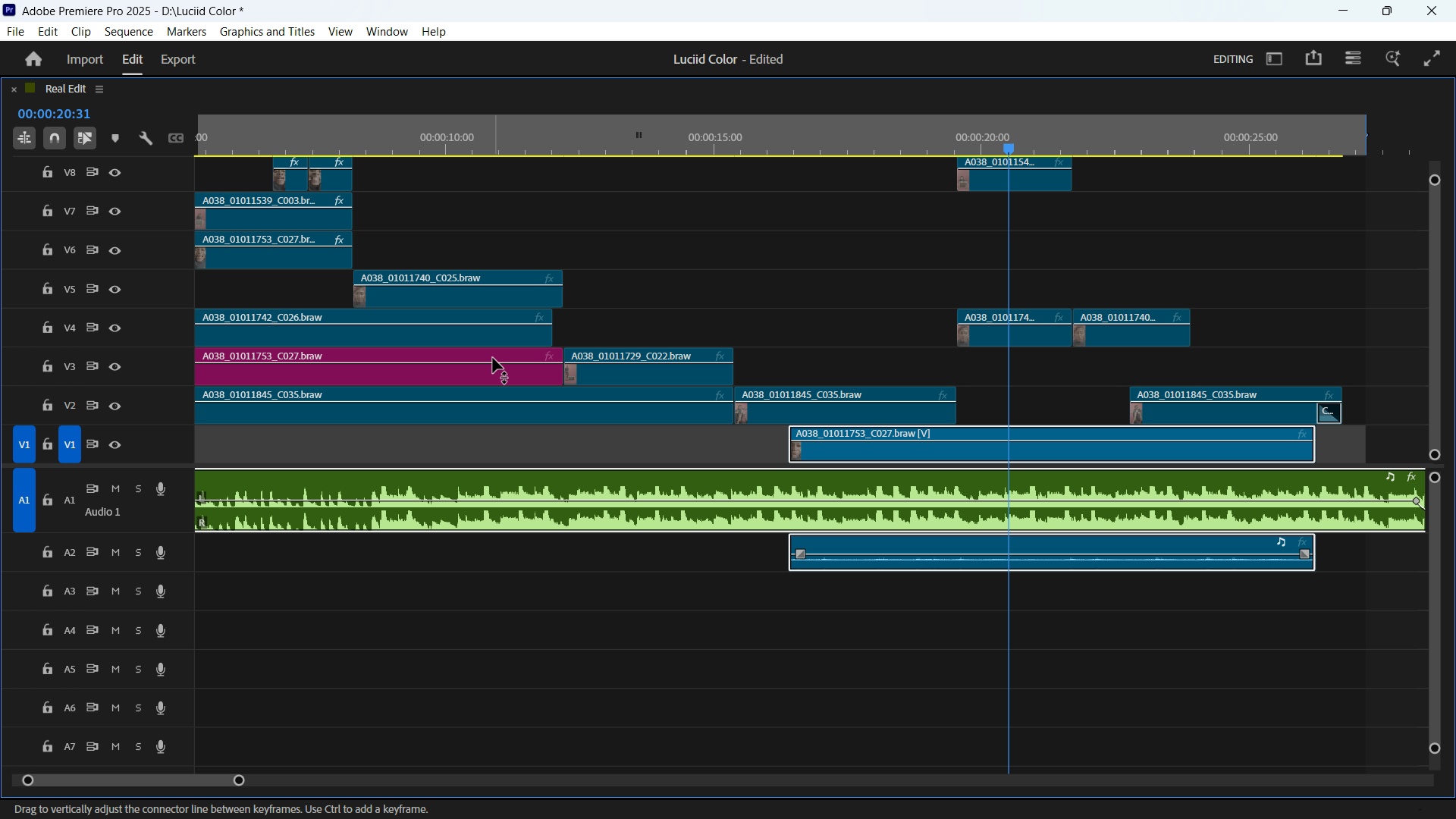 
hold_key(key=ControlLeft, duration=1.32)
scroll: coordinate [526, 352], scroll_direction: up, amount: 3.0
 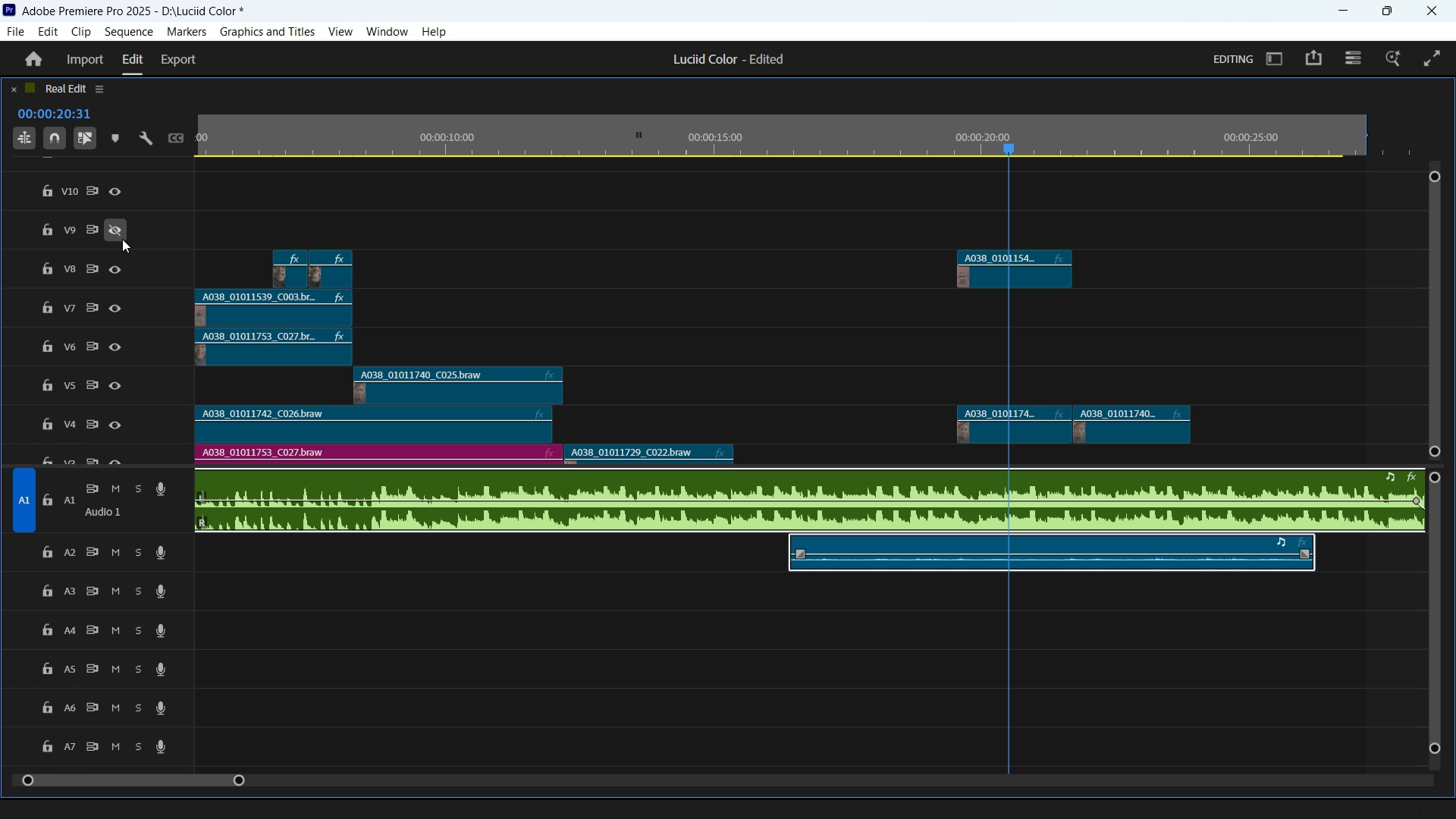 
left_click([122, 227])
 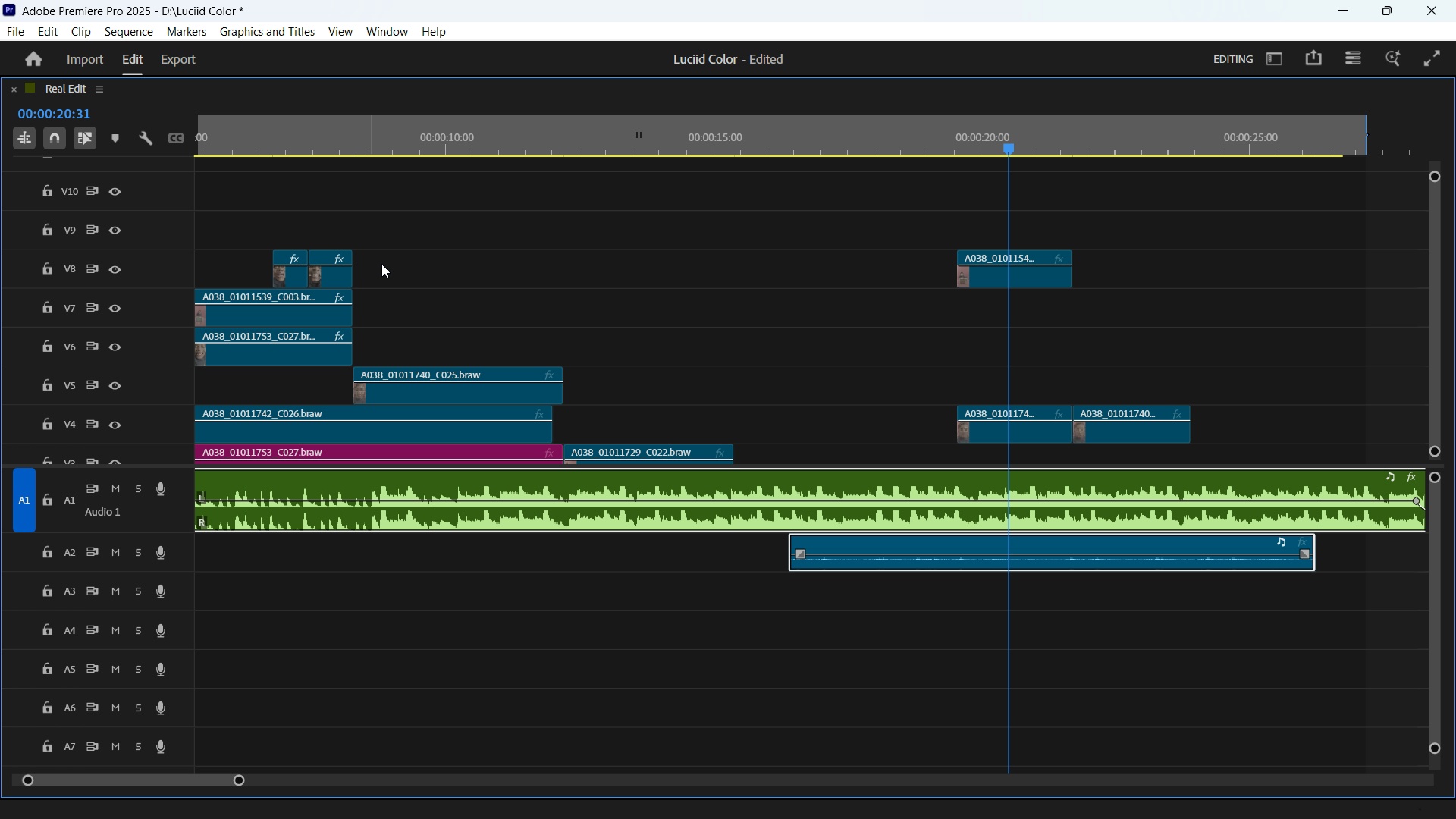 
hold_key(key=ControlLeft, duration=4.08)
scroll: coordinate [494, 344], scroll_direction: up, amount: 3.0
 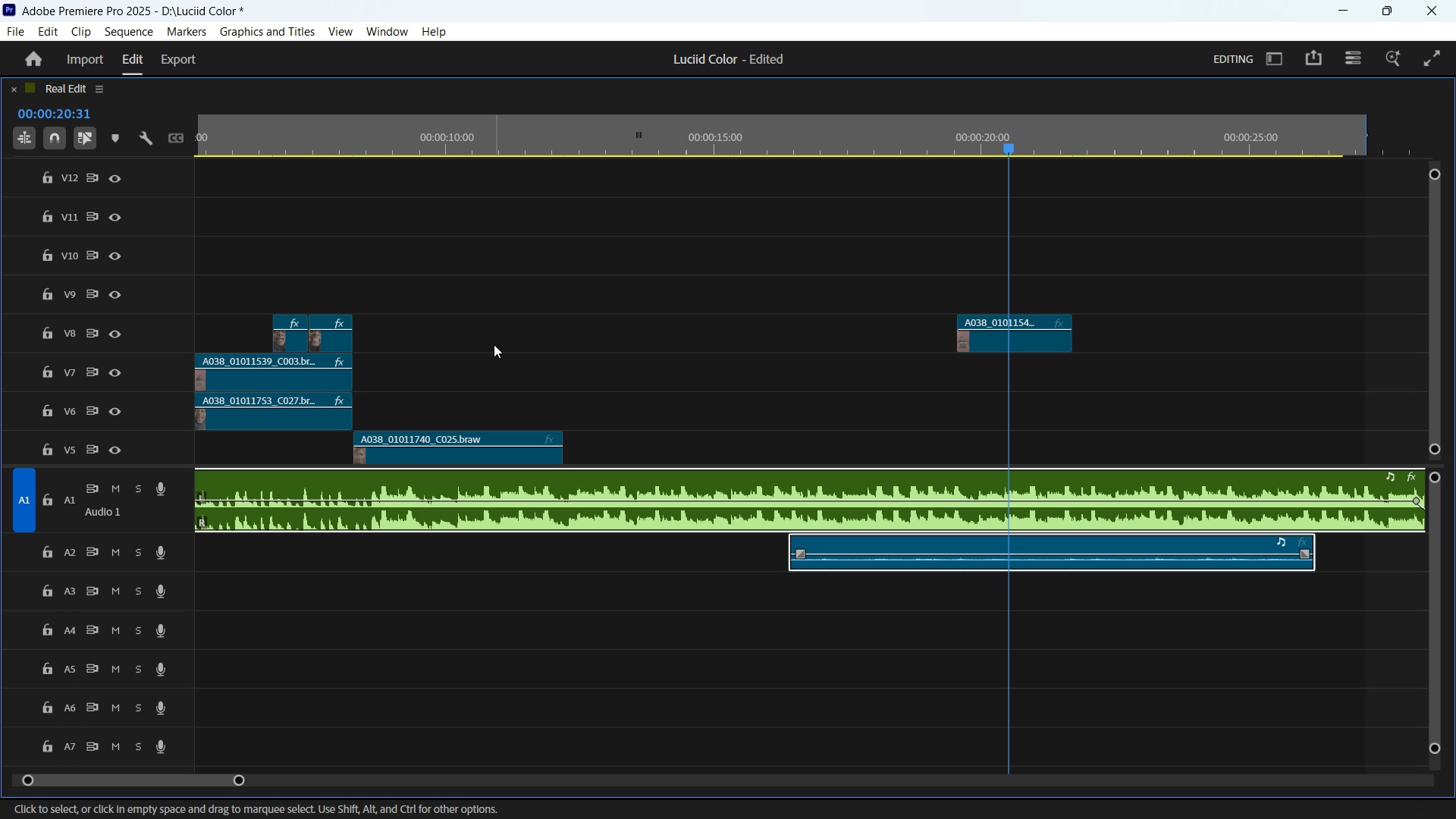 
scroll: coordinate [494, 344], scroll_direction: down, amount: 3.0
 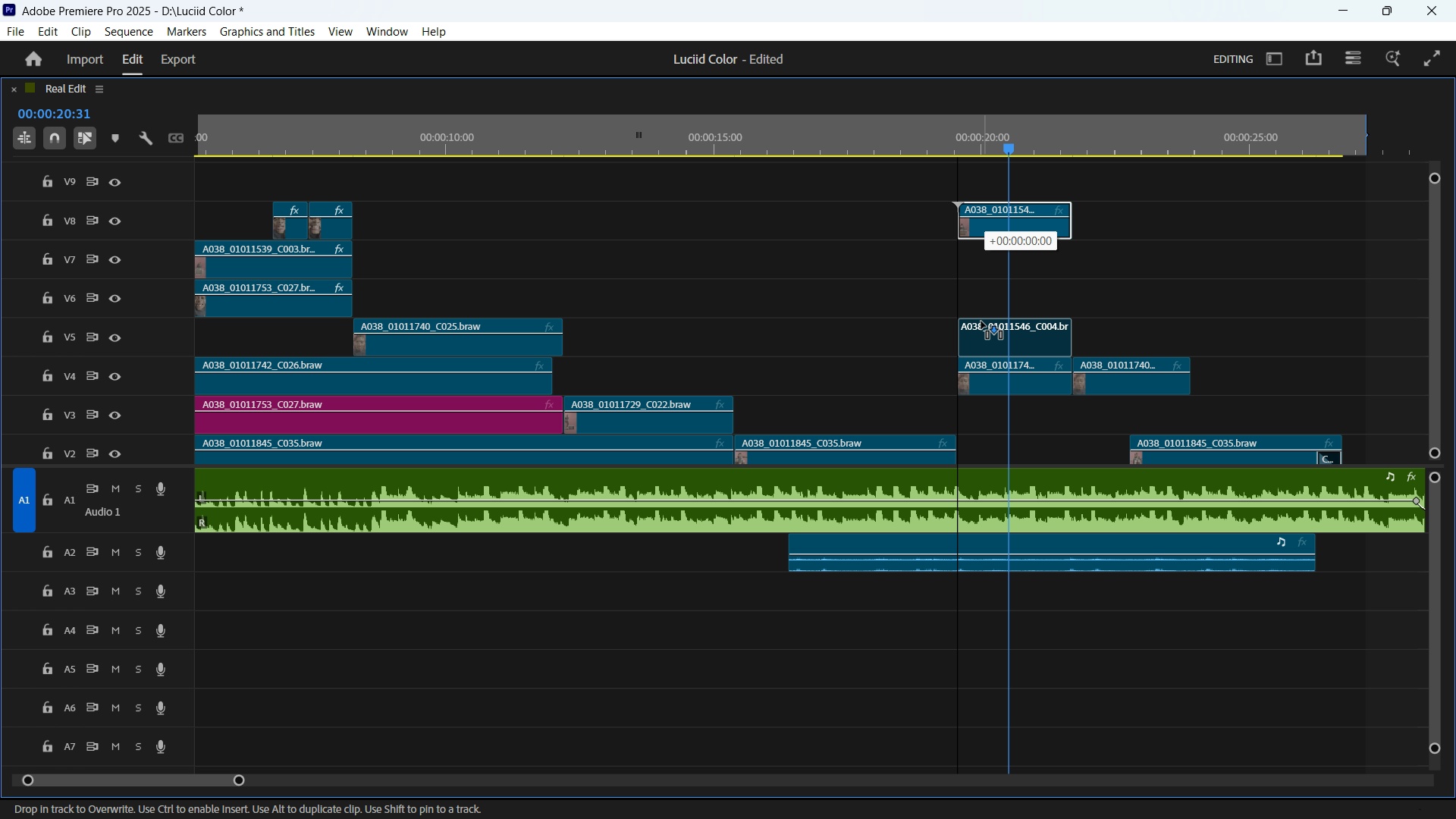 
wait(5.11)
 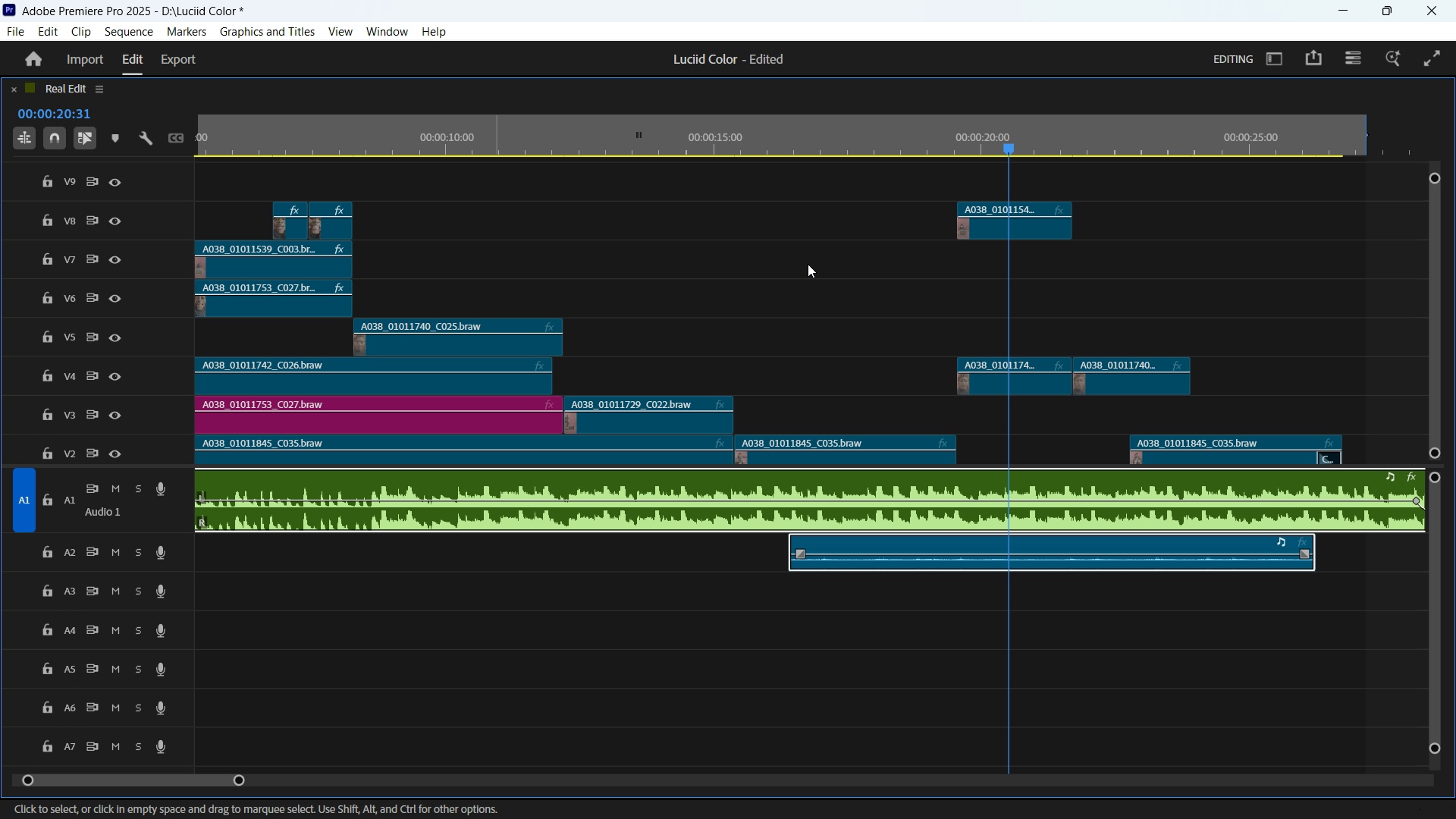 
hold_key(key=ControlLeft, duration=1.34)
scroll: coordinate [801, 318], scroll_direction: down, amount: 5.0
 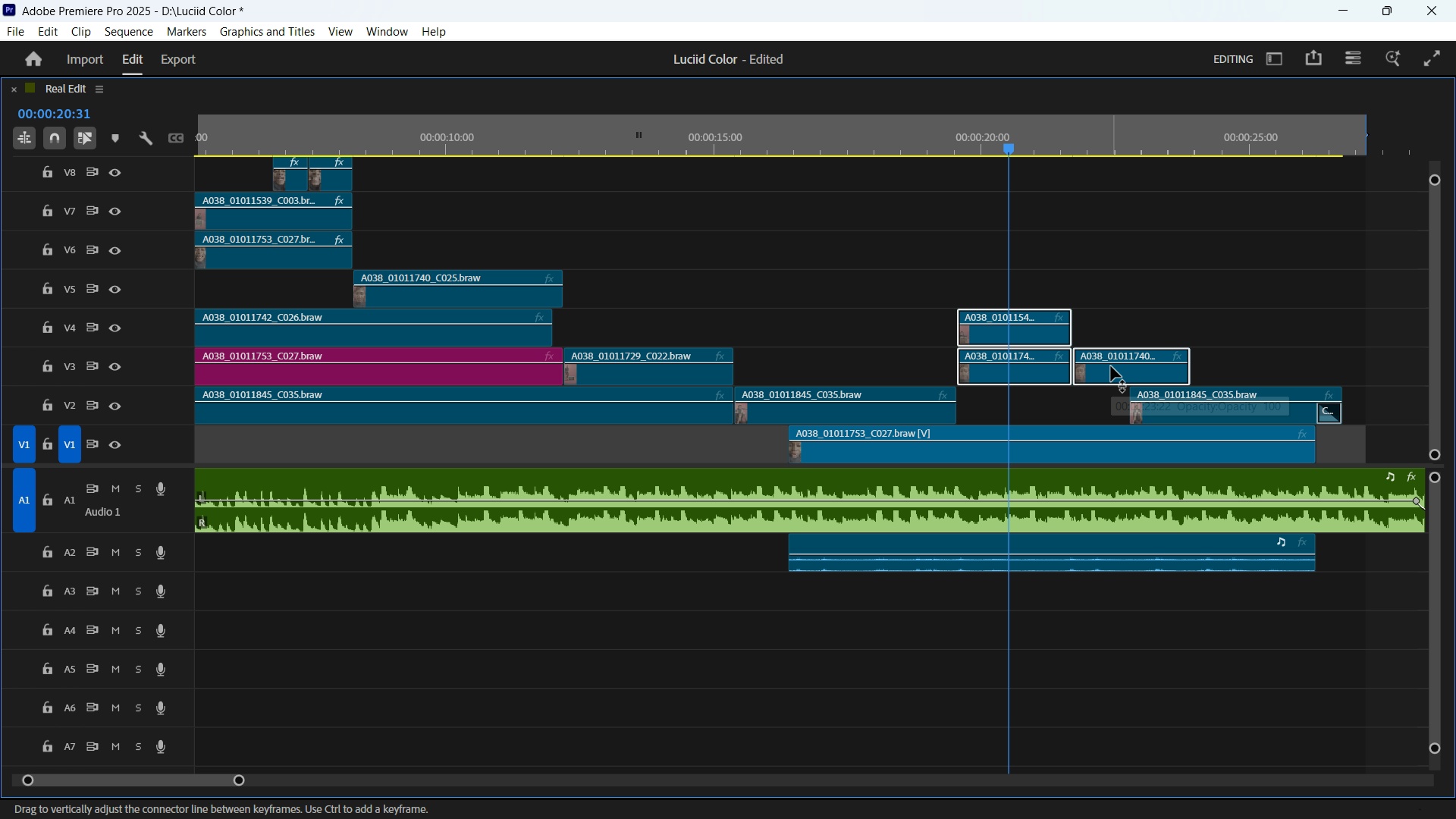 
wait(6.82)
 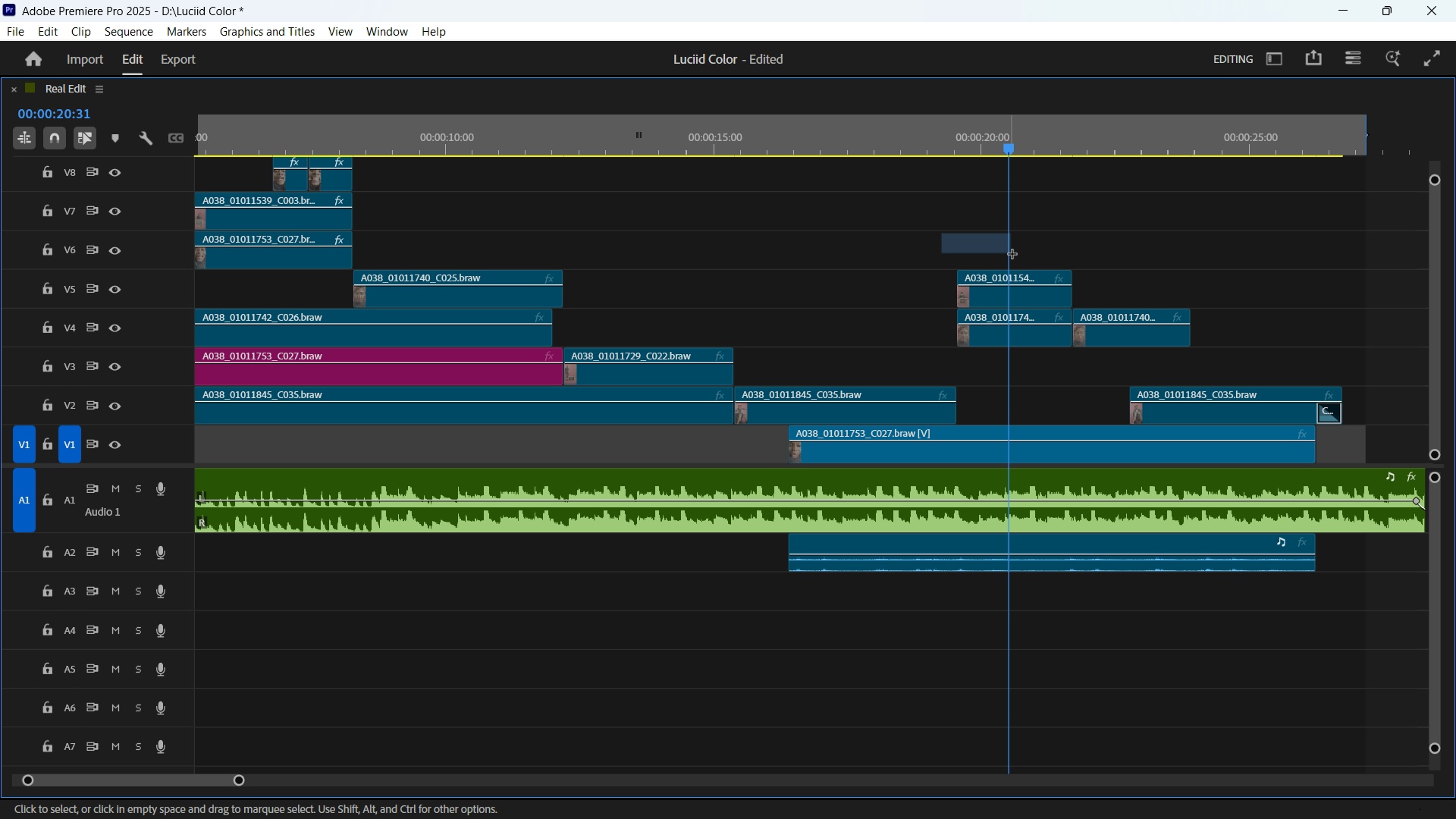 
left_click([1084, 447])
 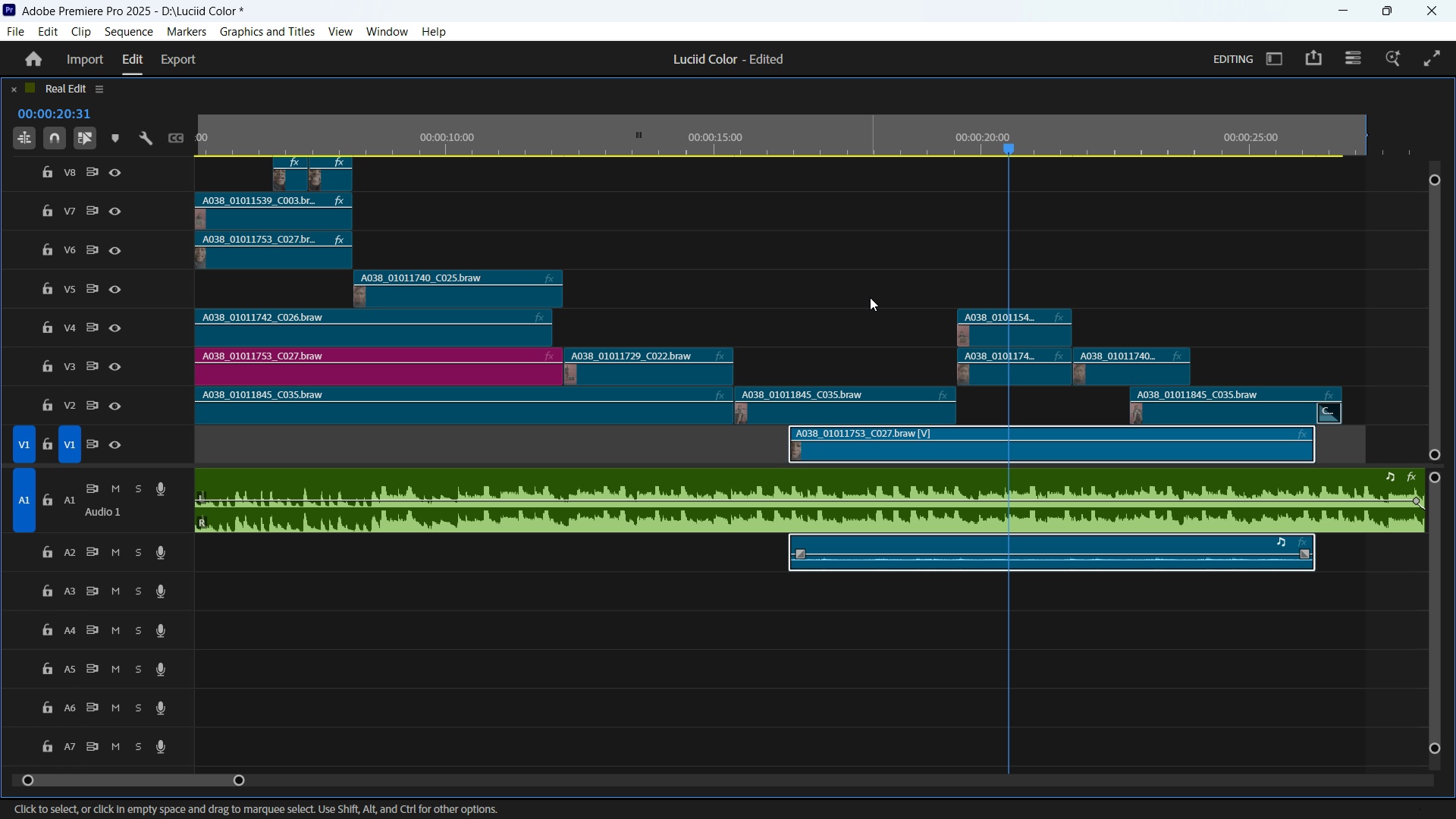 
hold_key(key=ControlLeft, duration=1.11)
scroll: coordinate [807, 254], scroll_direction: up, amount: 17.0
 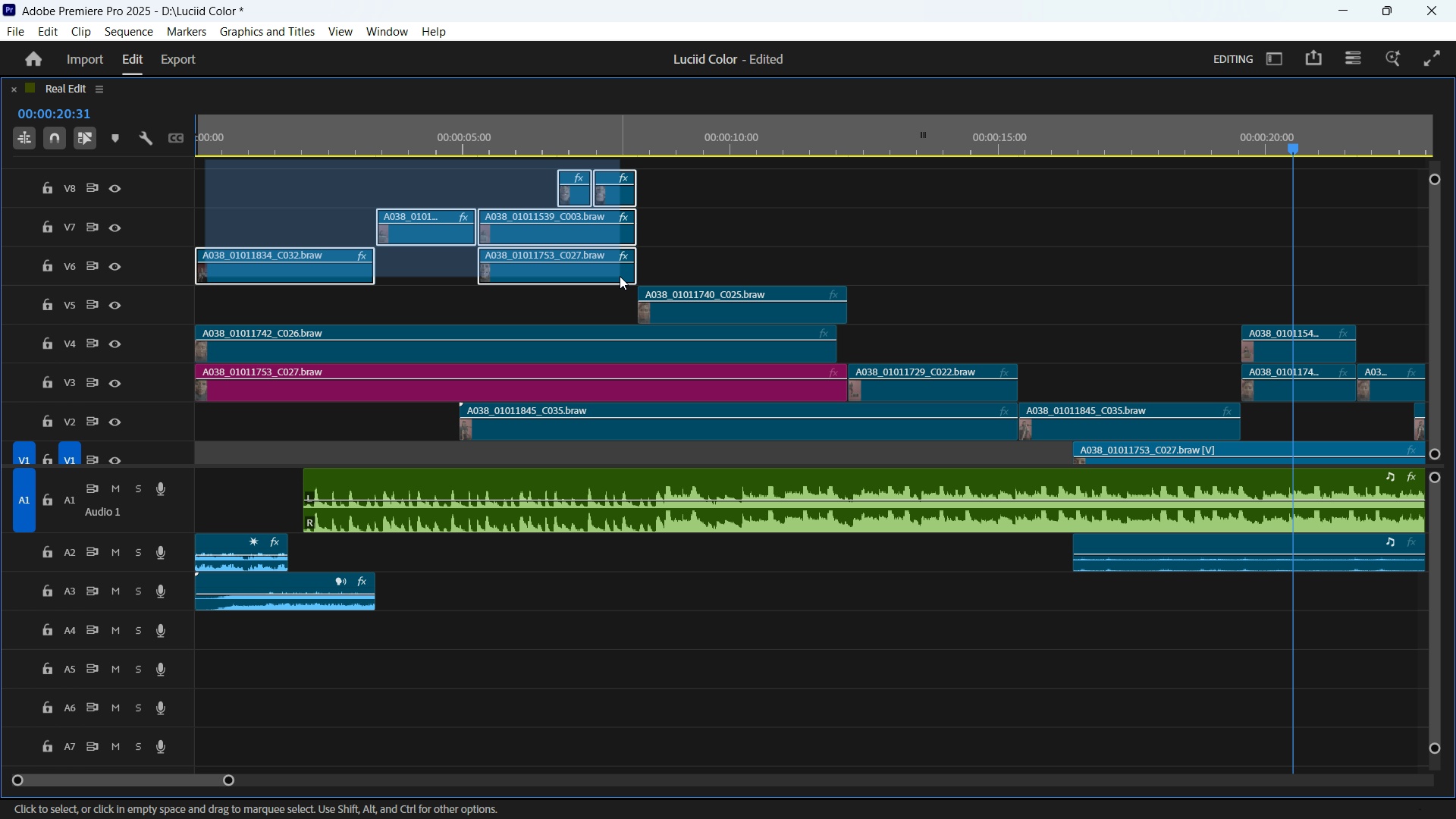 
wait(8.88)
 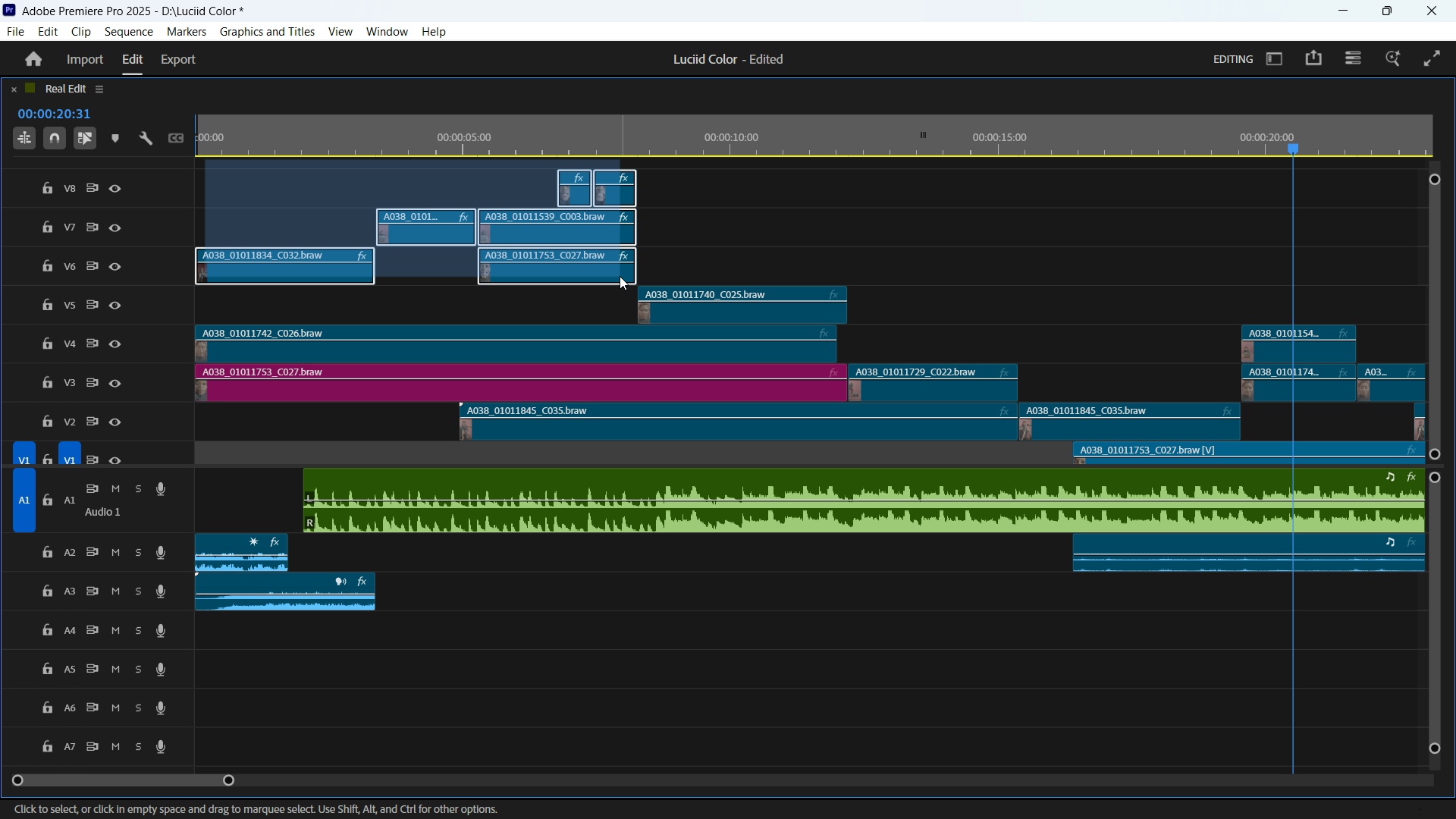 
scroll: coordinate [836, 413], scroll_direction: down, amount: 2.0
 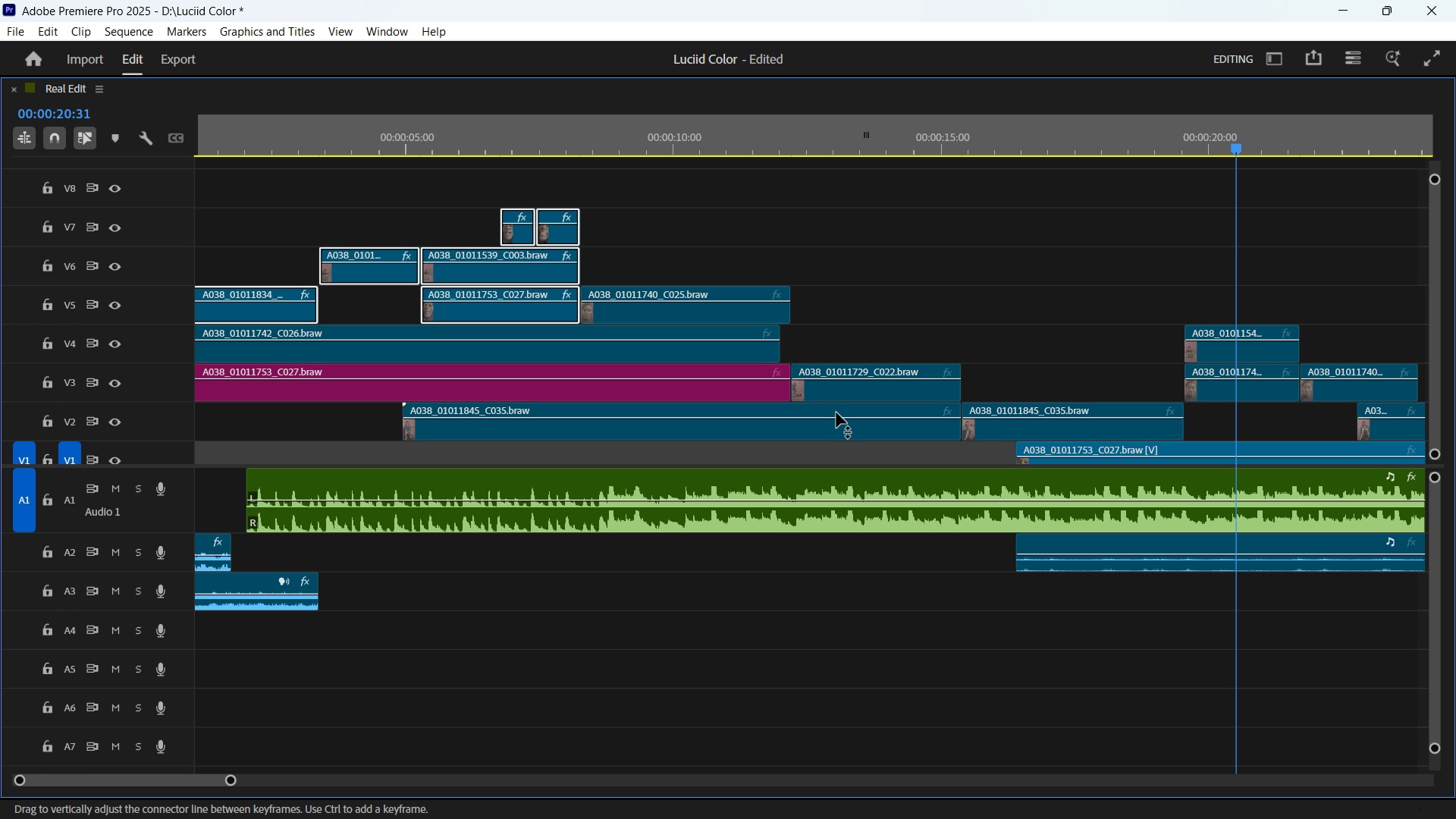 
hold_key(key=ControlLeft, duration=0.97)
 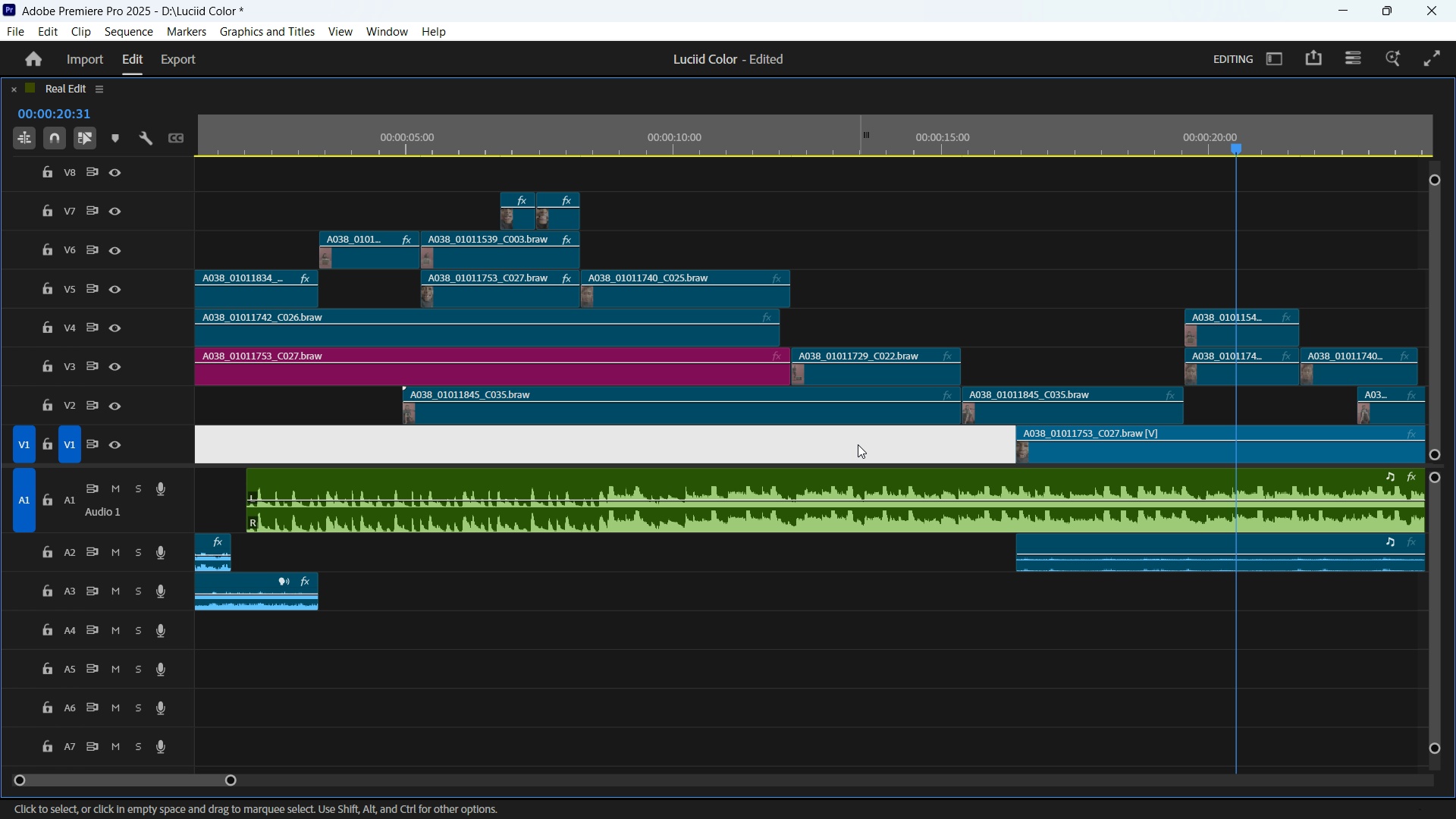 
left_click([858, 444])
 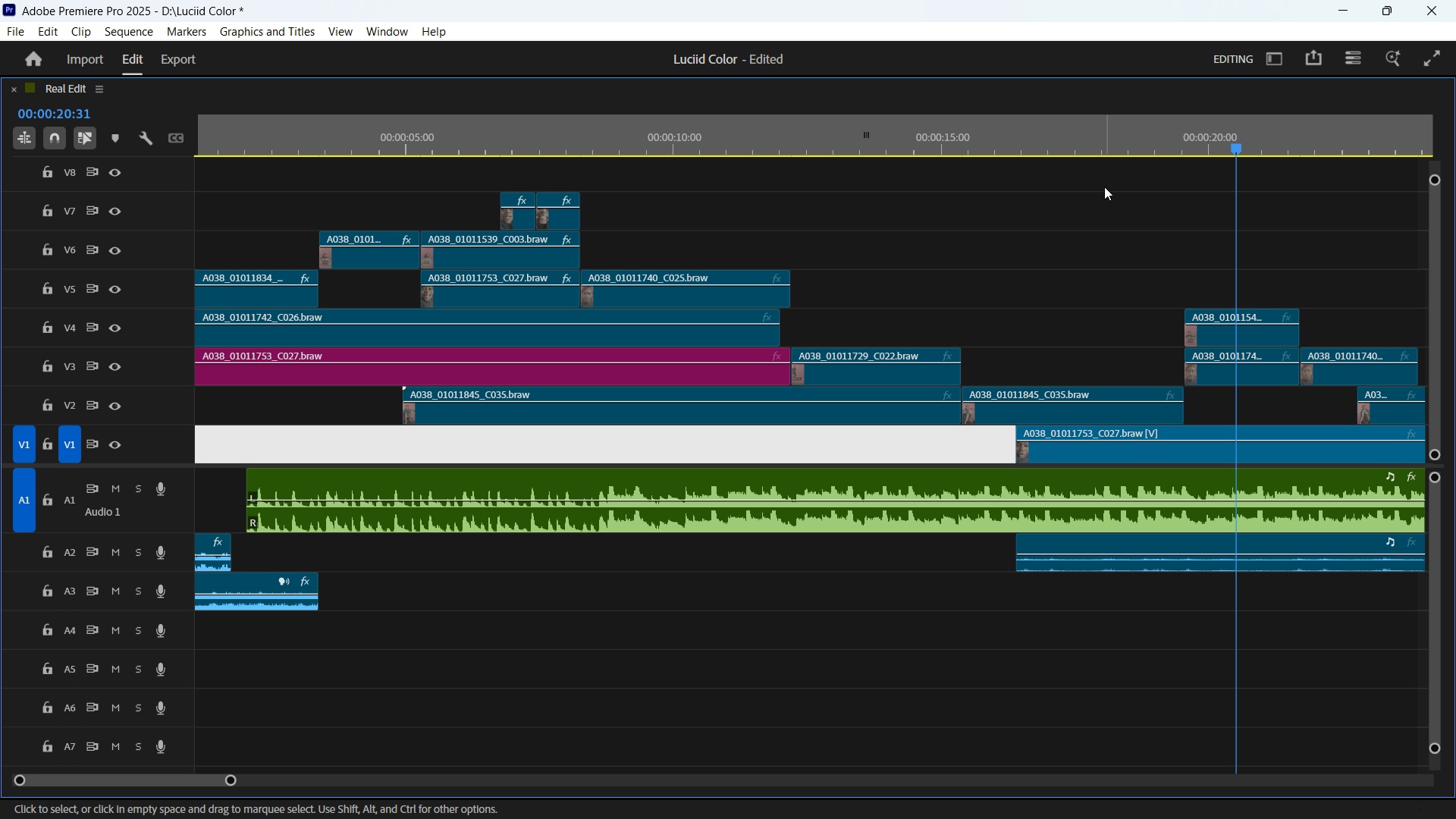 
key(Backquote)
 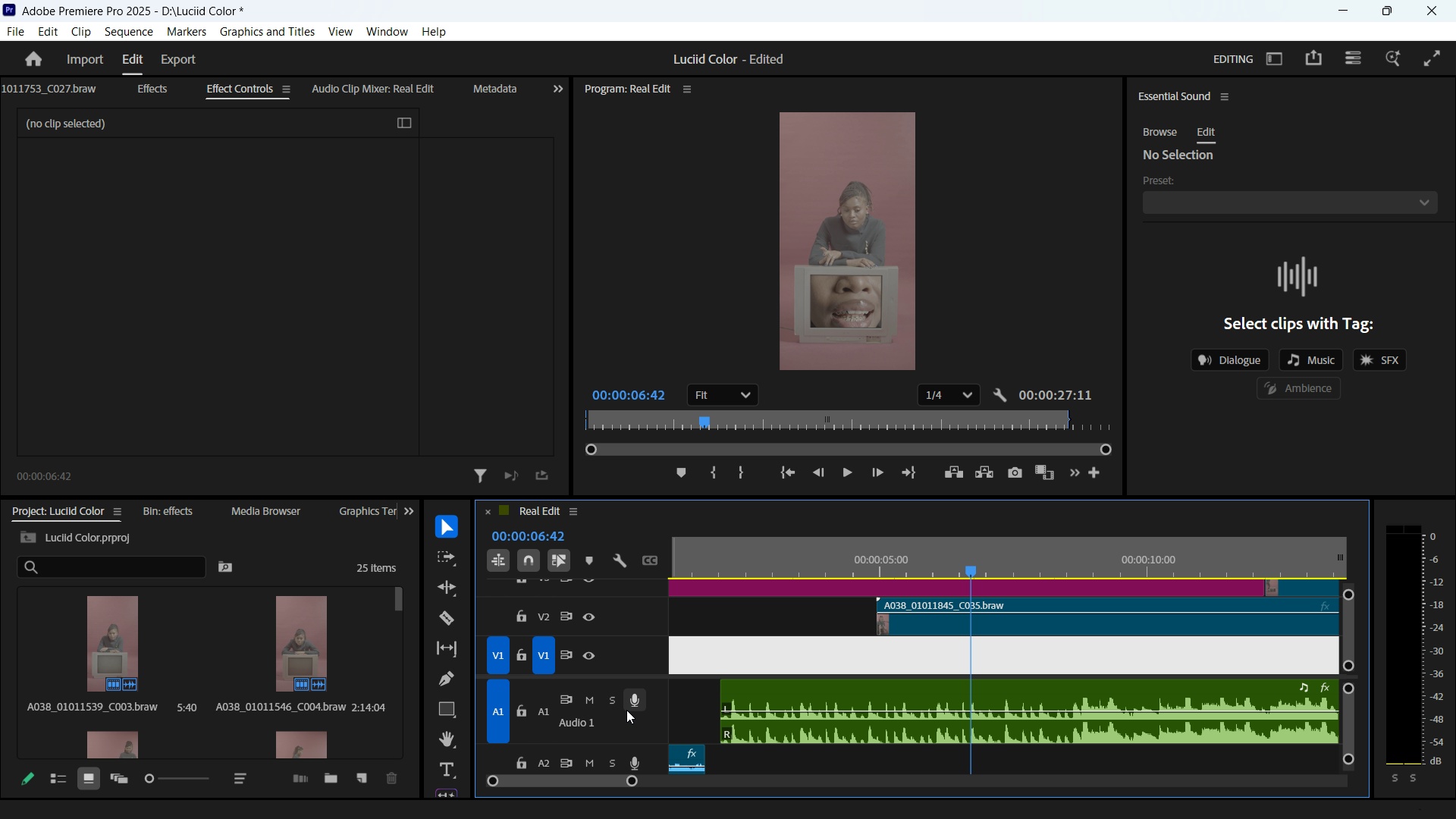 
hold_key(key=ControlLeft, duration=1.14)
scroll: coordinate [915, 632], scroll_direction: up, amount: 3.0
 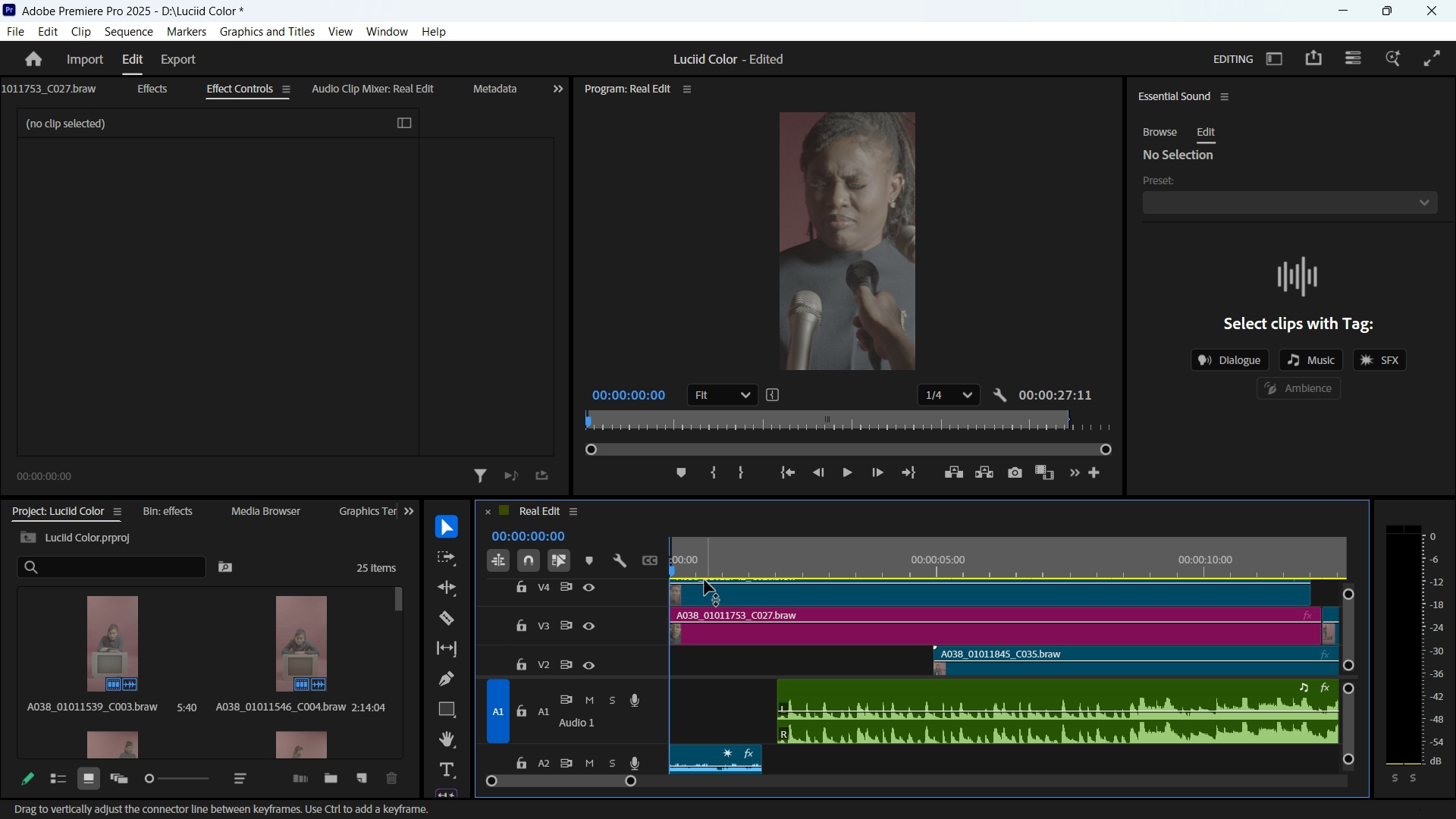 
key(Minus)
 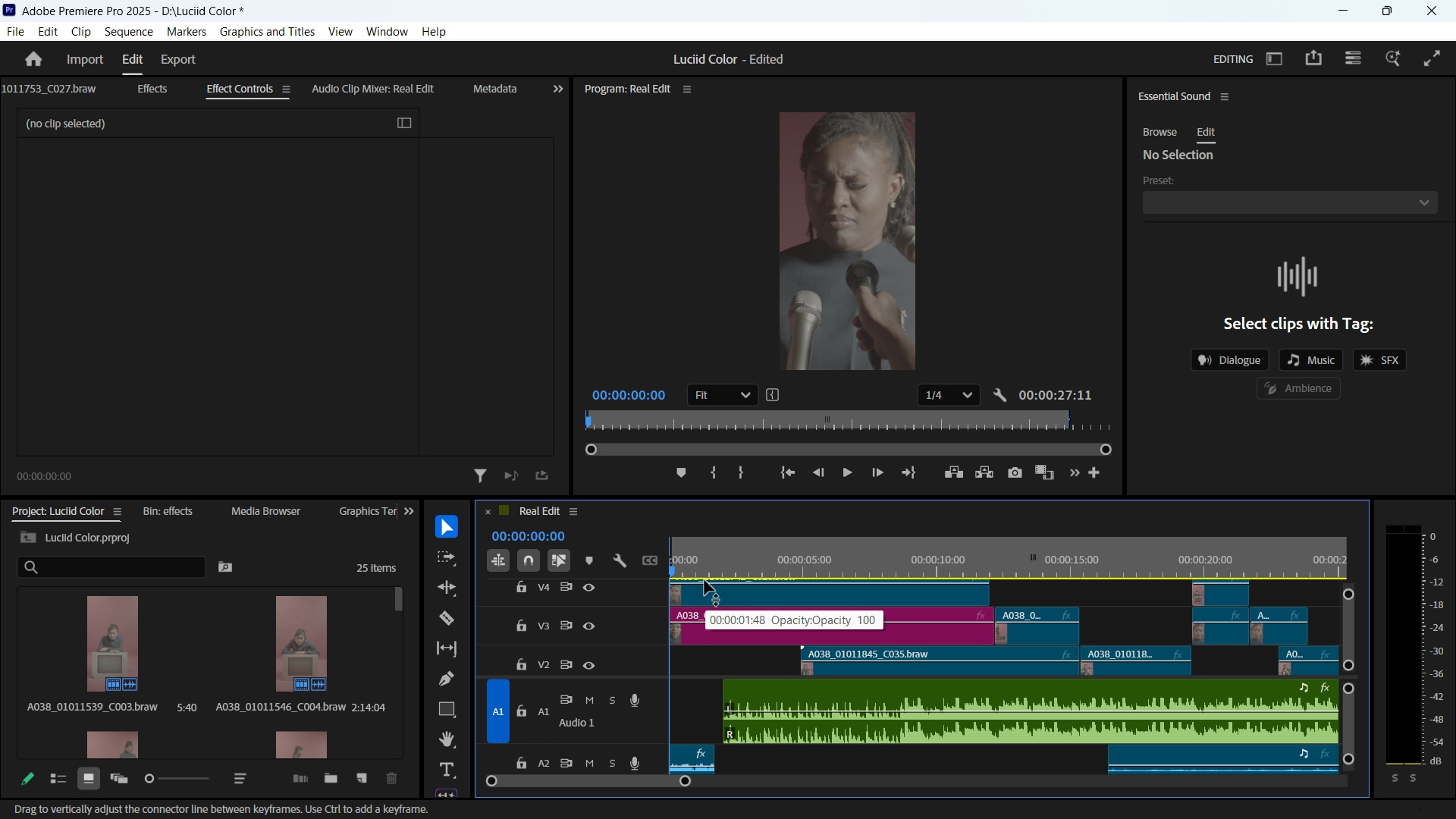 
key(Minus)
 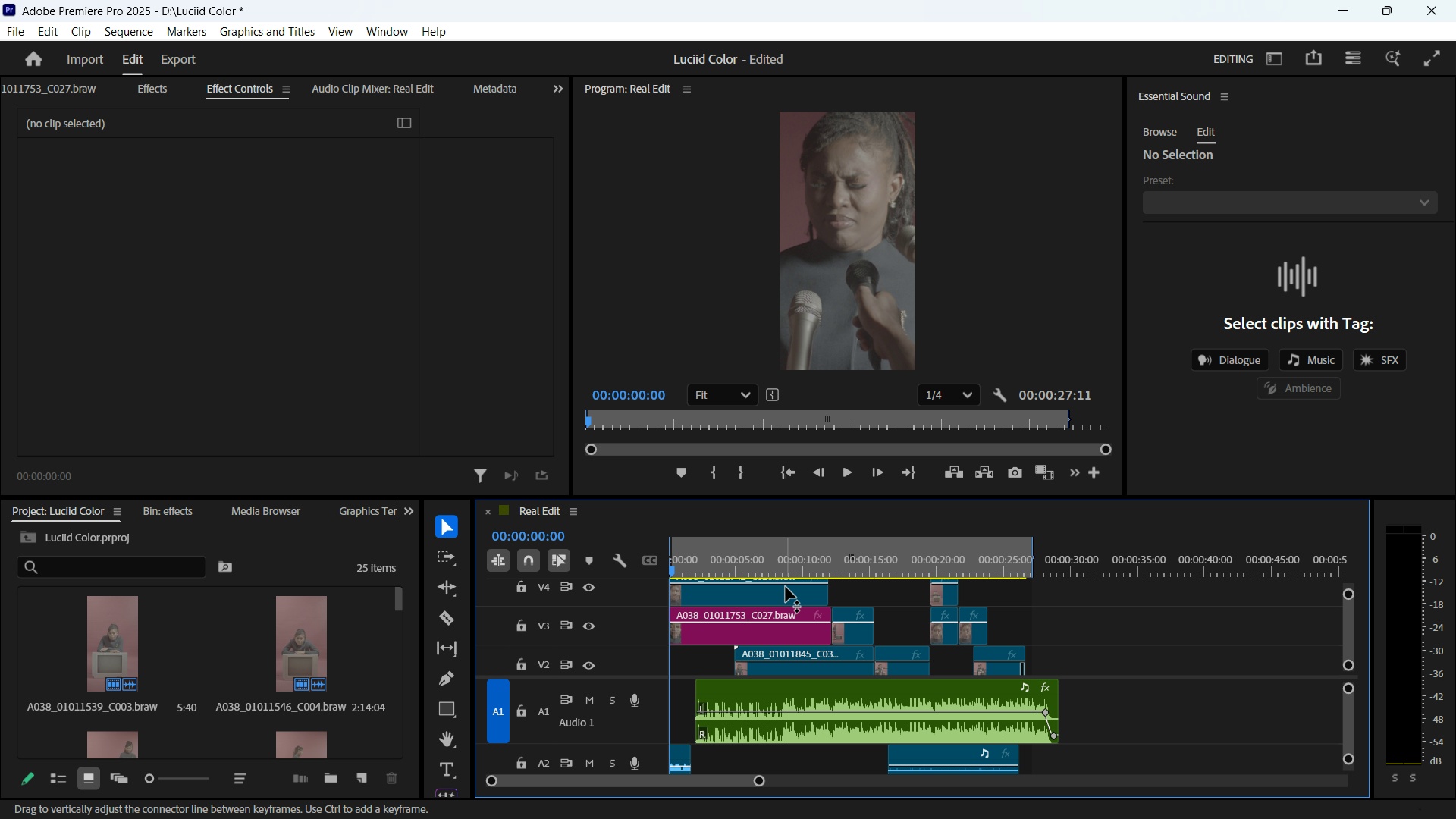 
key(Minus)
 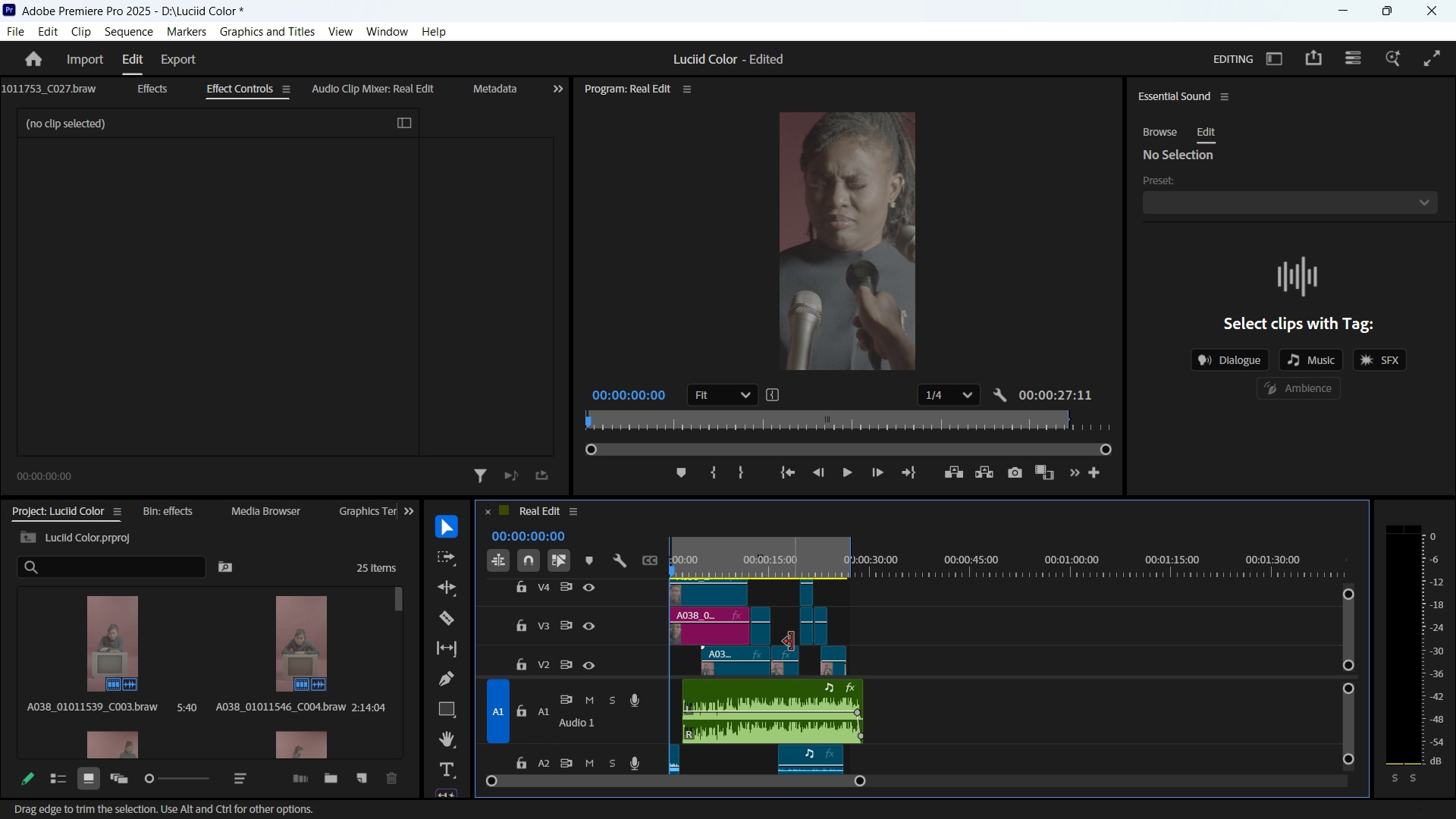 
hold_key(key=ControlLeft, duration=2.29)
scroll: coordinate [780, 657], scroll_direction: none, amount: 0.0
 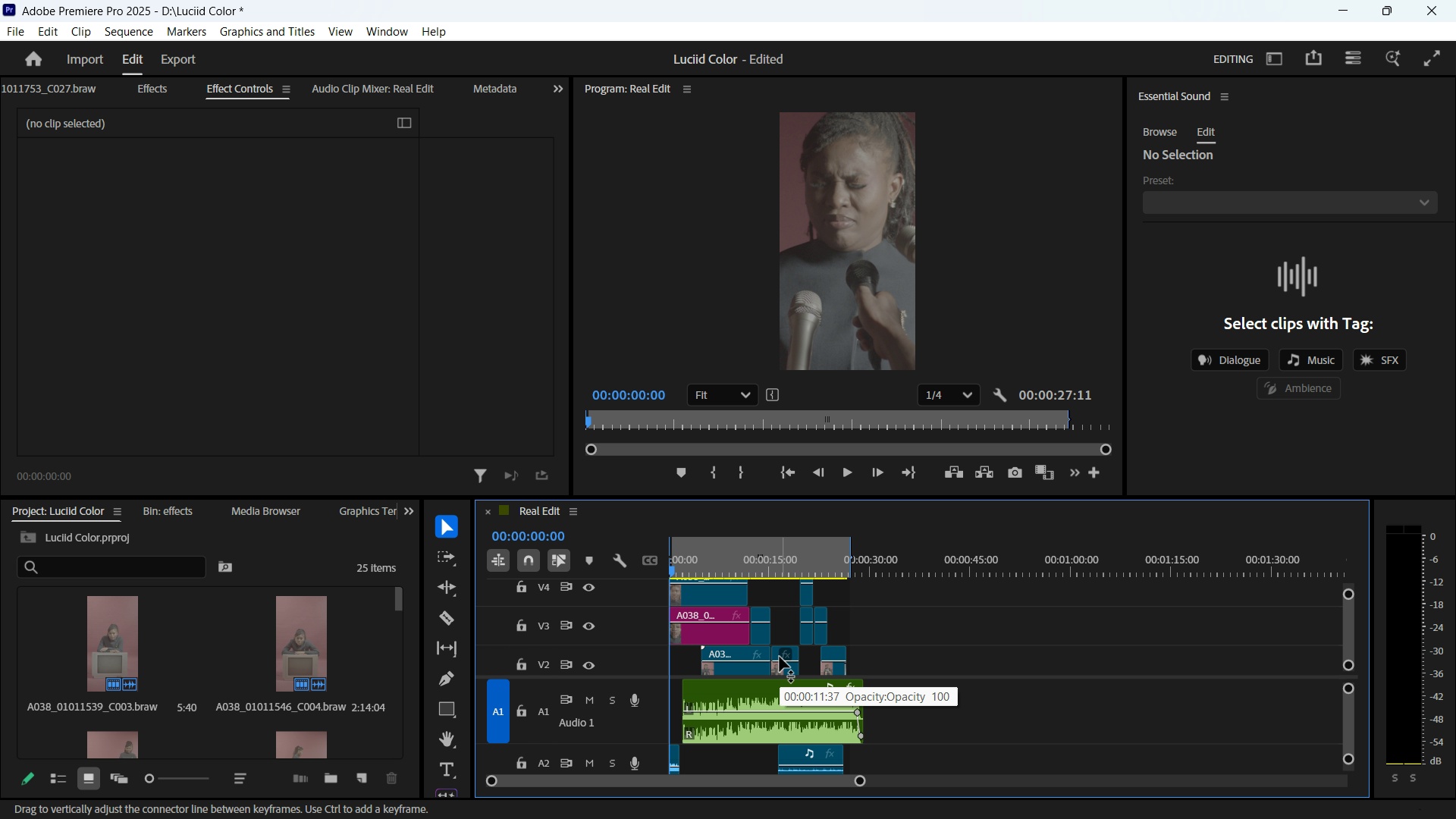 
hold_key(key=ControlLeft, duration=1.33)
scroll: coordinate [780, 657], scroll_direction: down, amount: 3.0
 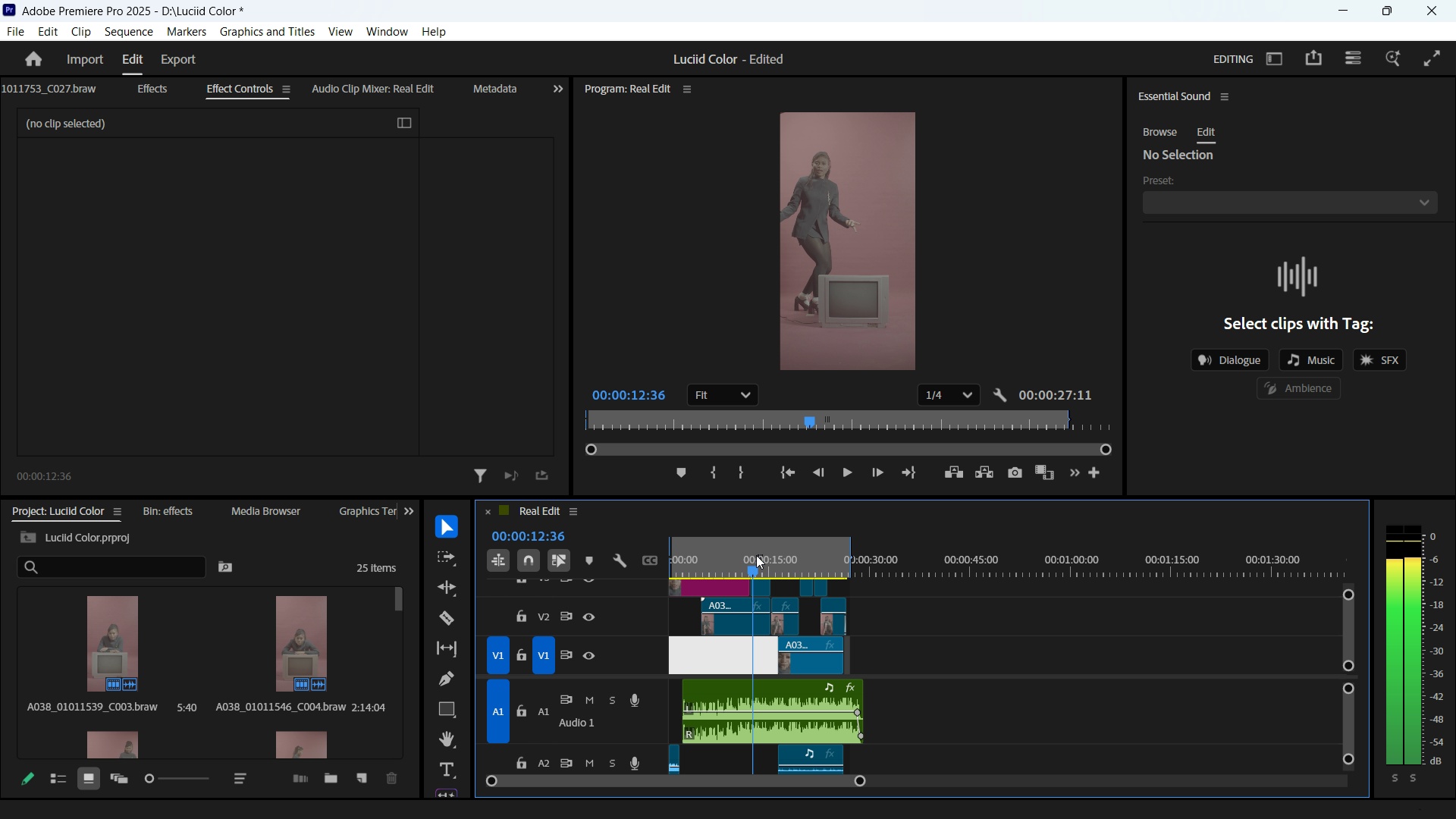 
wait(6.14)
 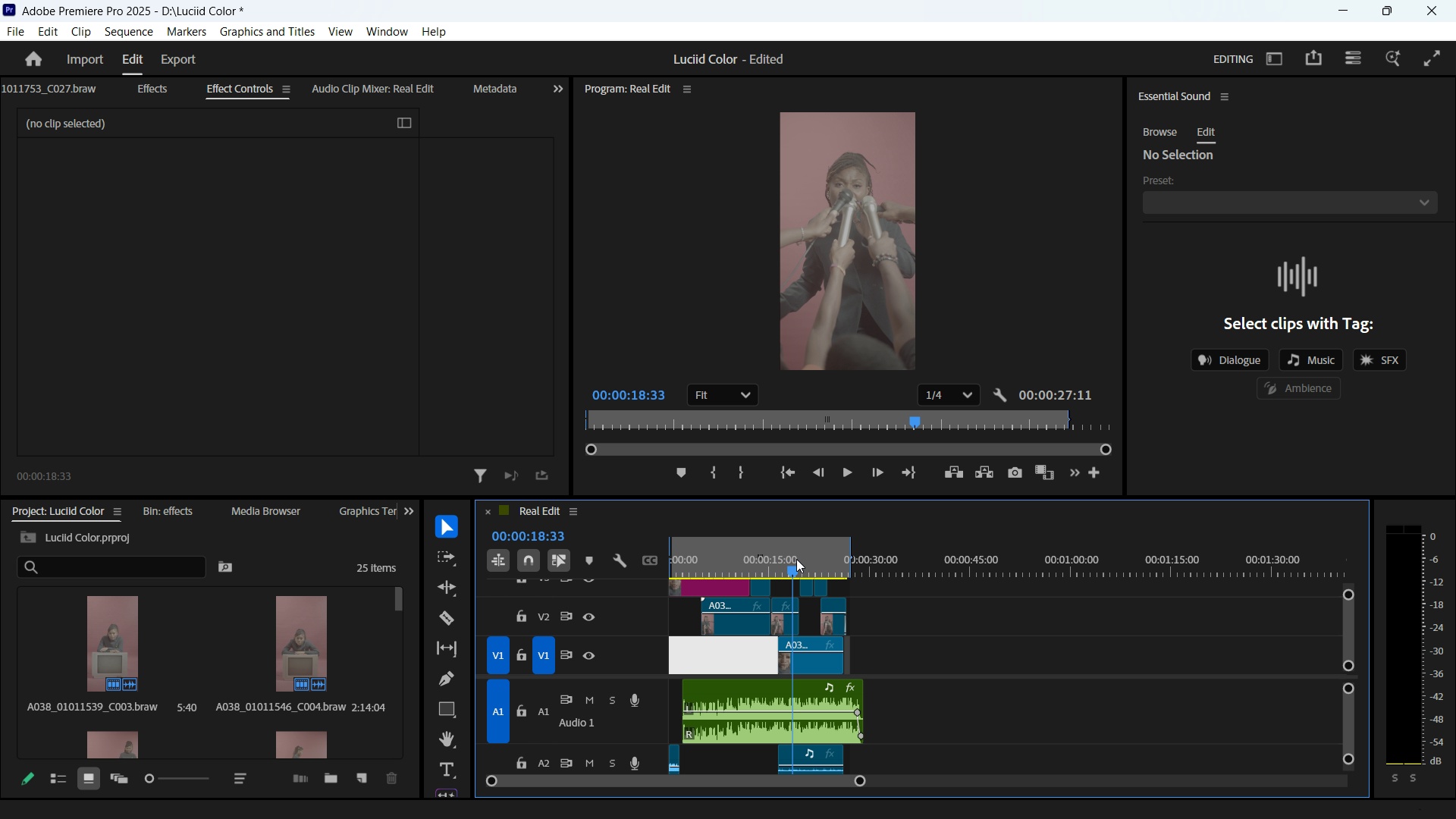 
key(Space)
 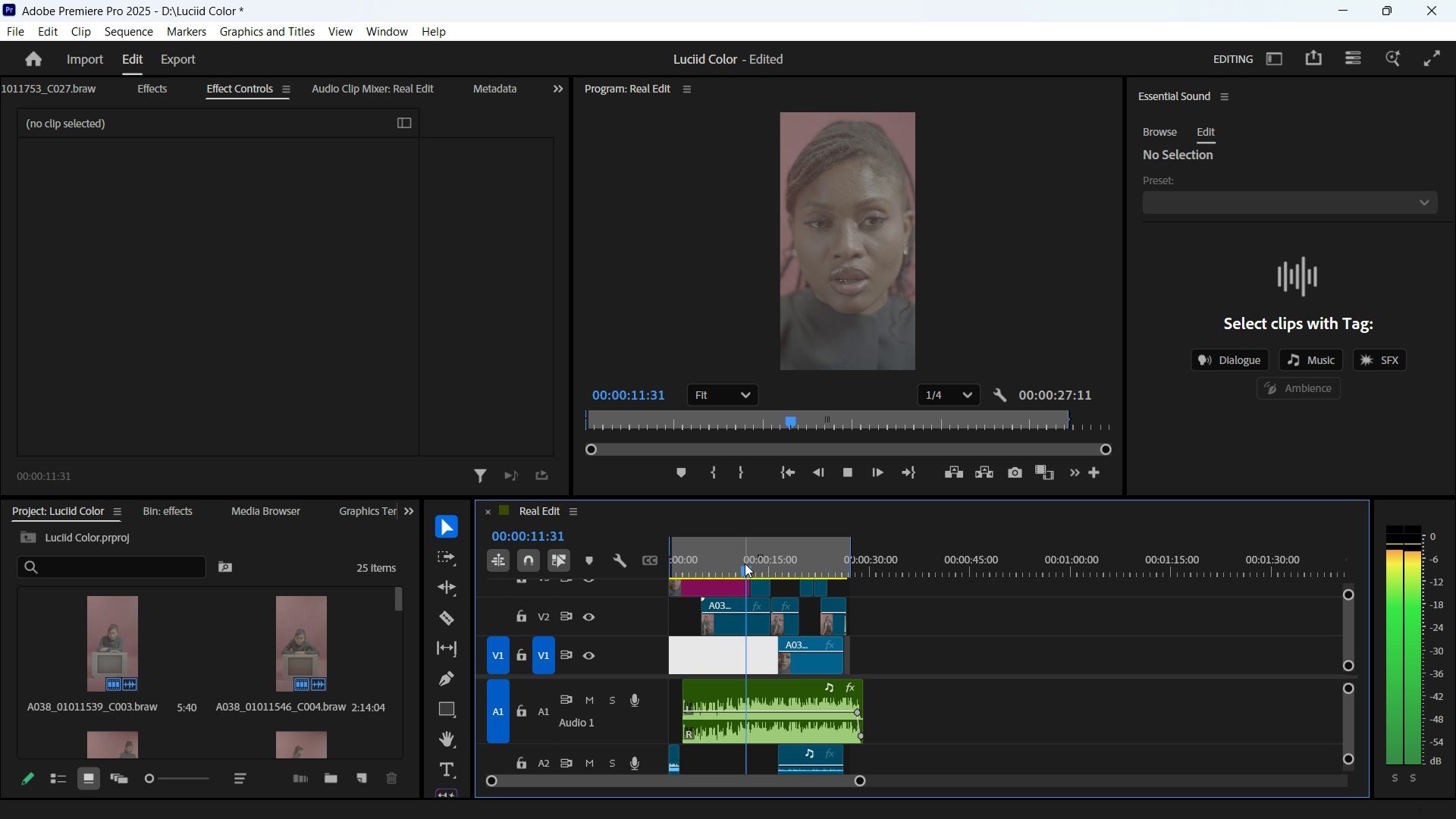 
key(Space)
 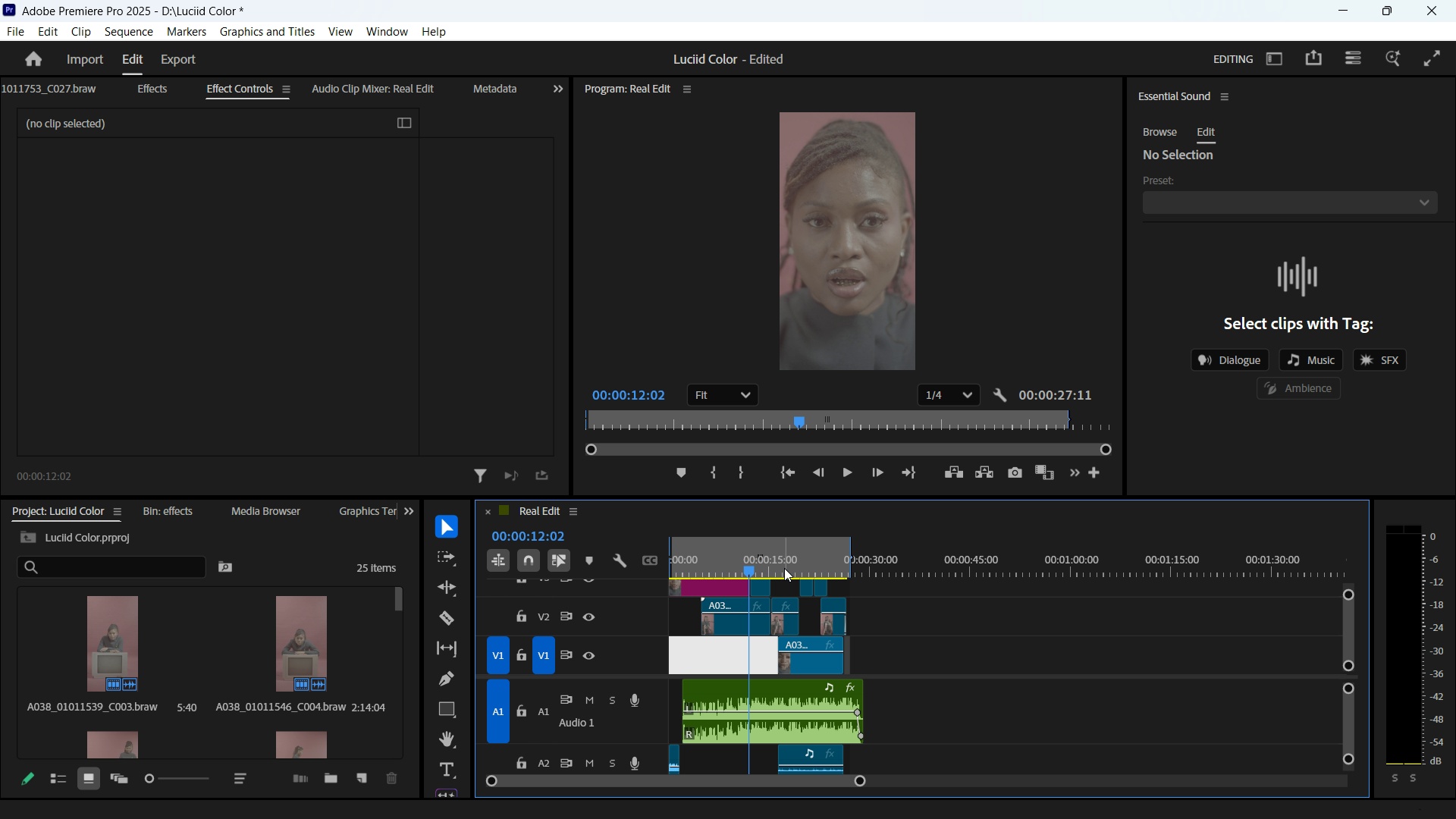 
key(Space)
 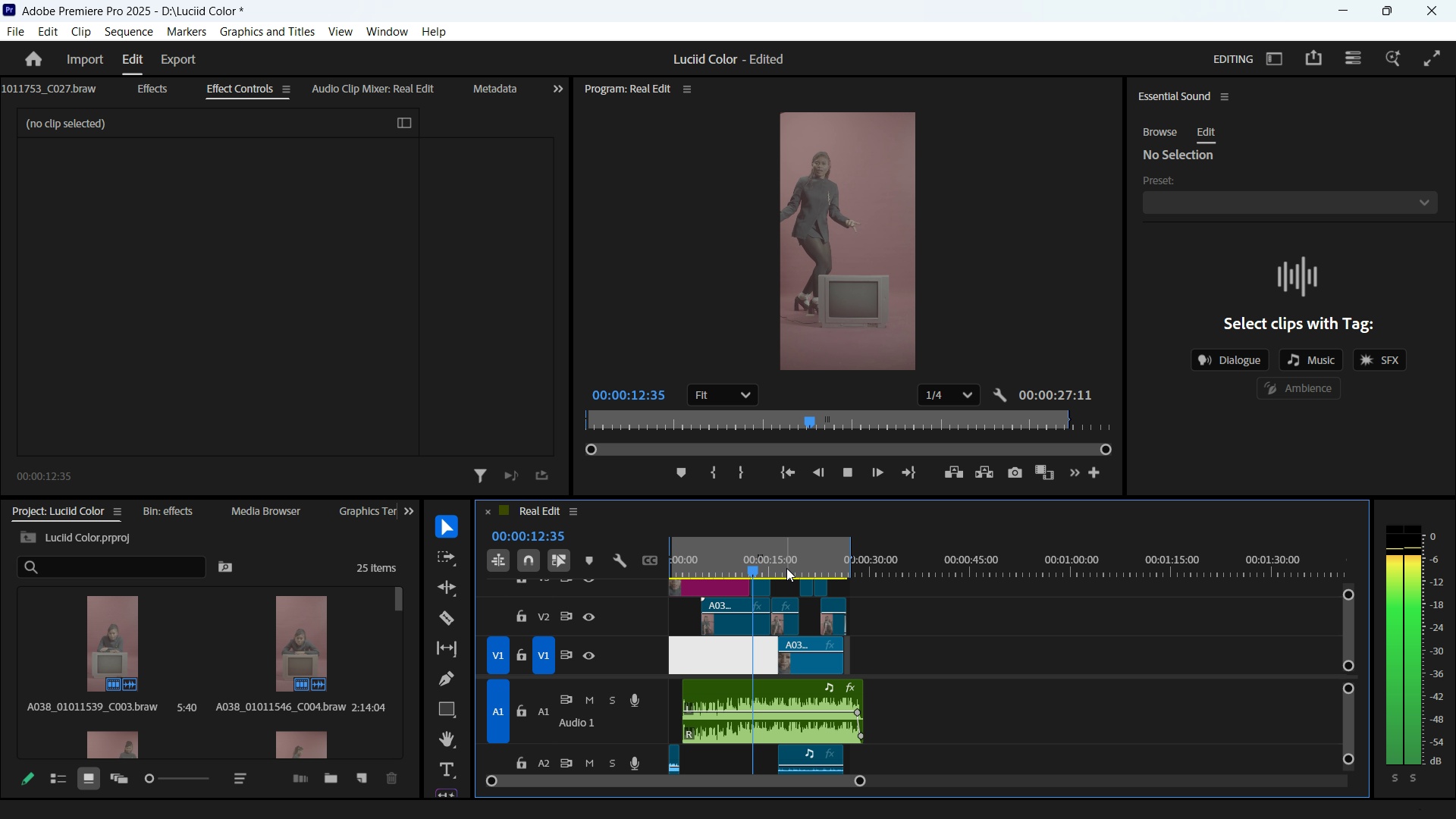 
key(Space)
 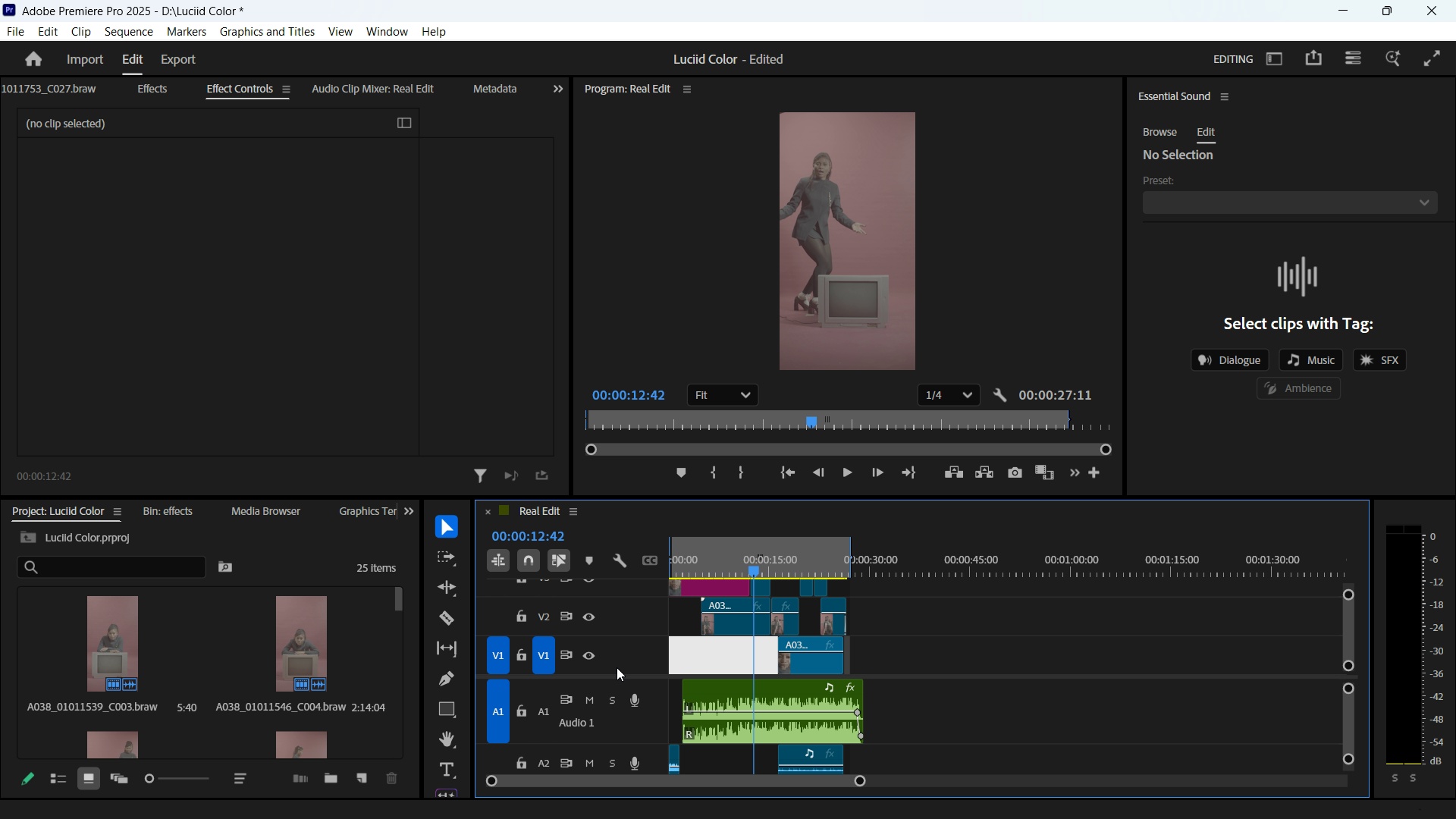 
hold_key(key=ControlLeft, duration=3.18)
scroll: coordinate [617, 667], scroll_direction: up, amount: 15.0
 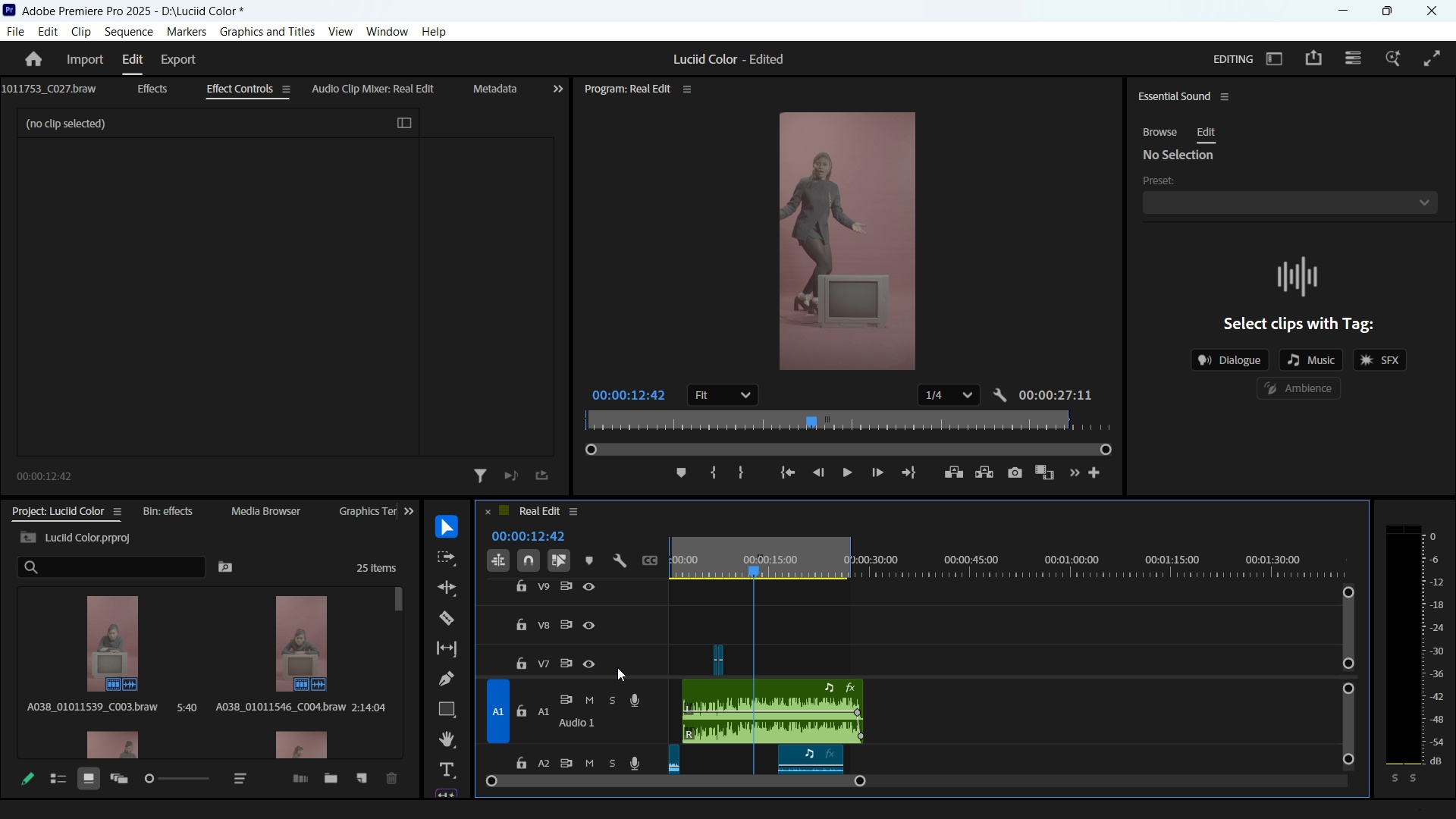 
scroll: coordinate [617, 667], scroll_direction: down, amount: 2.0
 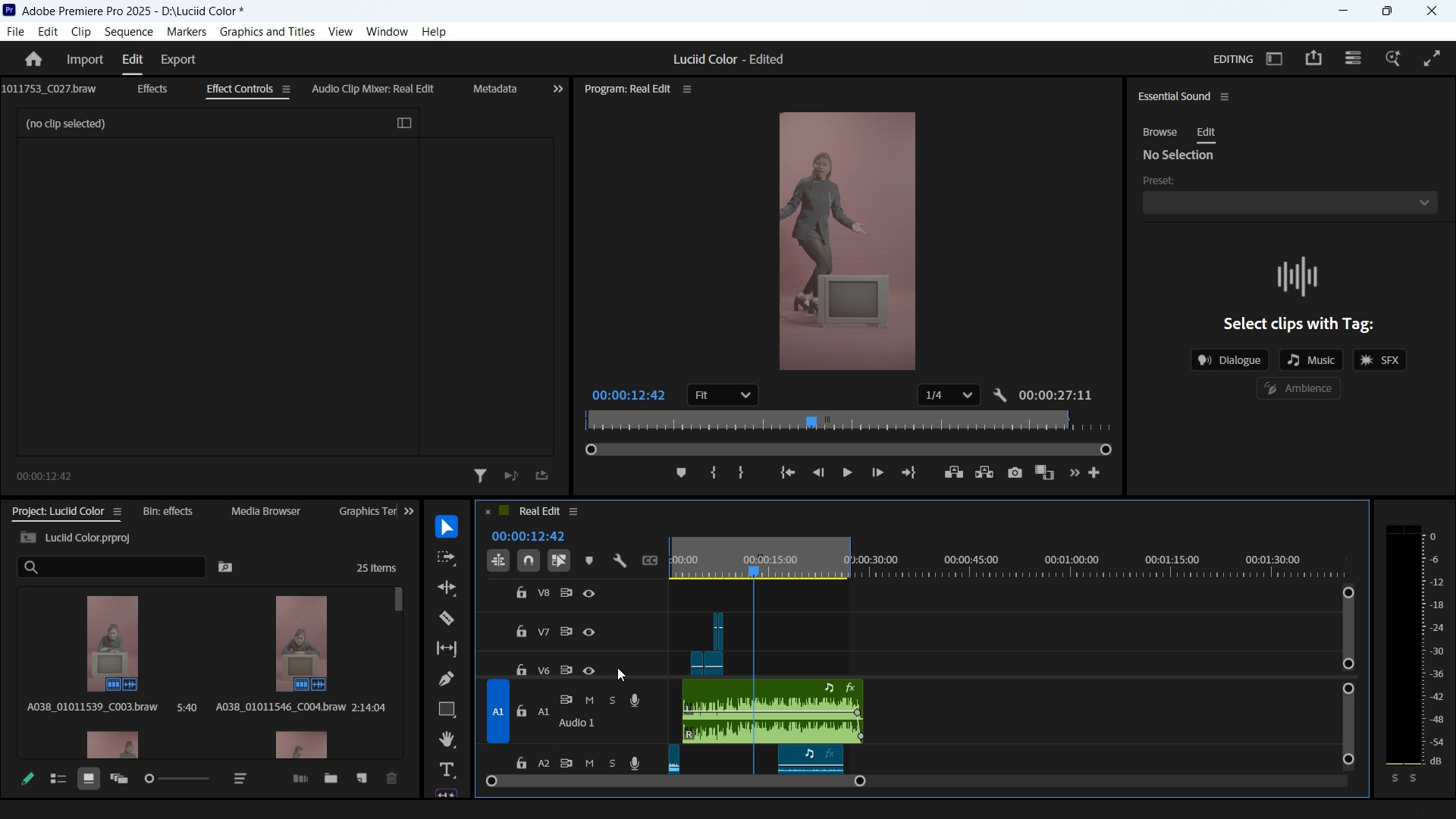 
key(Enter)
 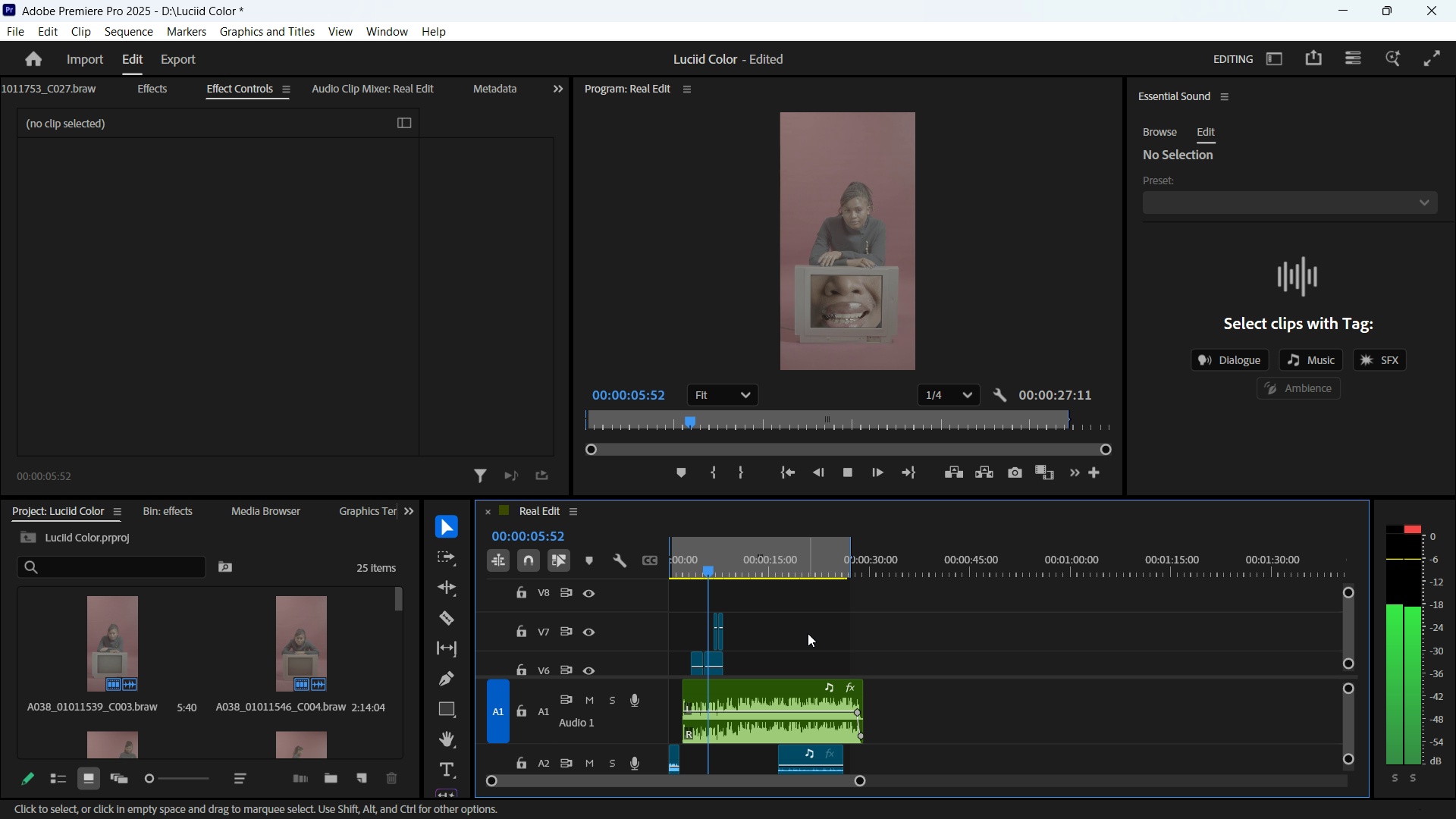 
wait(11.3)
 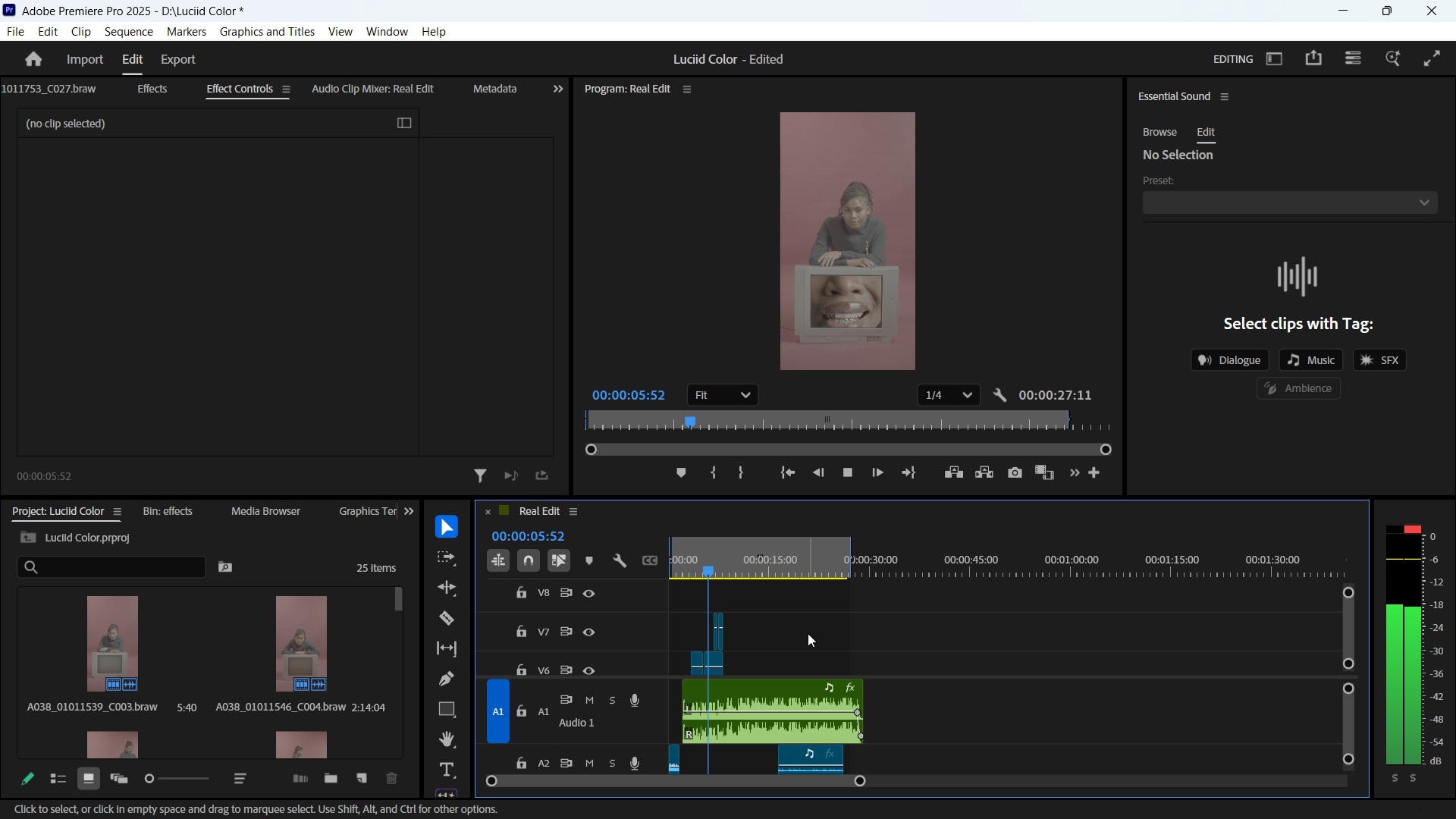 
key(Space)
 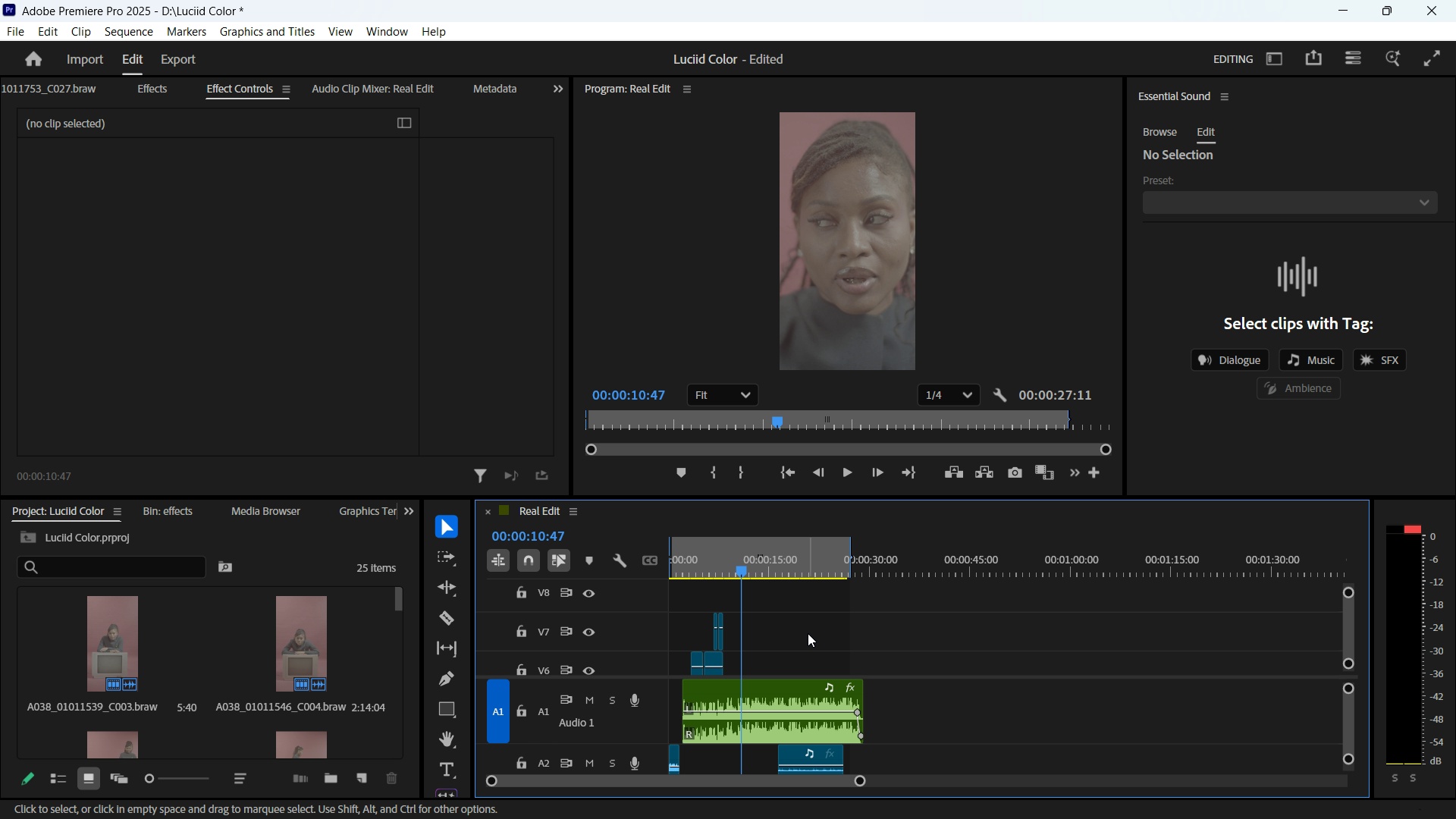 
wait(6.42)
 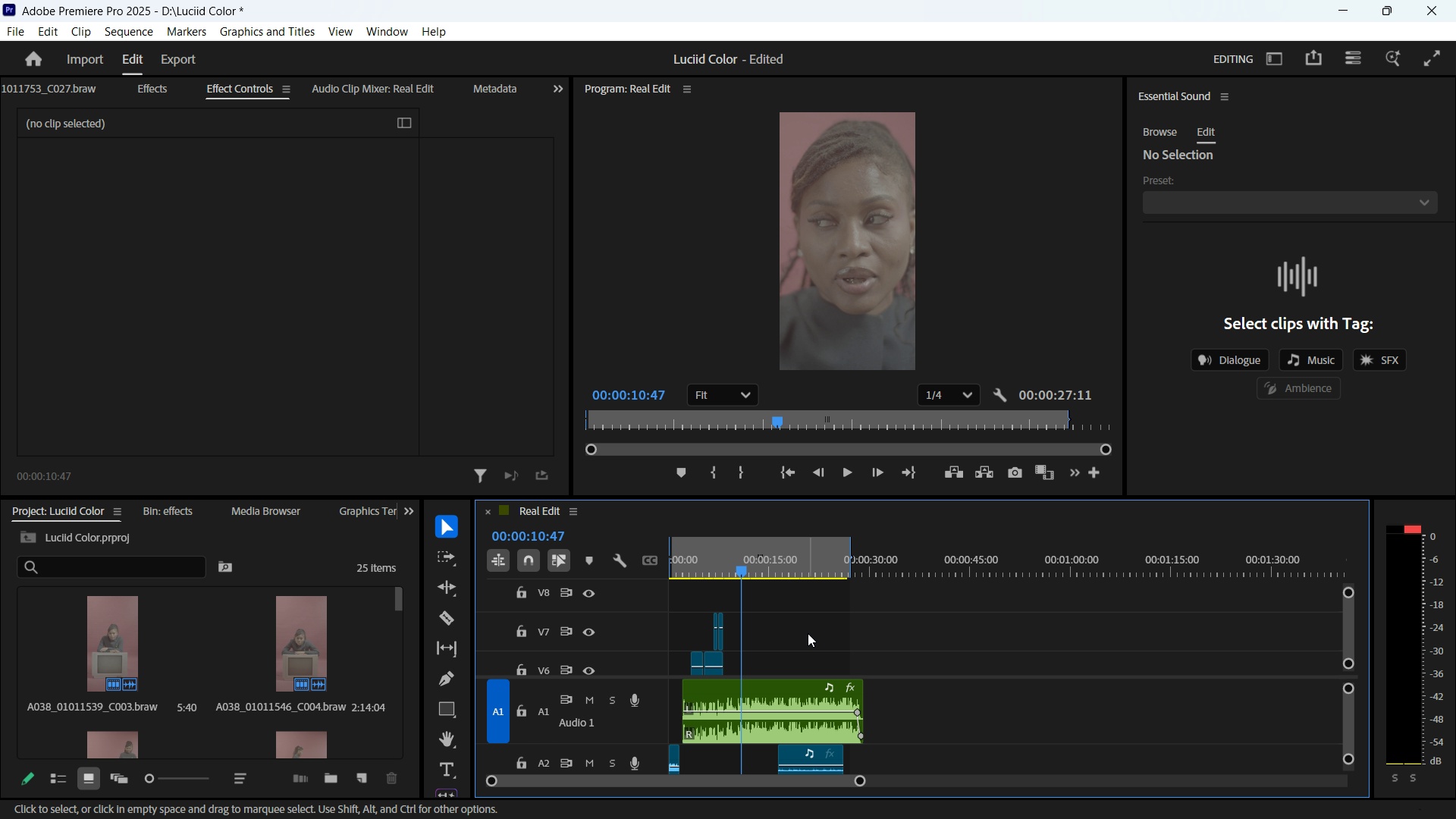 
key(Backquote)
 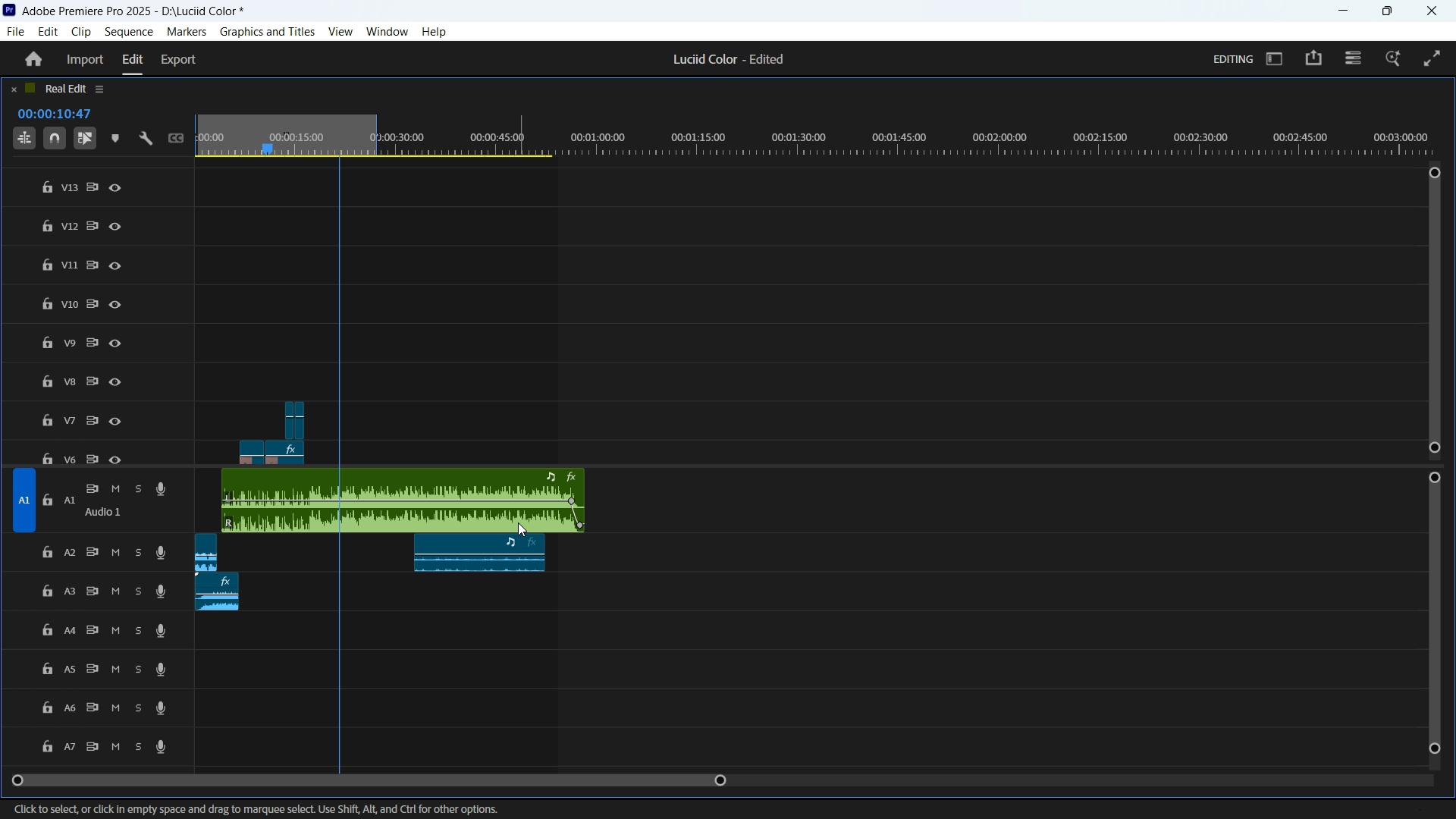 
key(Equal)
 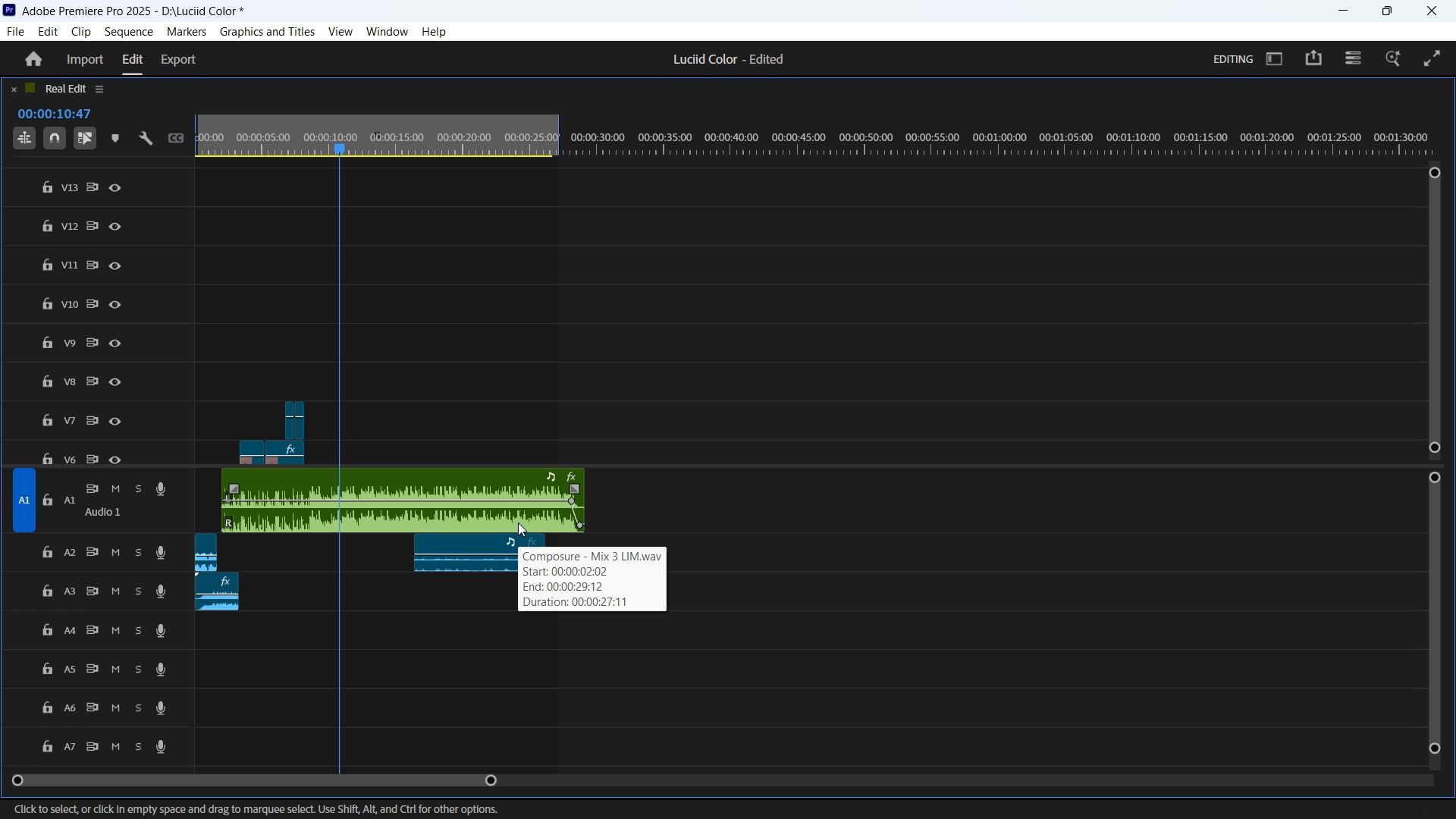 
key(Equal)
 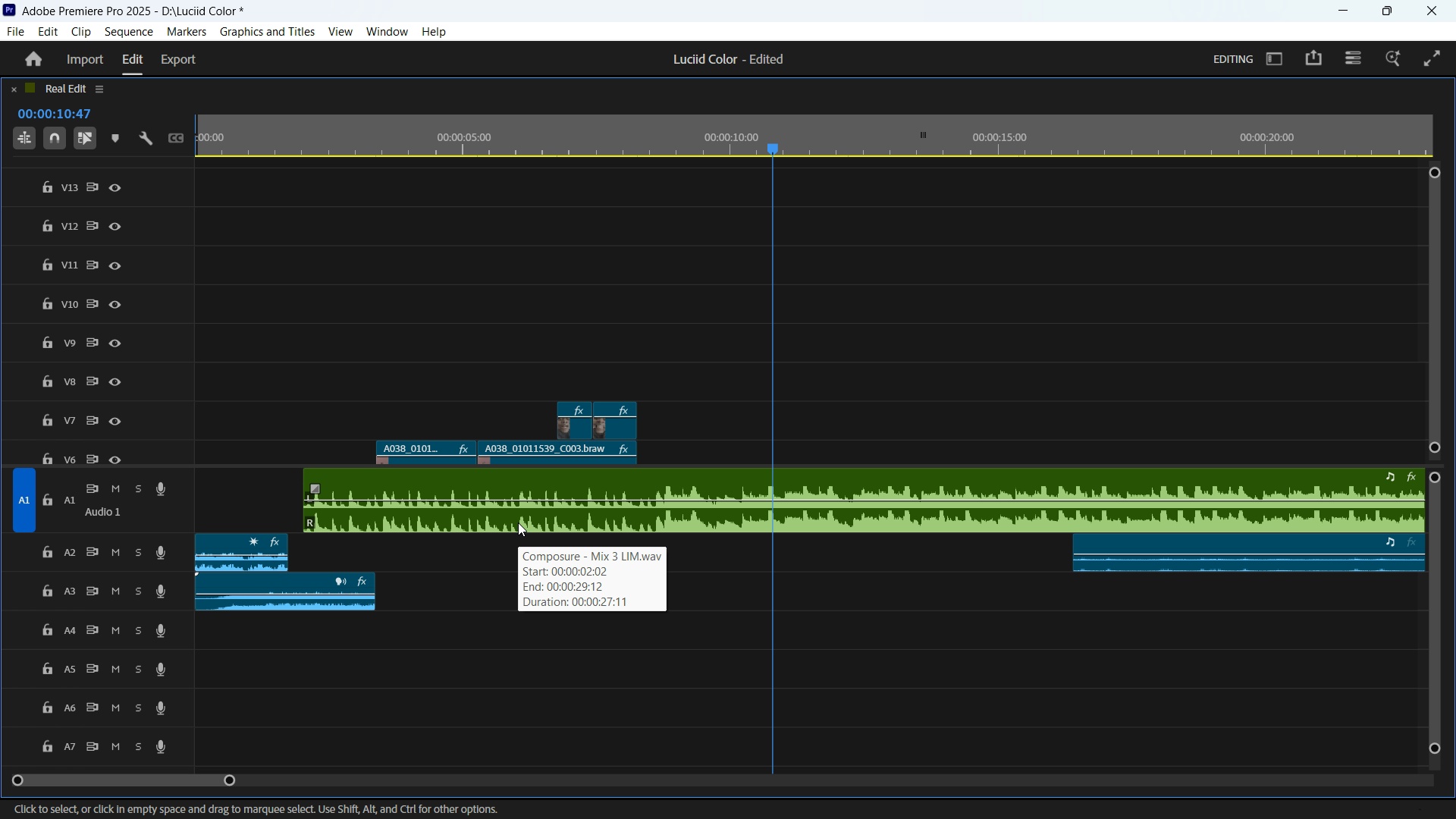 
key(Equal)
 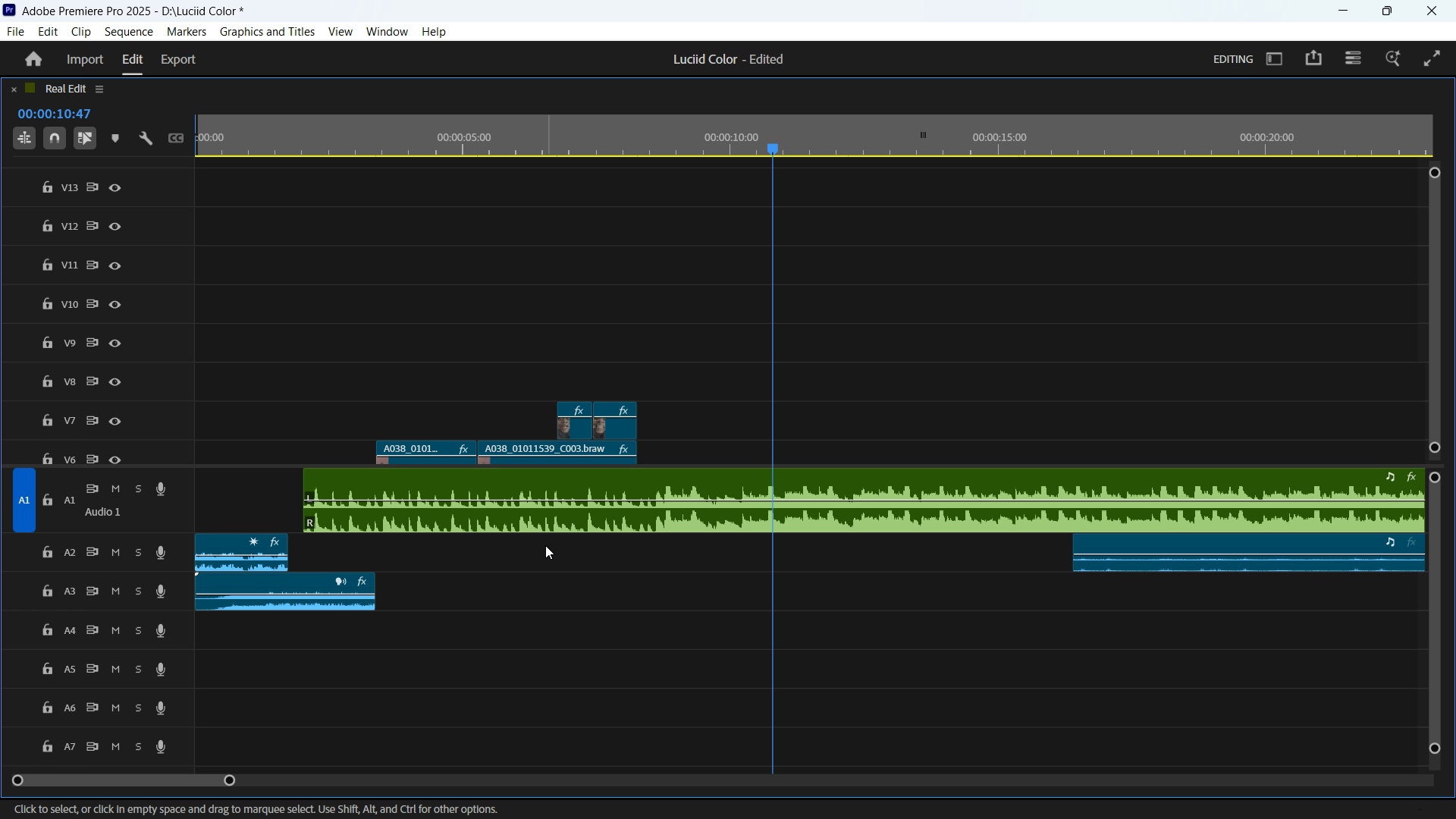 
scroll: coordinate [545, 545], scroll_direction: down, amount: 3.0
 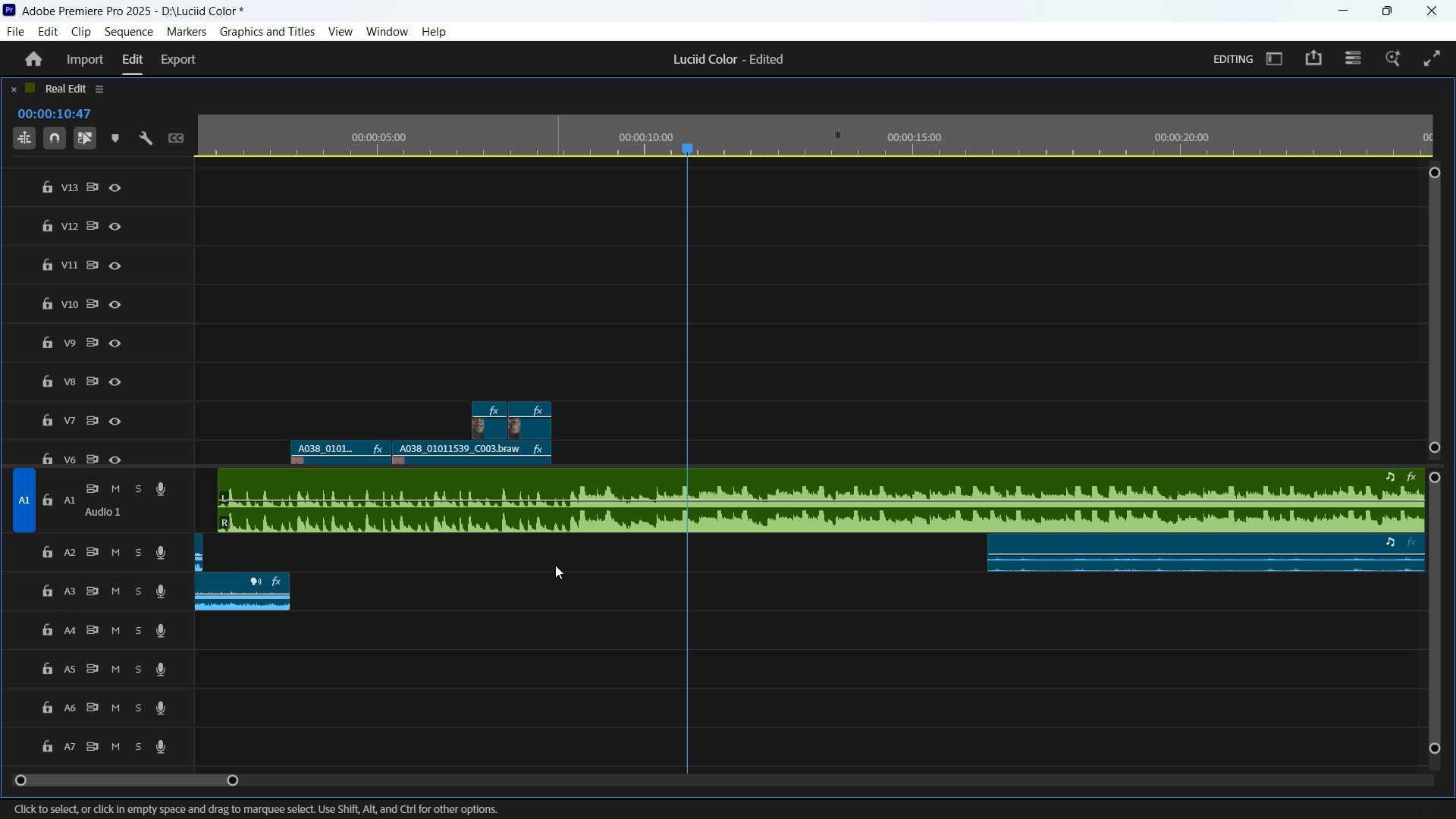 
hold_key(key=ControlLeft, duration=1.26)
scroll: coordinate [555, 565], scroll_direction: up, amount: 3.0
 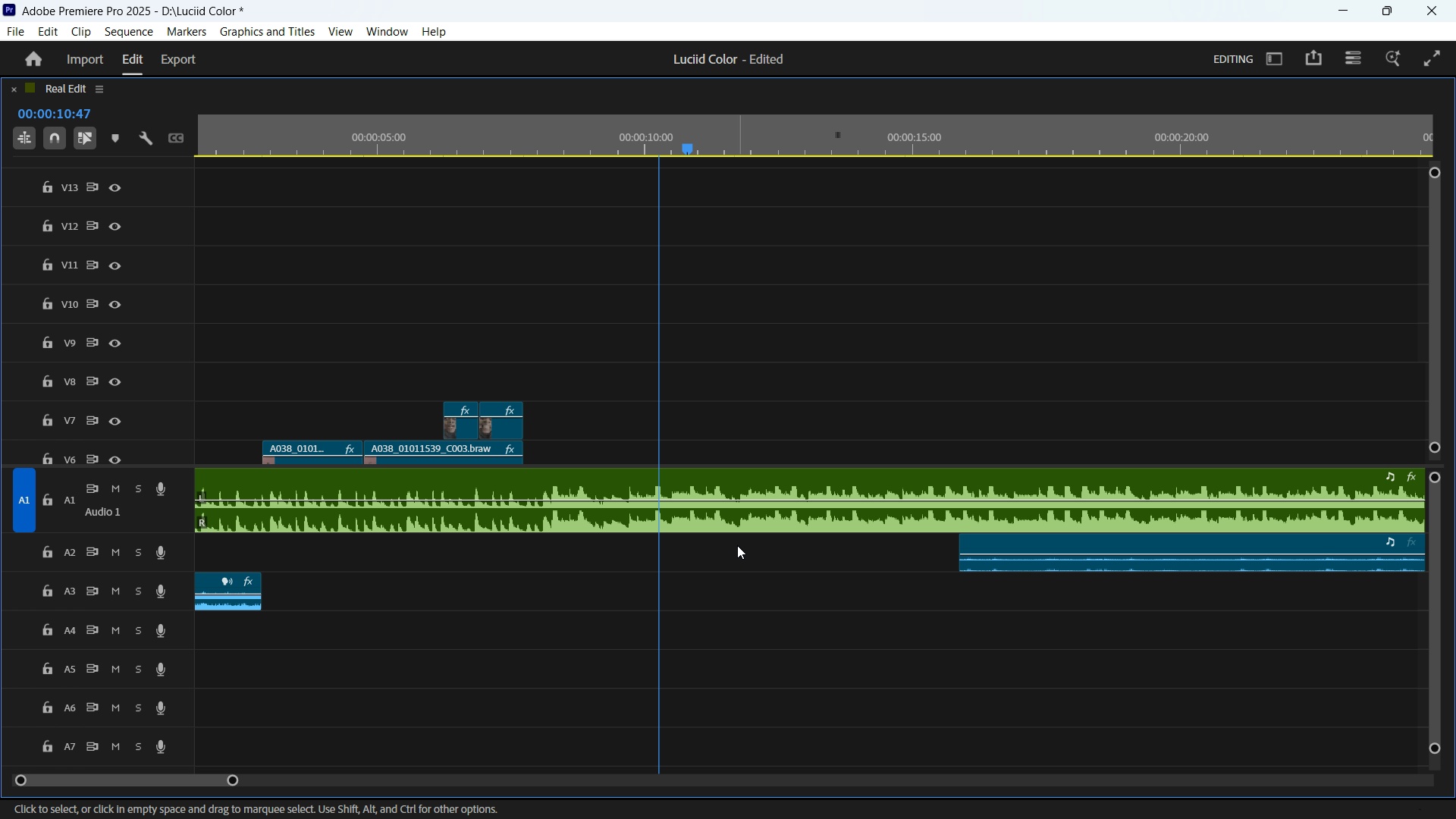 
hold_key(key=ControlLeft, duration=0.36)
scroll: coordinate [737, 545], scroll_direction: down, amount: 7.0
 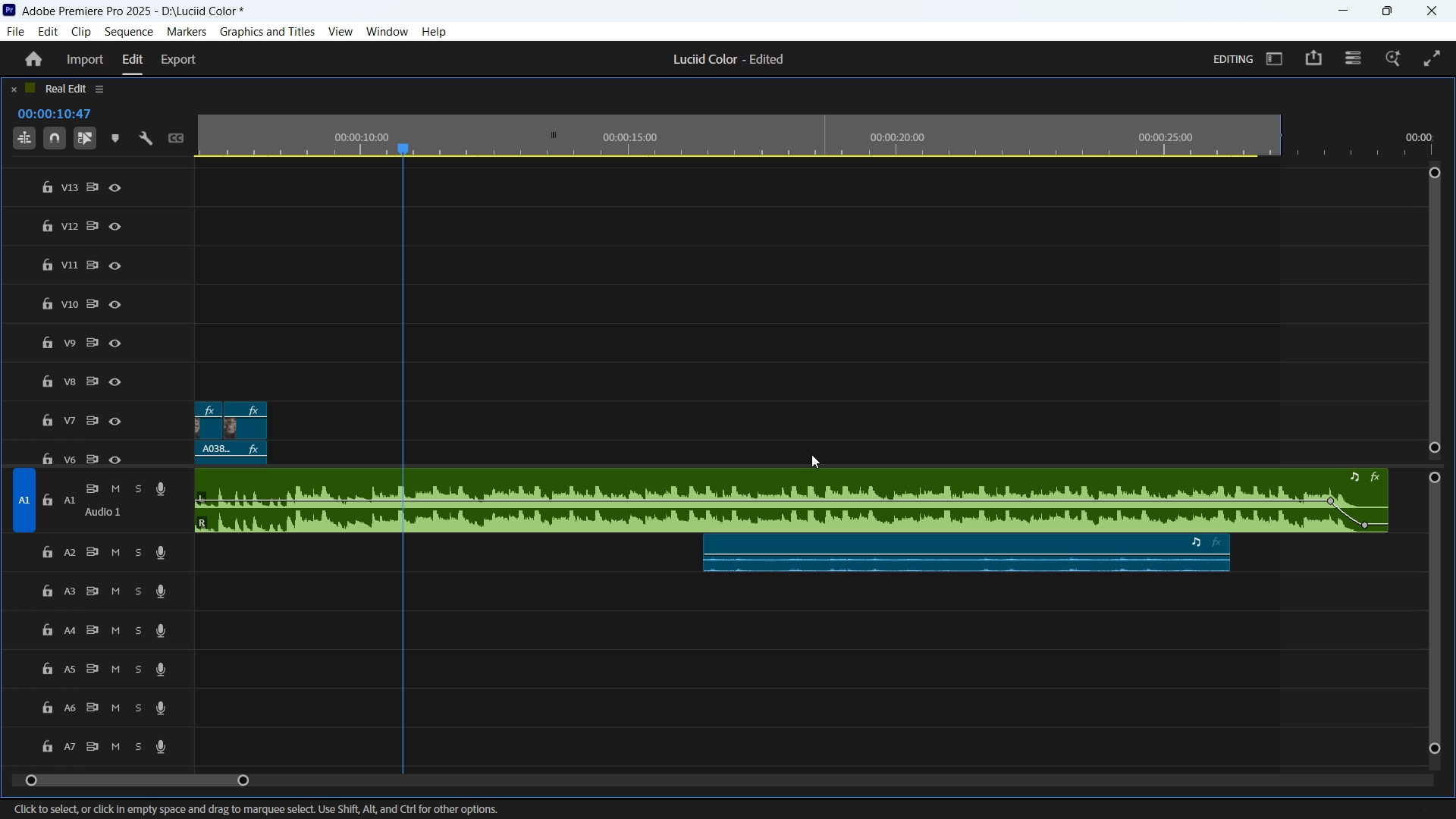 
hold_key(key=ControlLeft, duration=1.82)
scroll: coordinate [795, 434], scroll_direction: down, amount: 19.0
 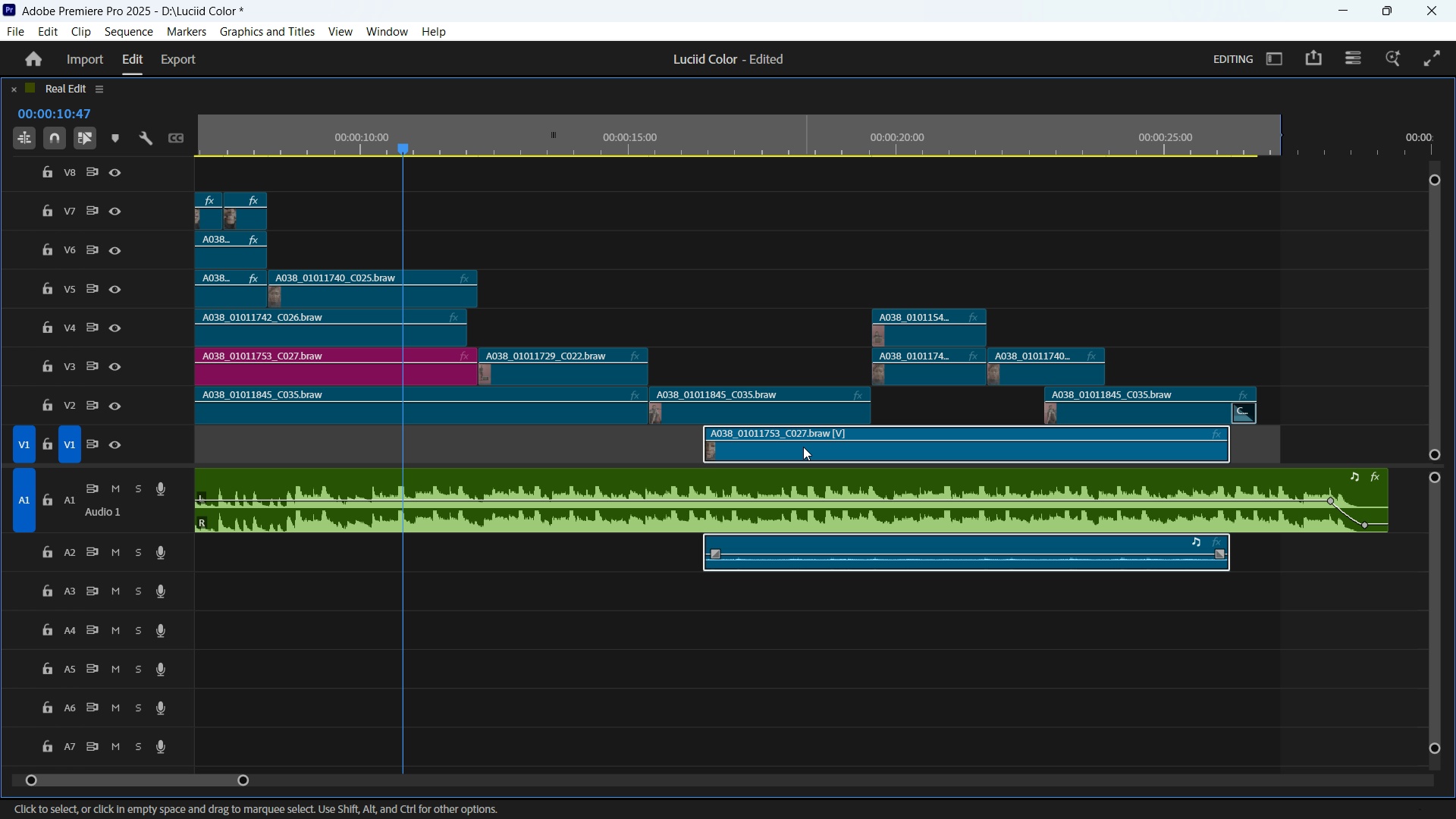 
left_click([803, 447])
 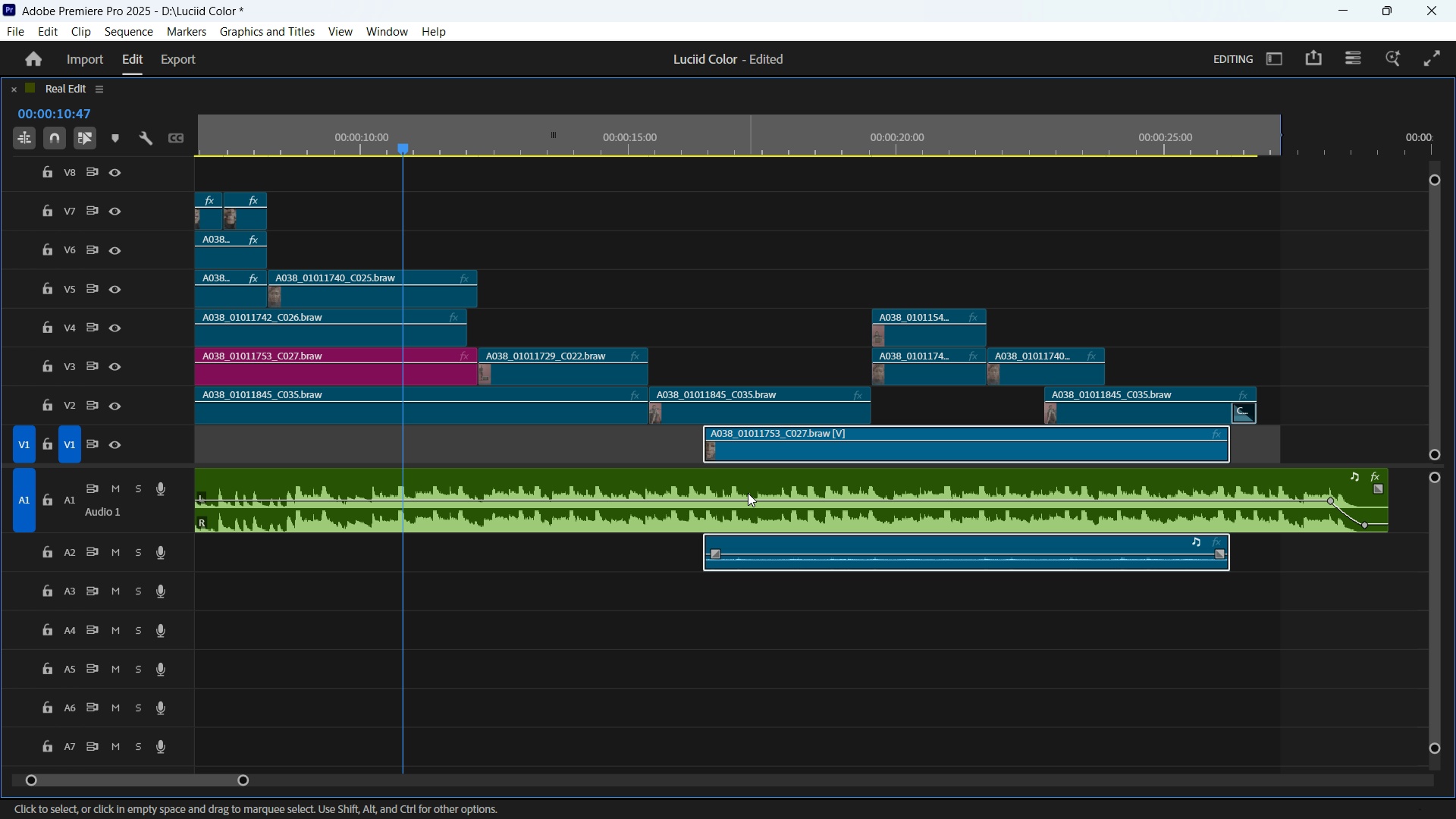 
hold_key(key=ControlLeft, duration=0.71)
scroll: coordinate [748, 489], scroll_direction: up, amount: 20.0
 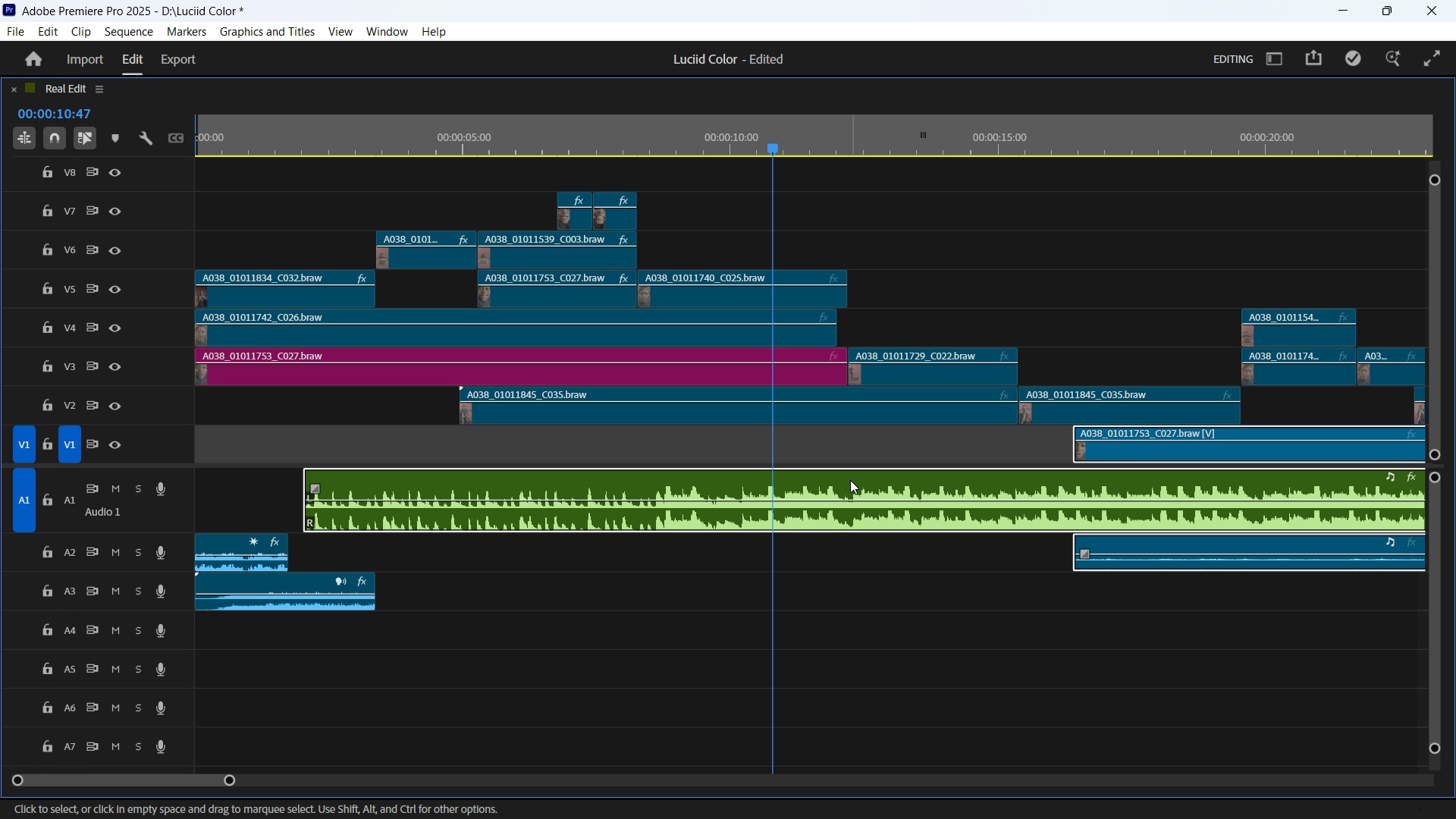 
wait(8.83)
 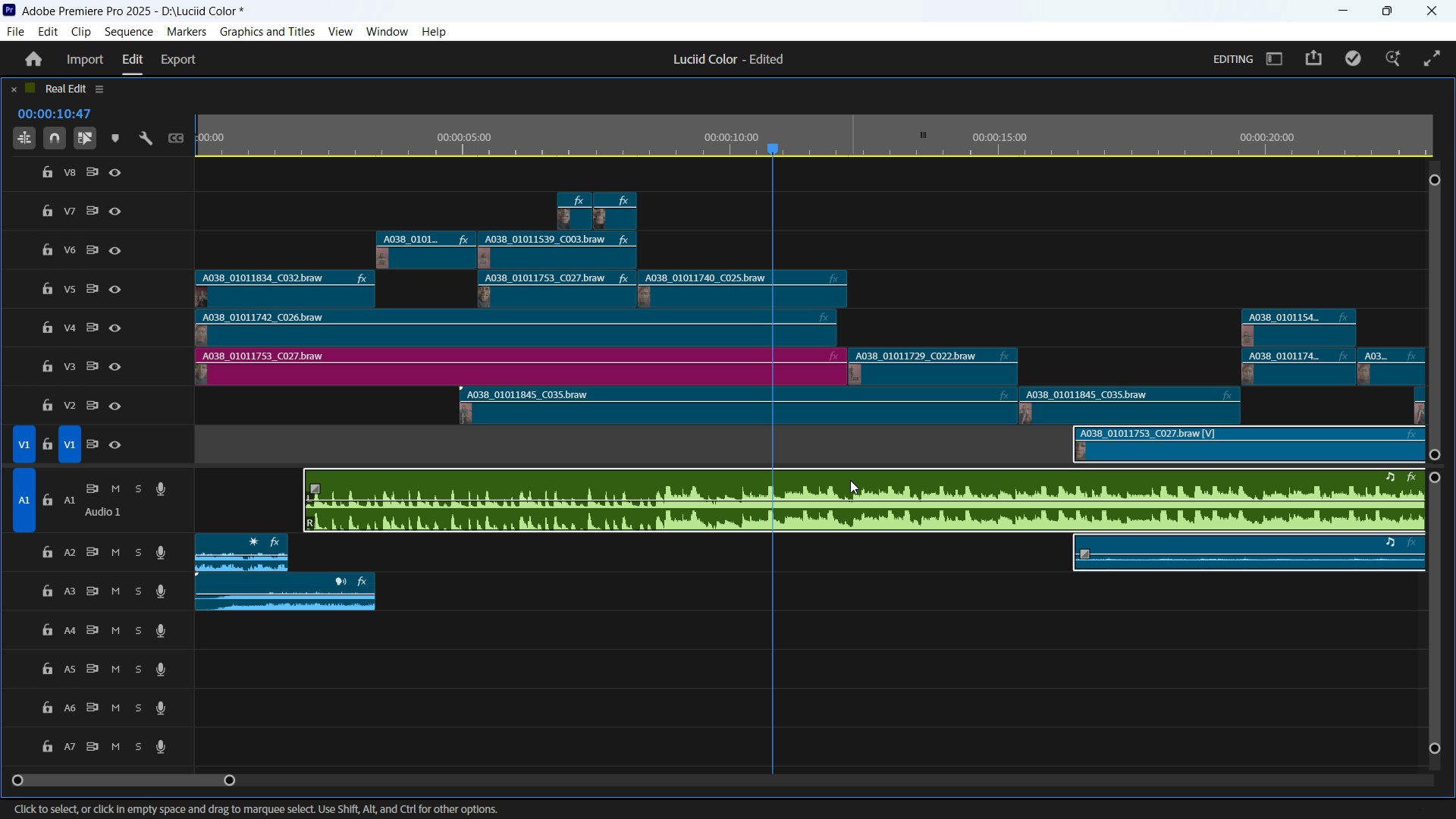 
left_click([984, 234])
 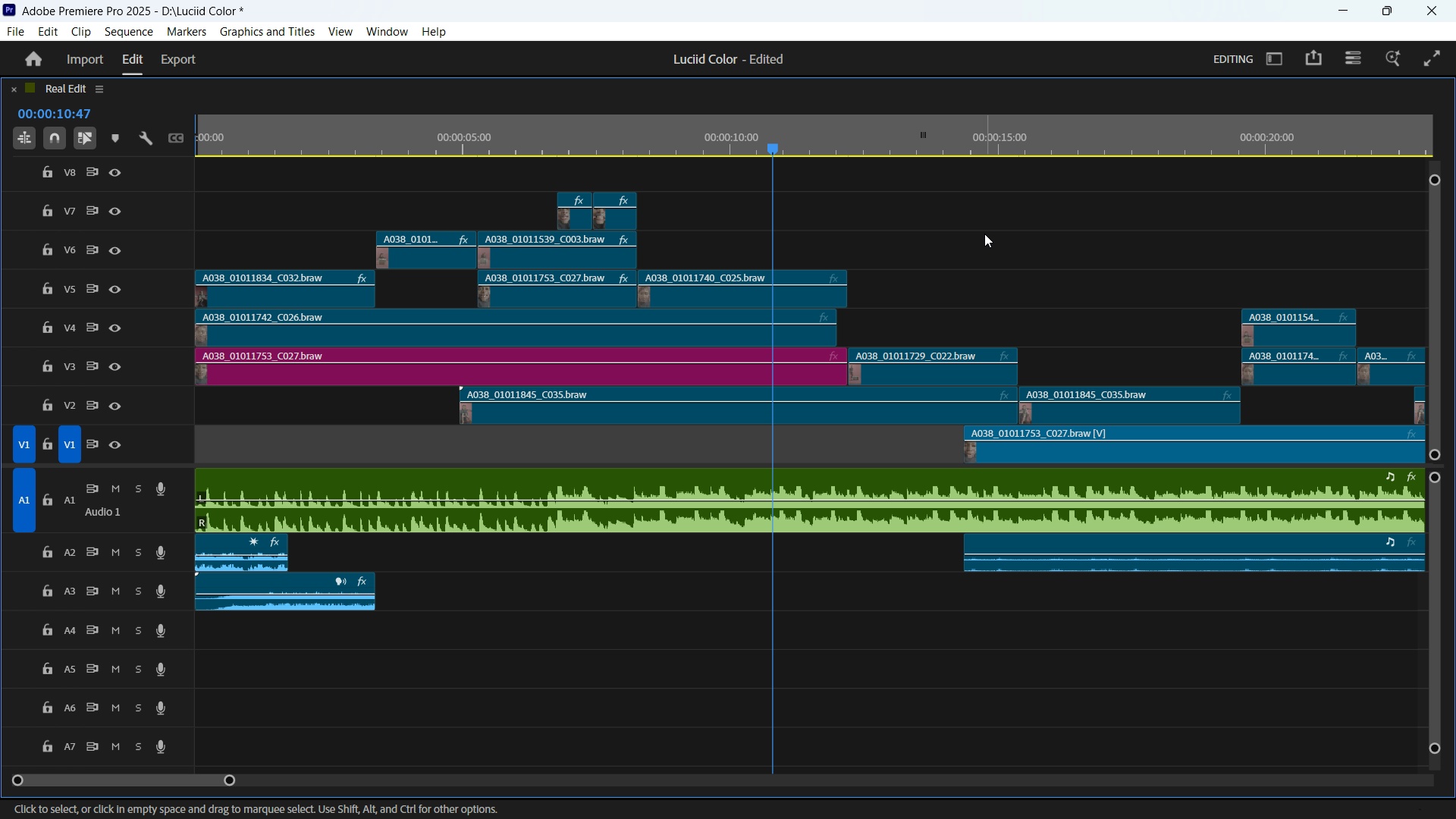 
key(Backquote)
 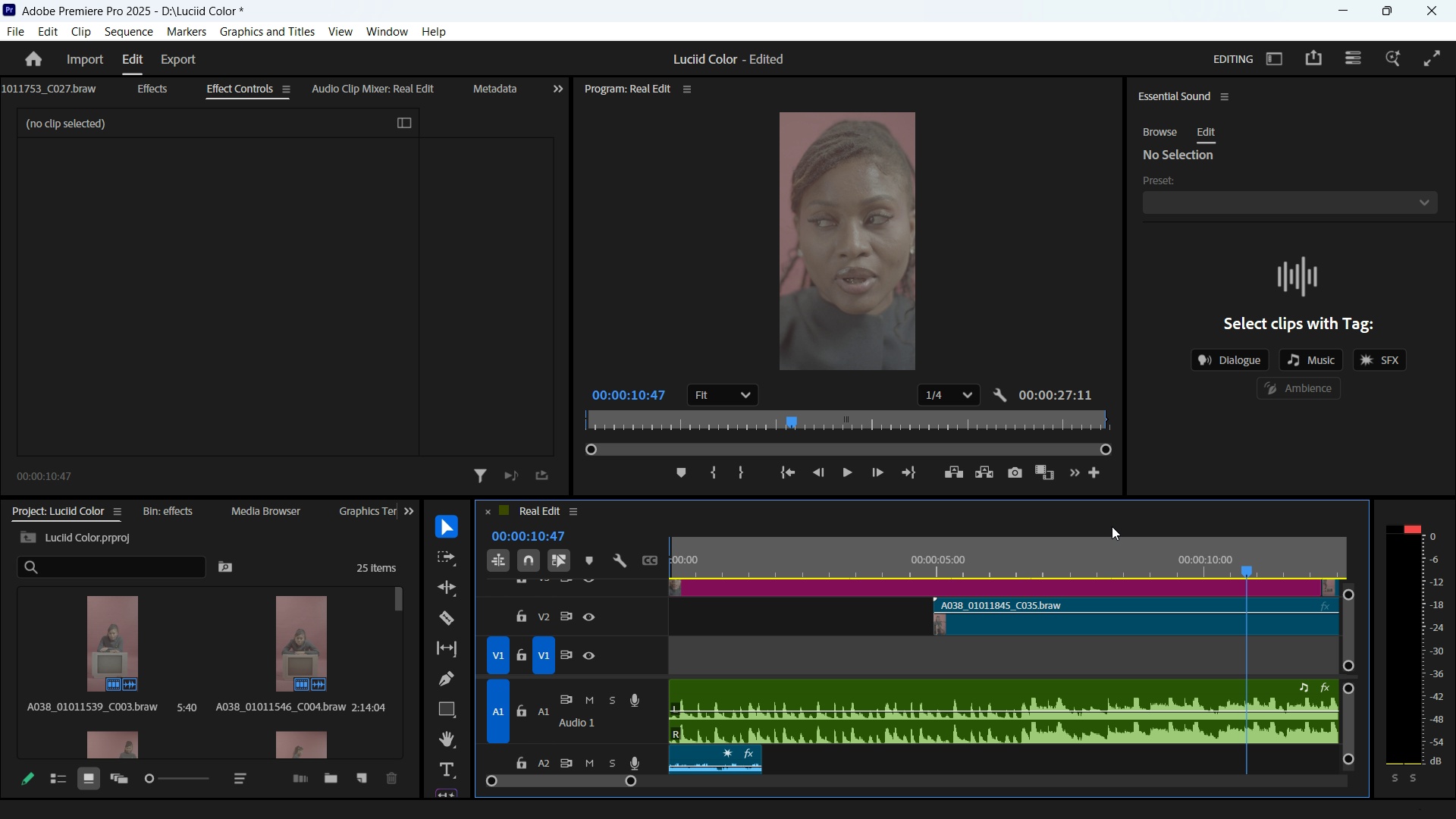 
key(Enter)
 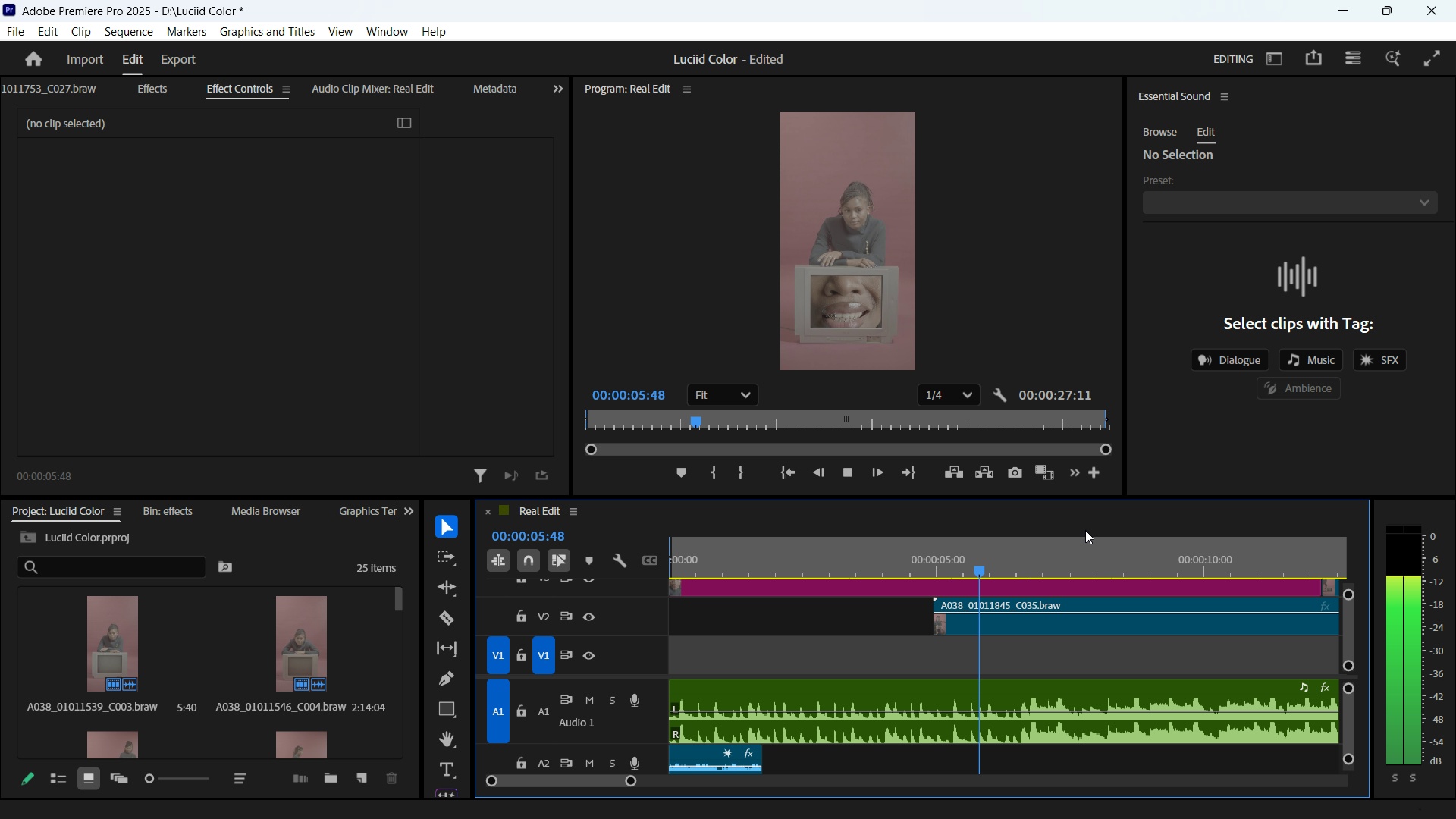 
wait(11.31)
 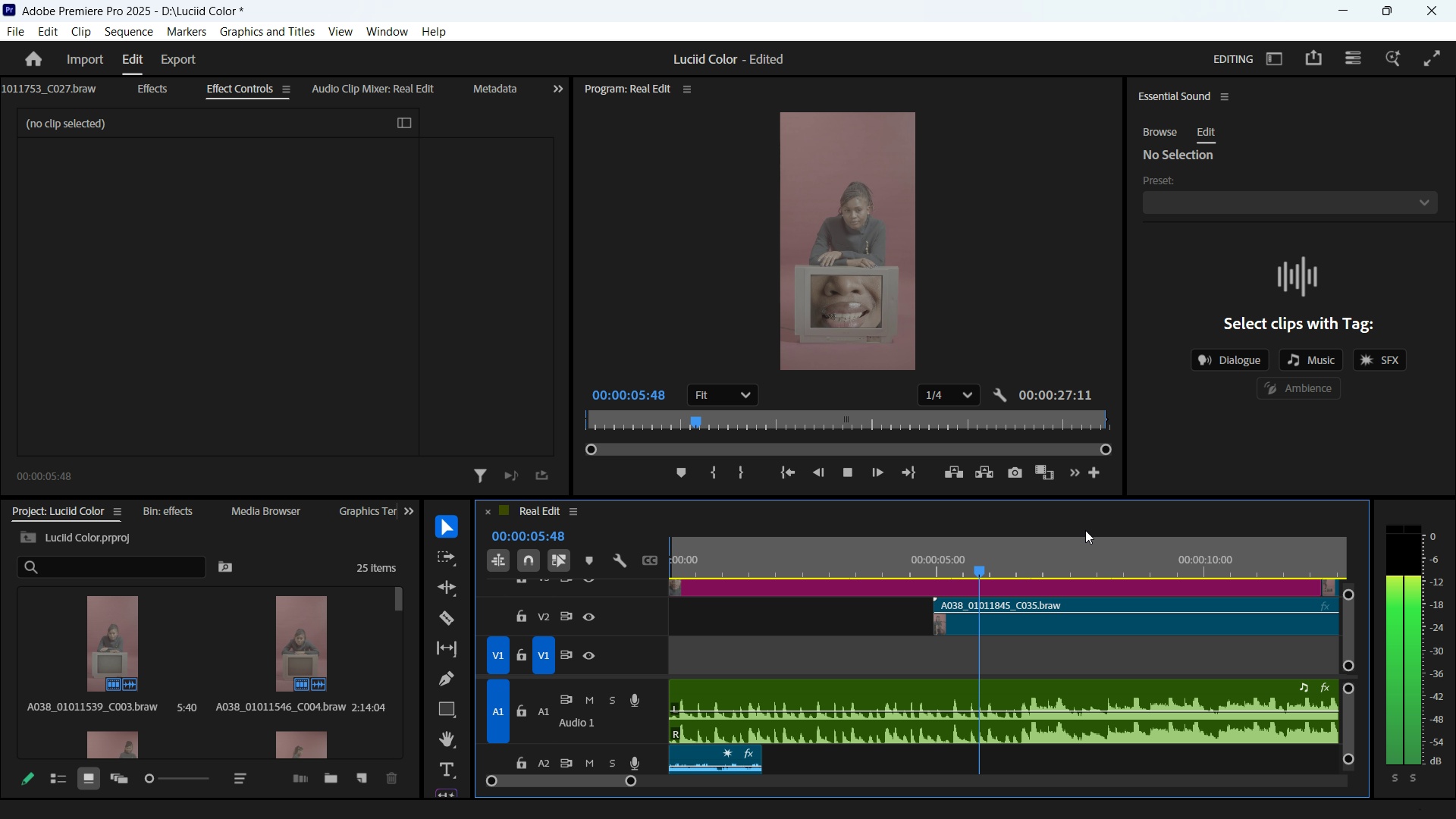 
key(Space)
 